 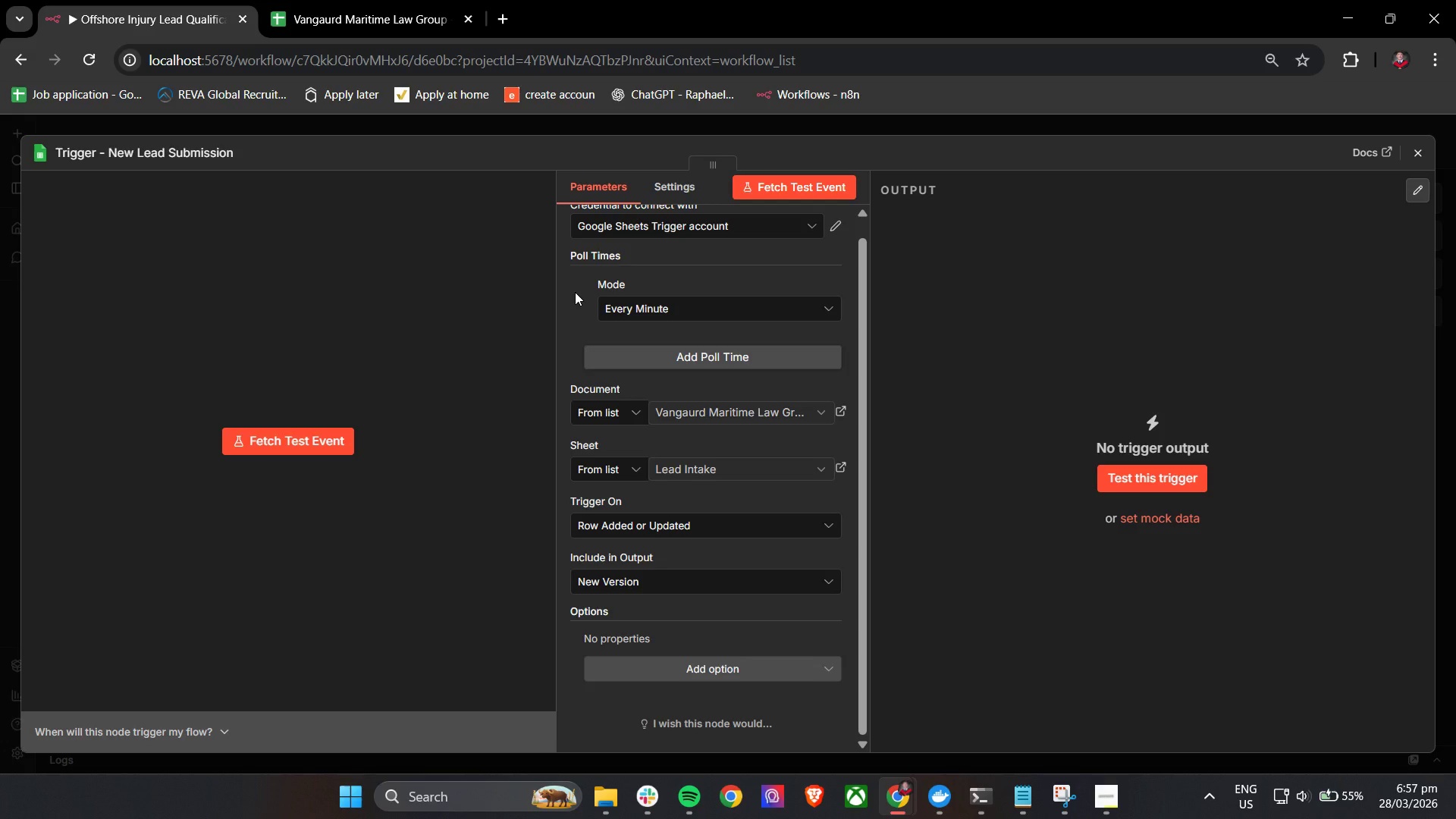 
left_click([623, 530])
 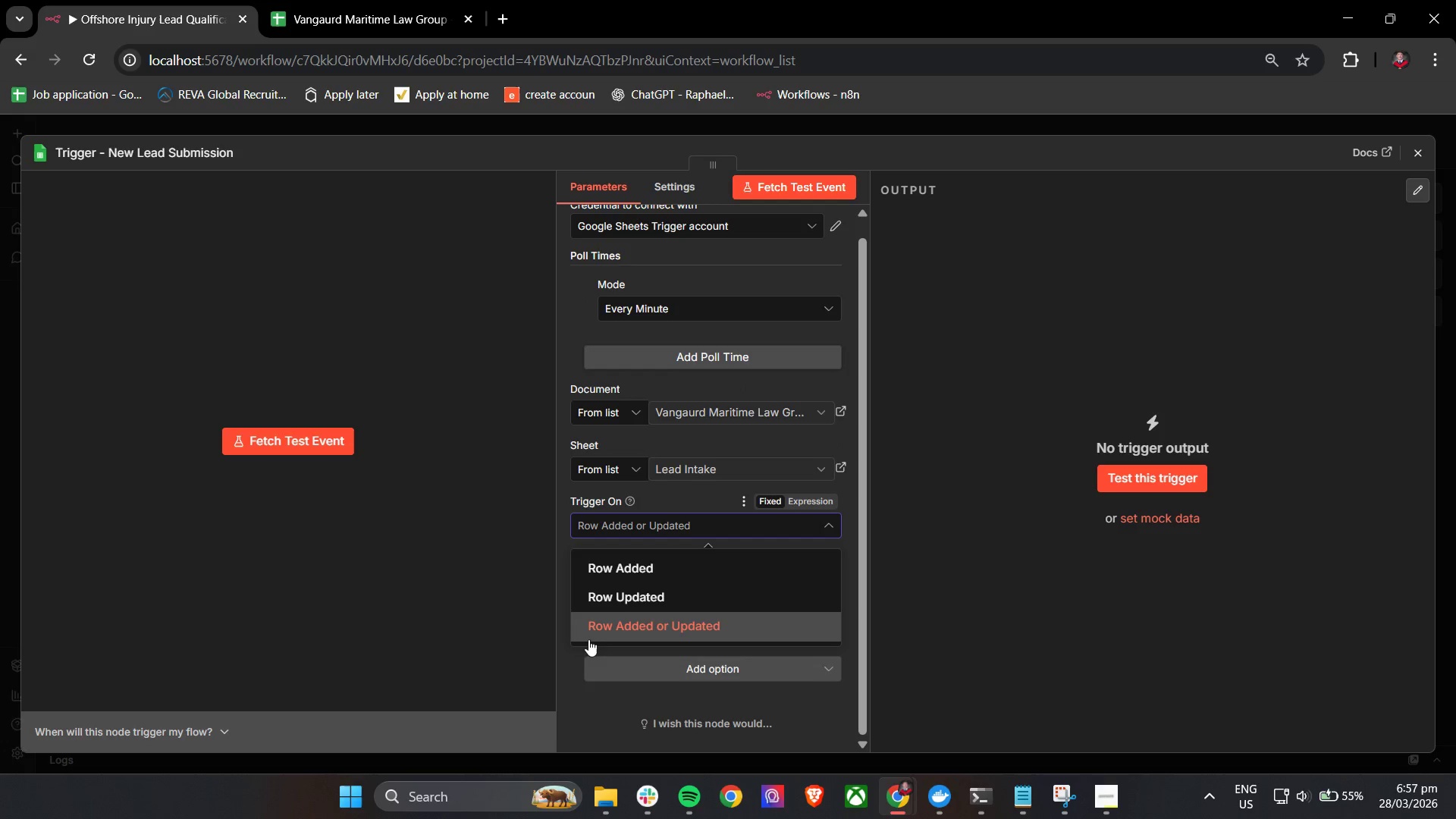 
left_click([592, 629])
 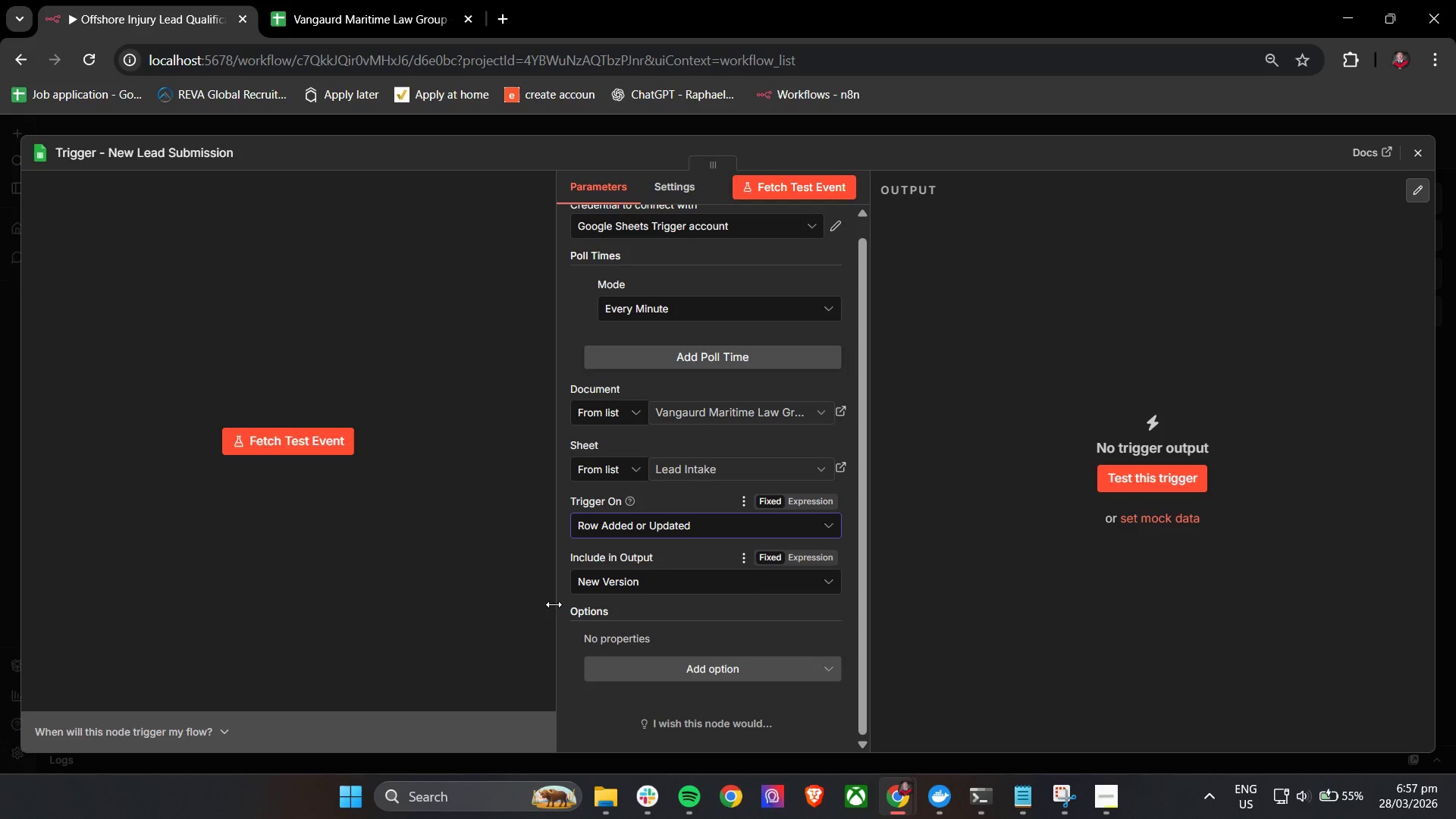 
left_click([690, 668])
 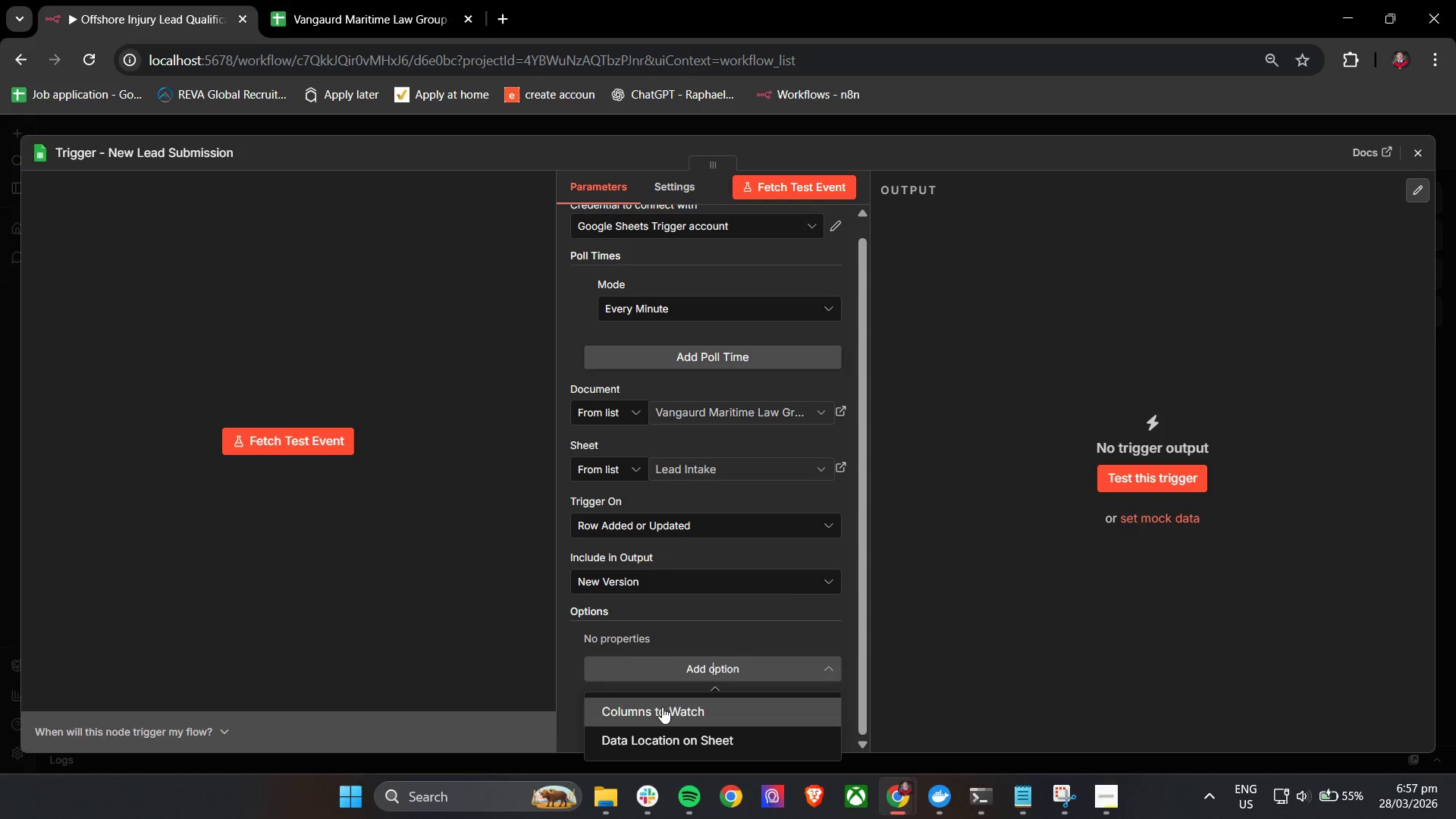 
left_click([662, 711])
 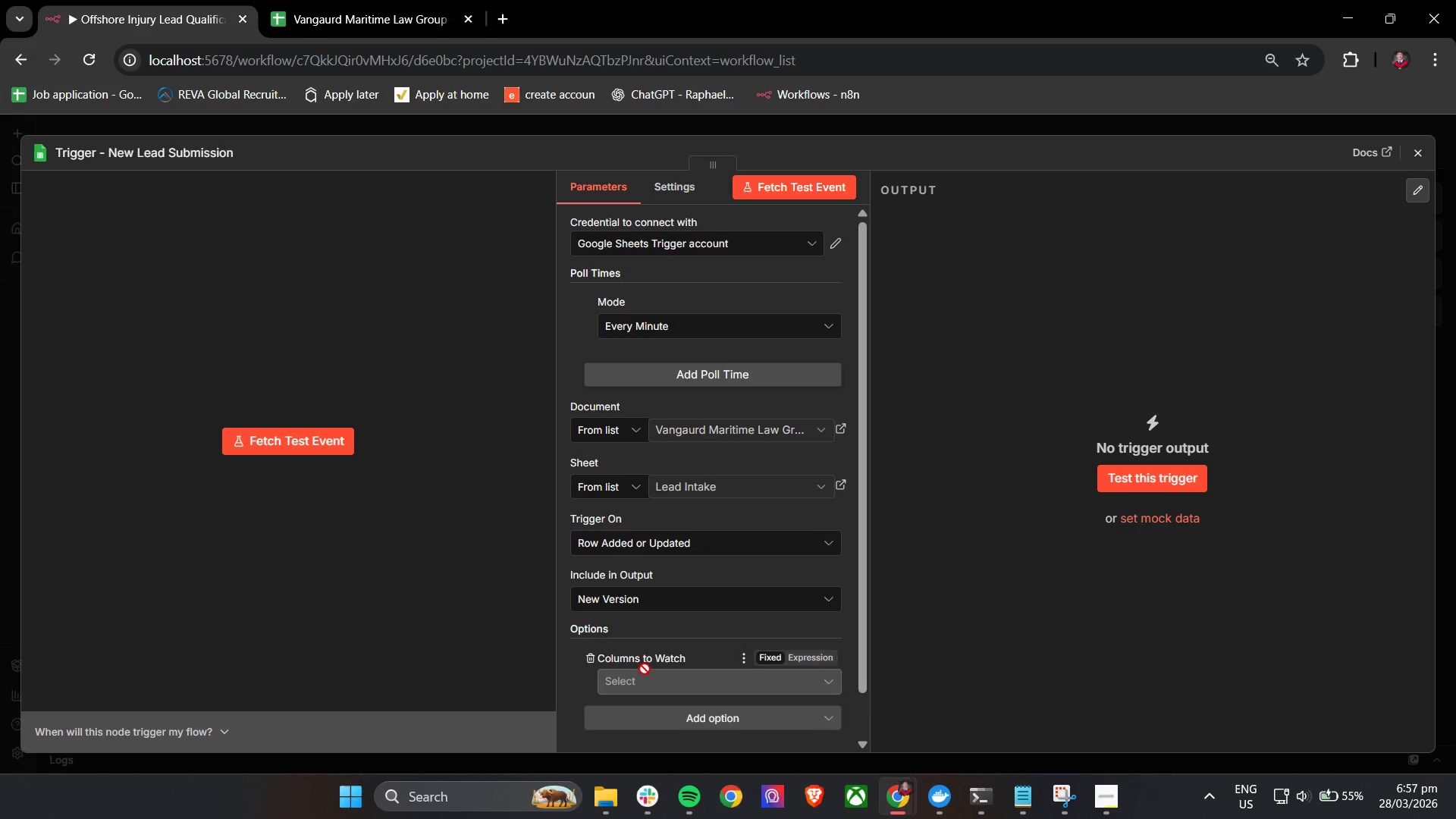 
left_click([660, 632])
 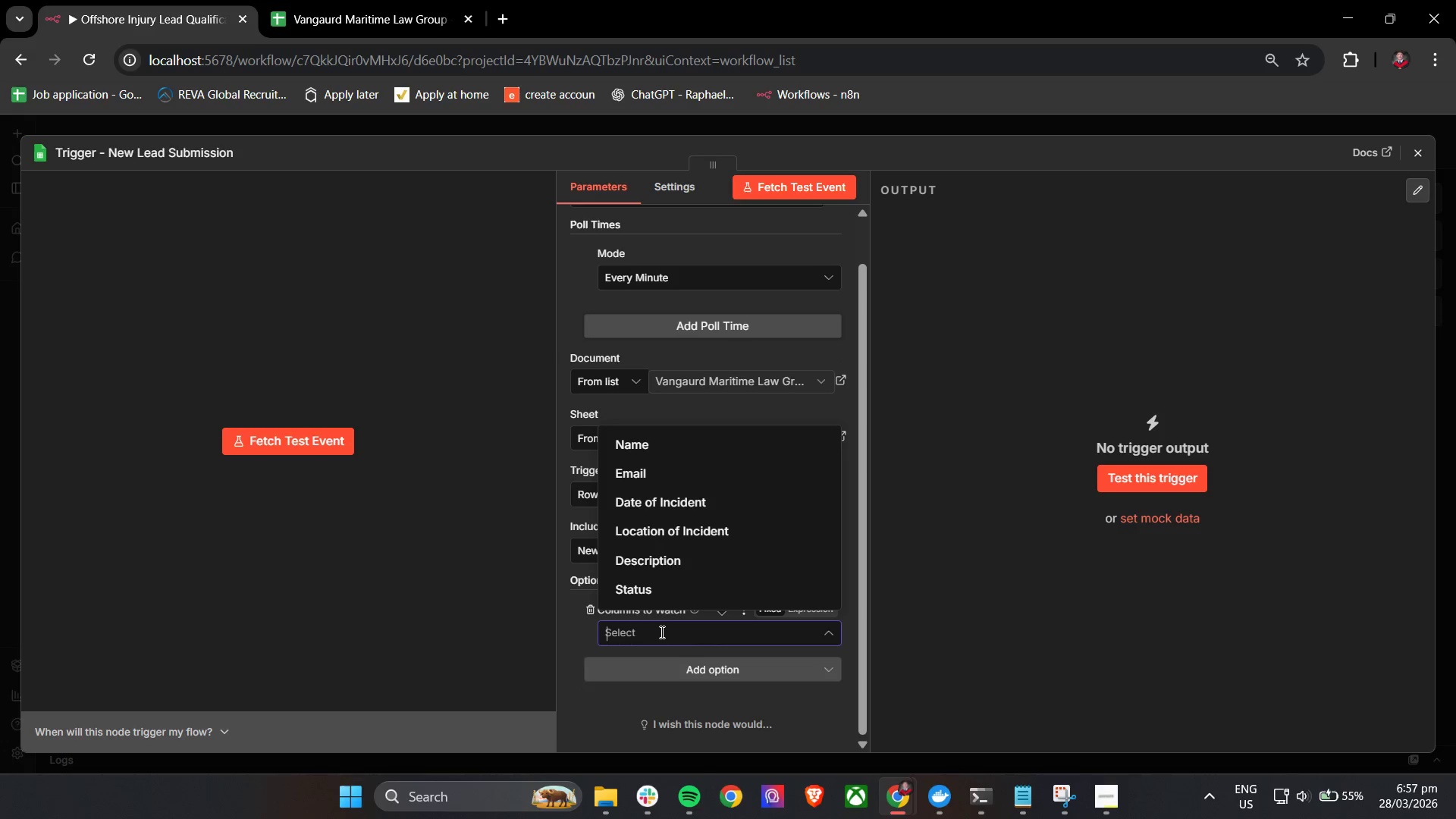 
scroll: coordinate [656, 645], scroll_direction: down, amount: 3.0
 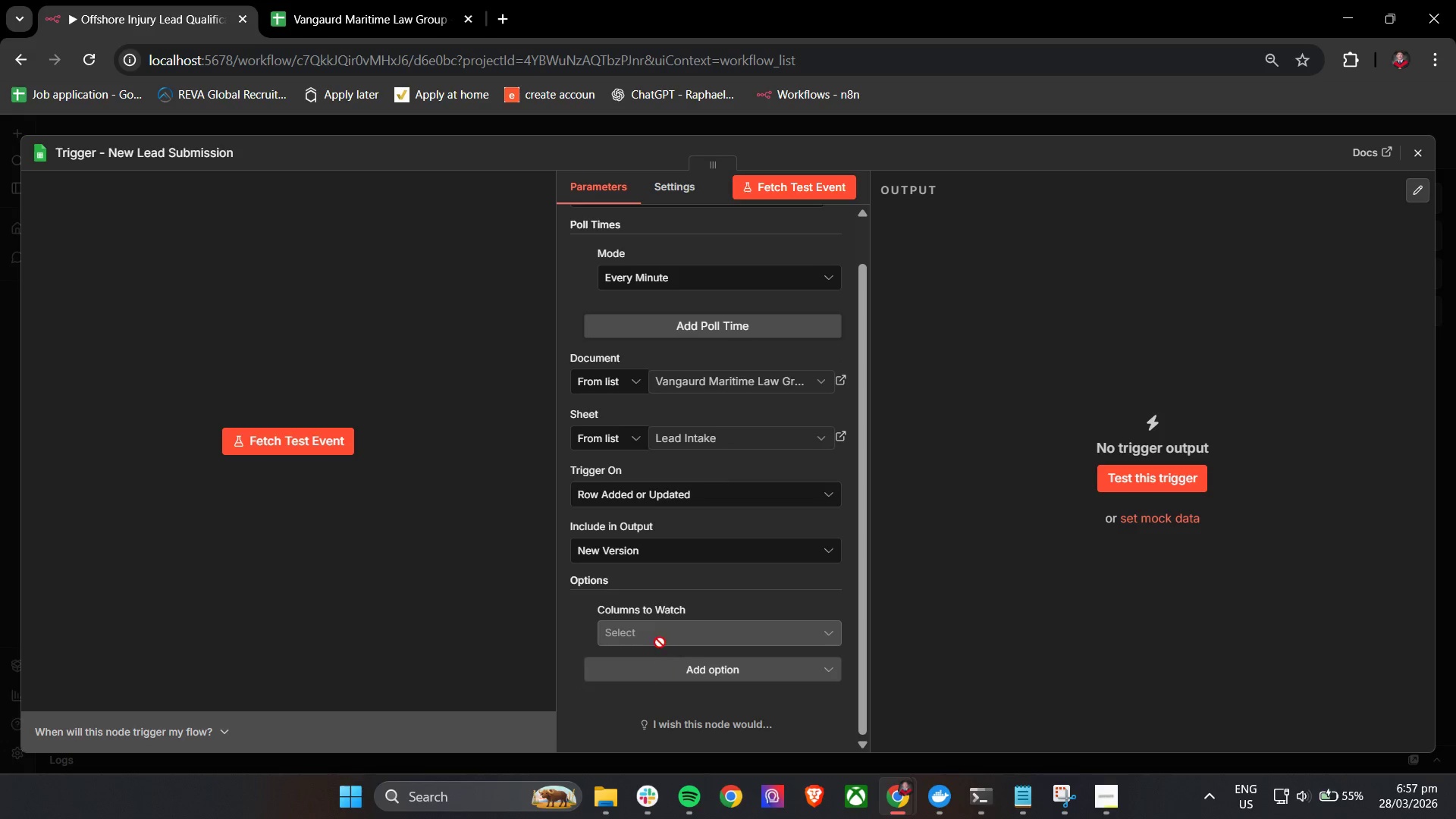 
left_click([679, 447])
 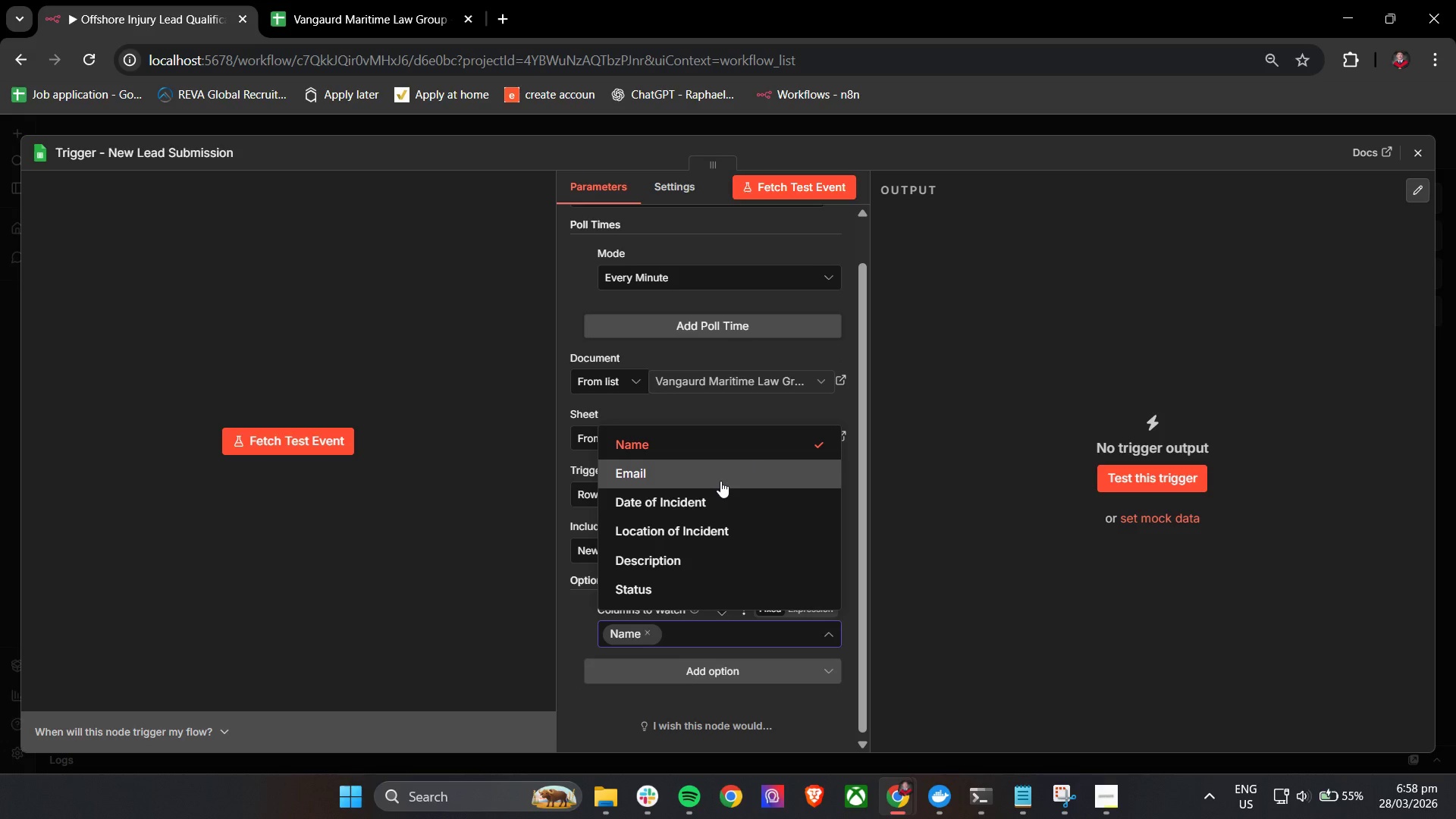 
left_click([720, 481])
 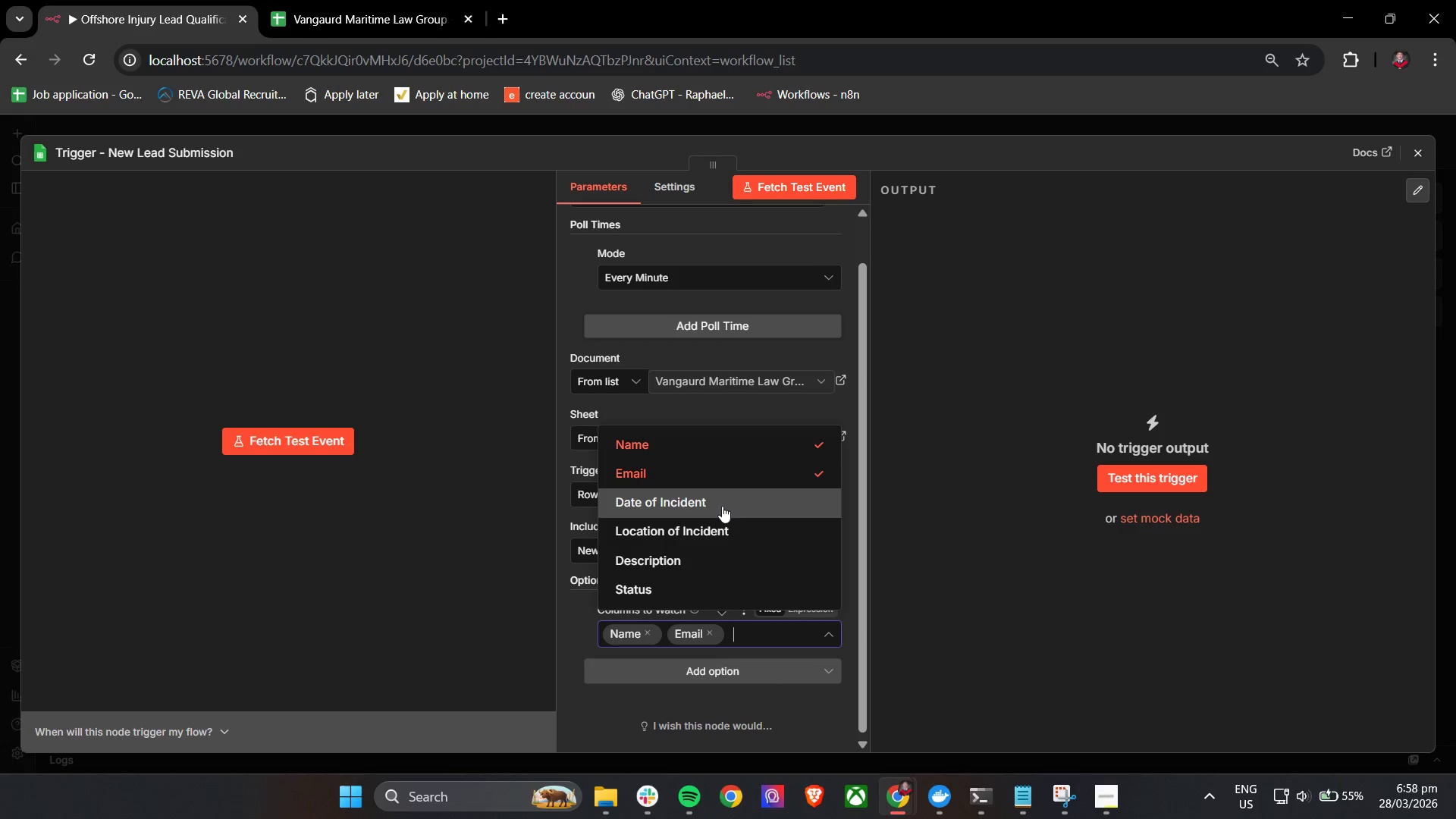 
left_click([722, 506])
 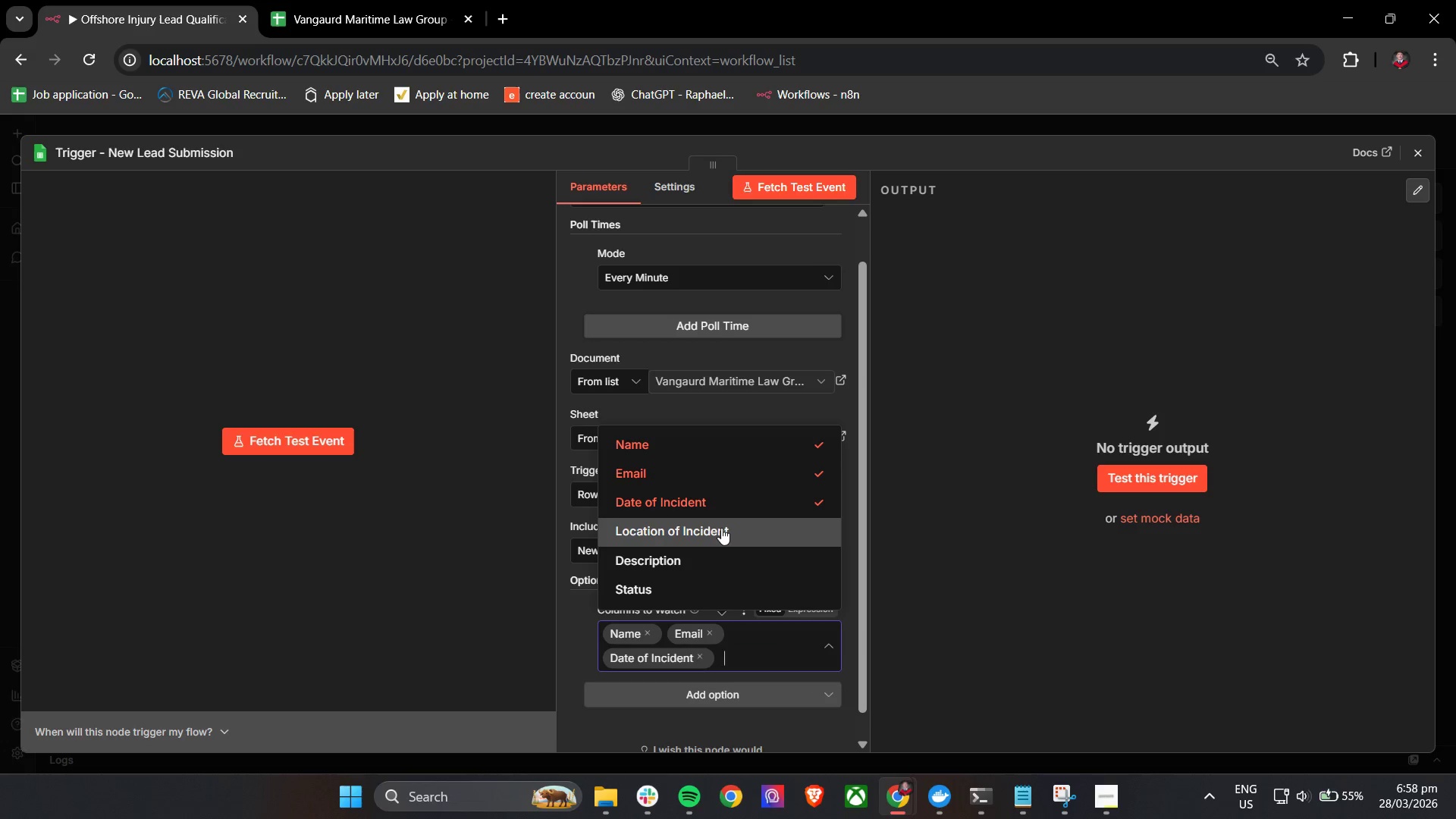 
left_click([721, 528])
 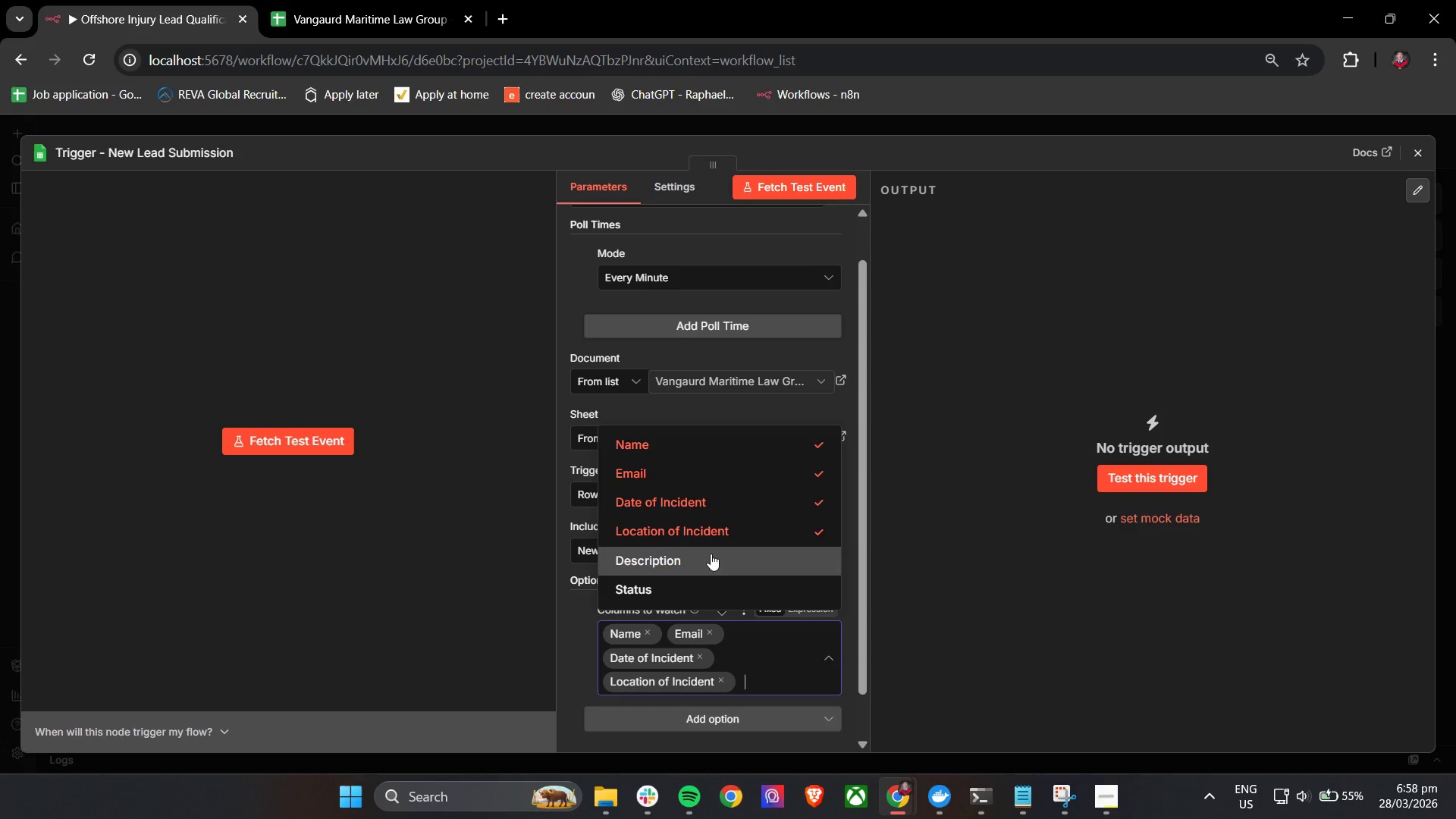 
left_click([710, 556])
 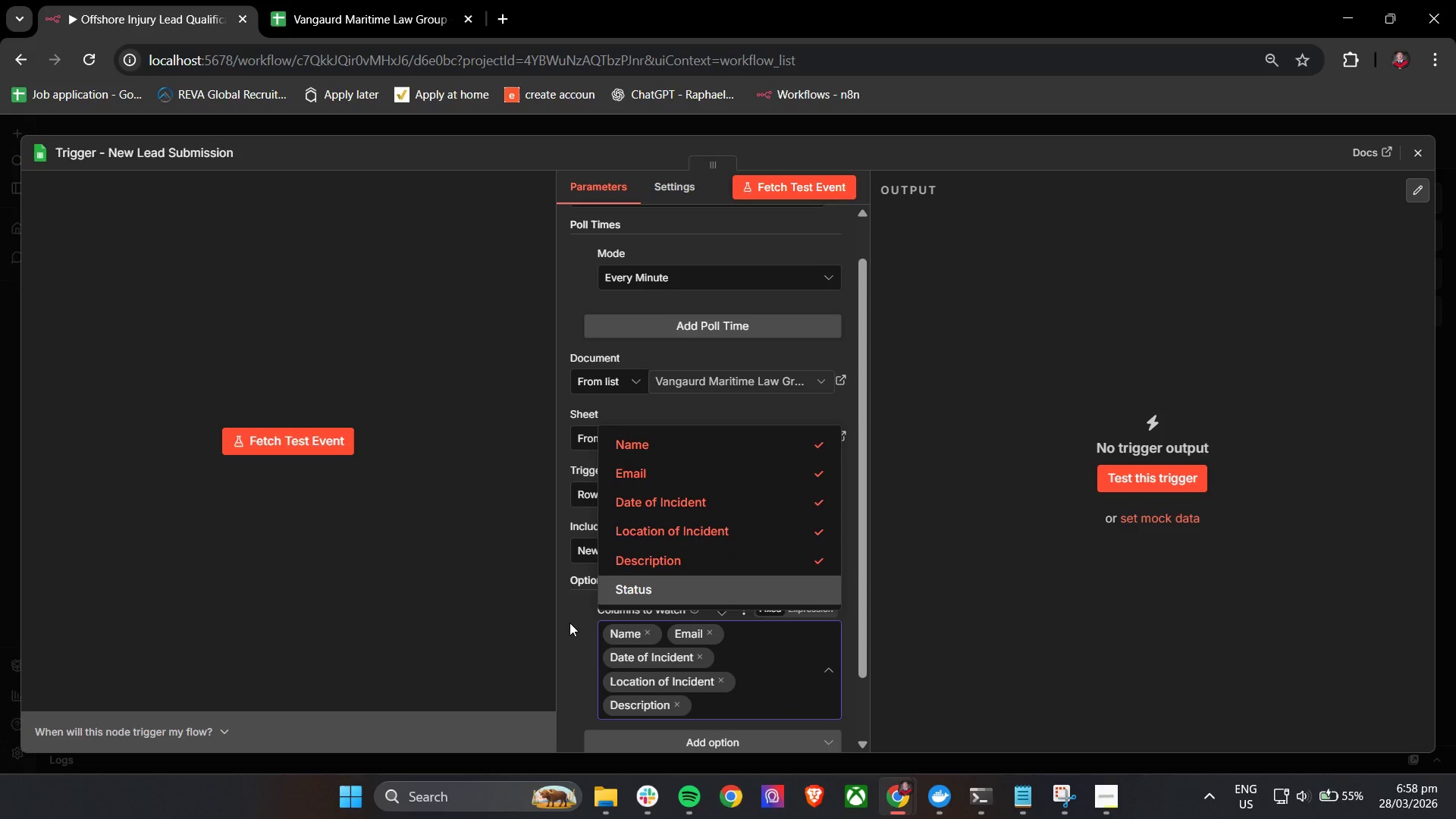 
left_click([570, 623])
 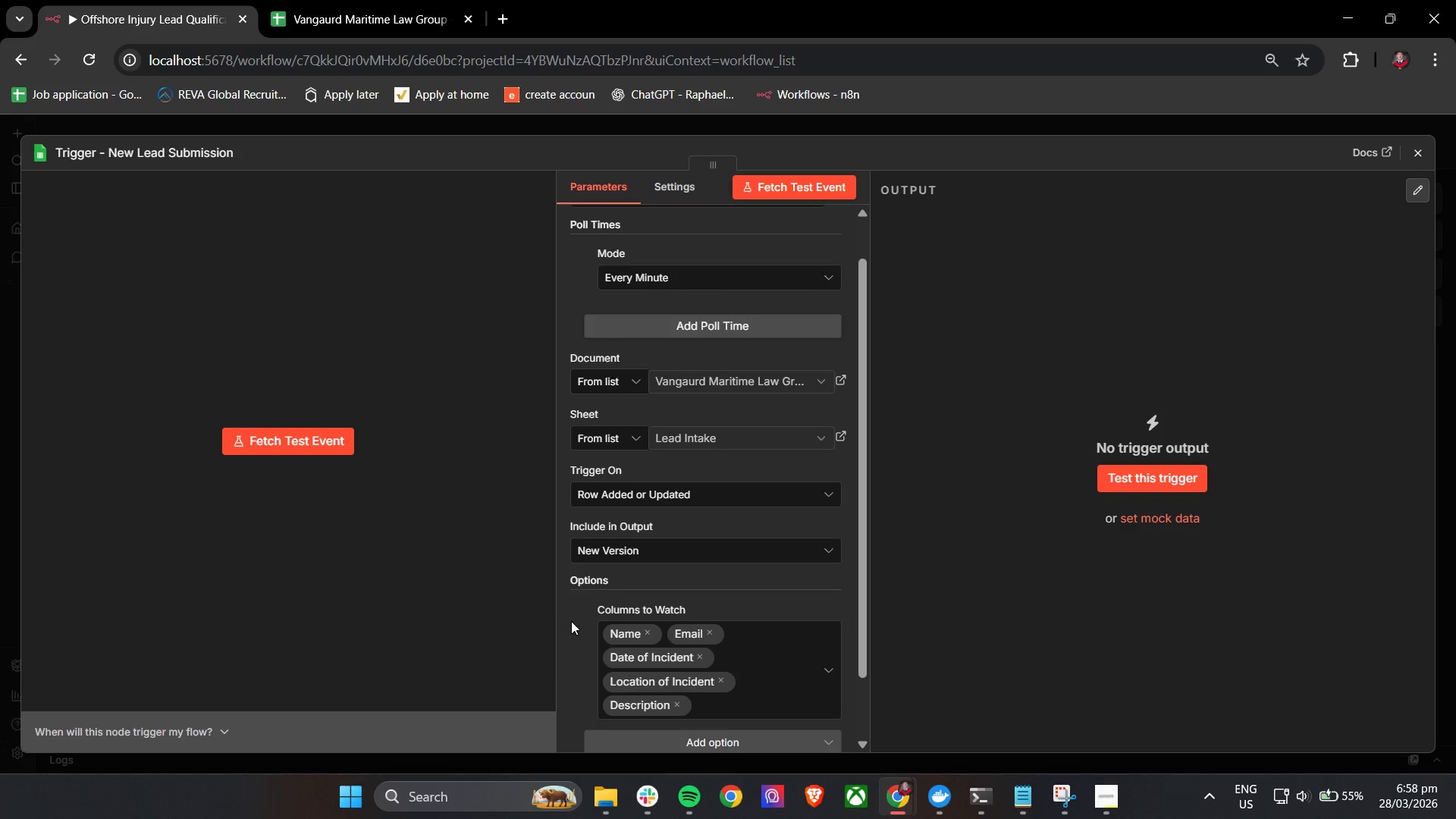 
scroll: coordinate [589, 618], scroll_direction: down, amount: 6.0
 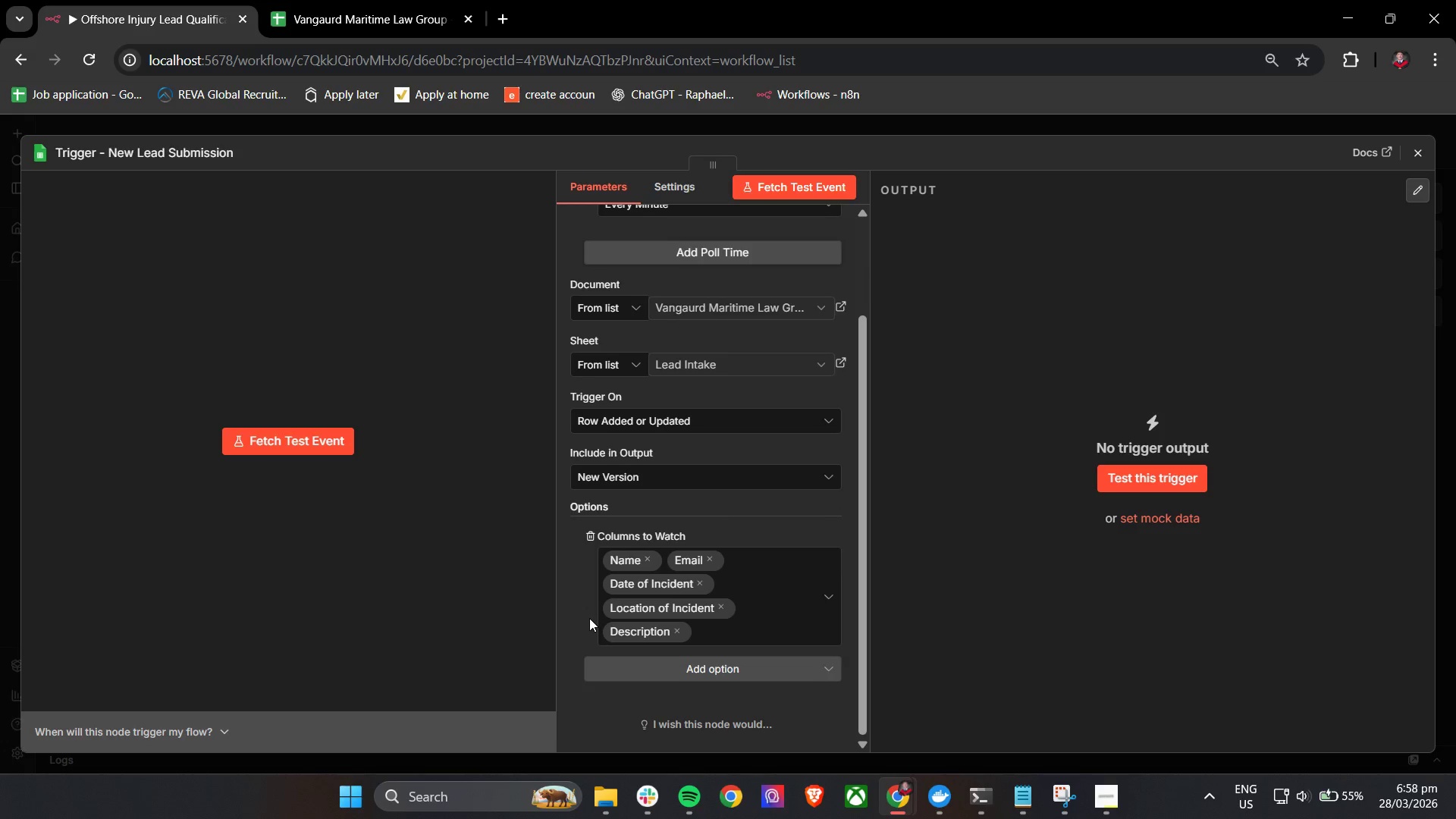 
scroll: coordinate [589, 618], scroll_direction: up, amount: 2.0
 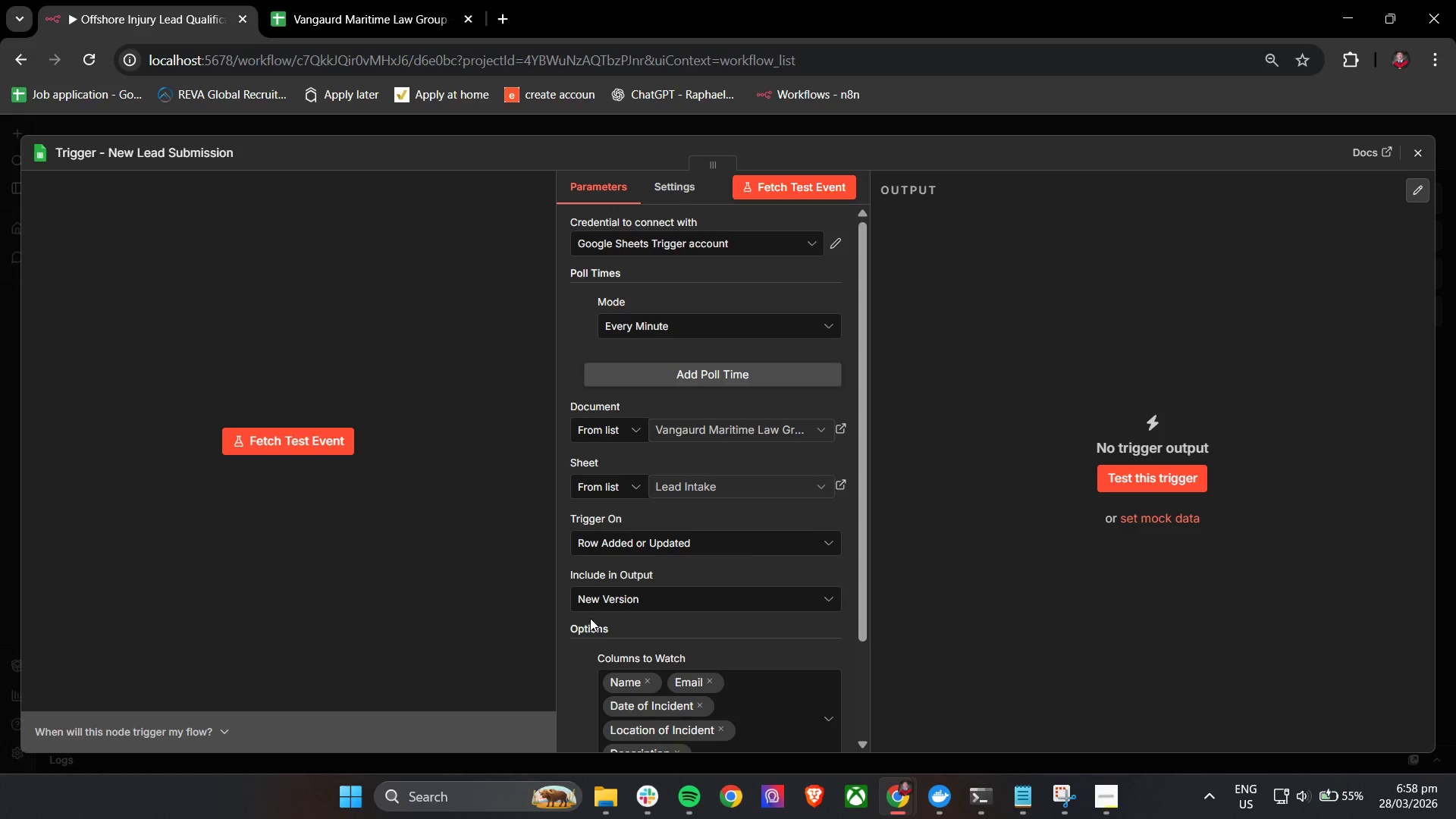 
wait(9.23)
 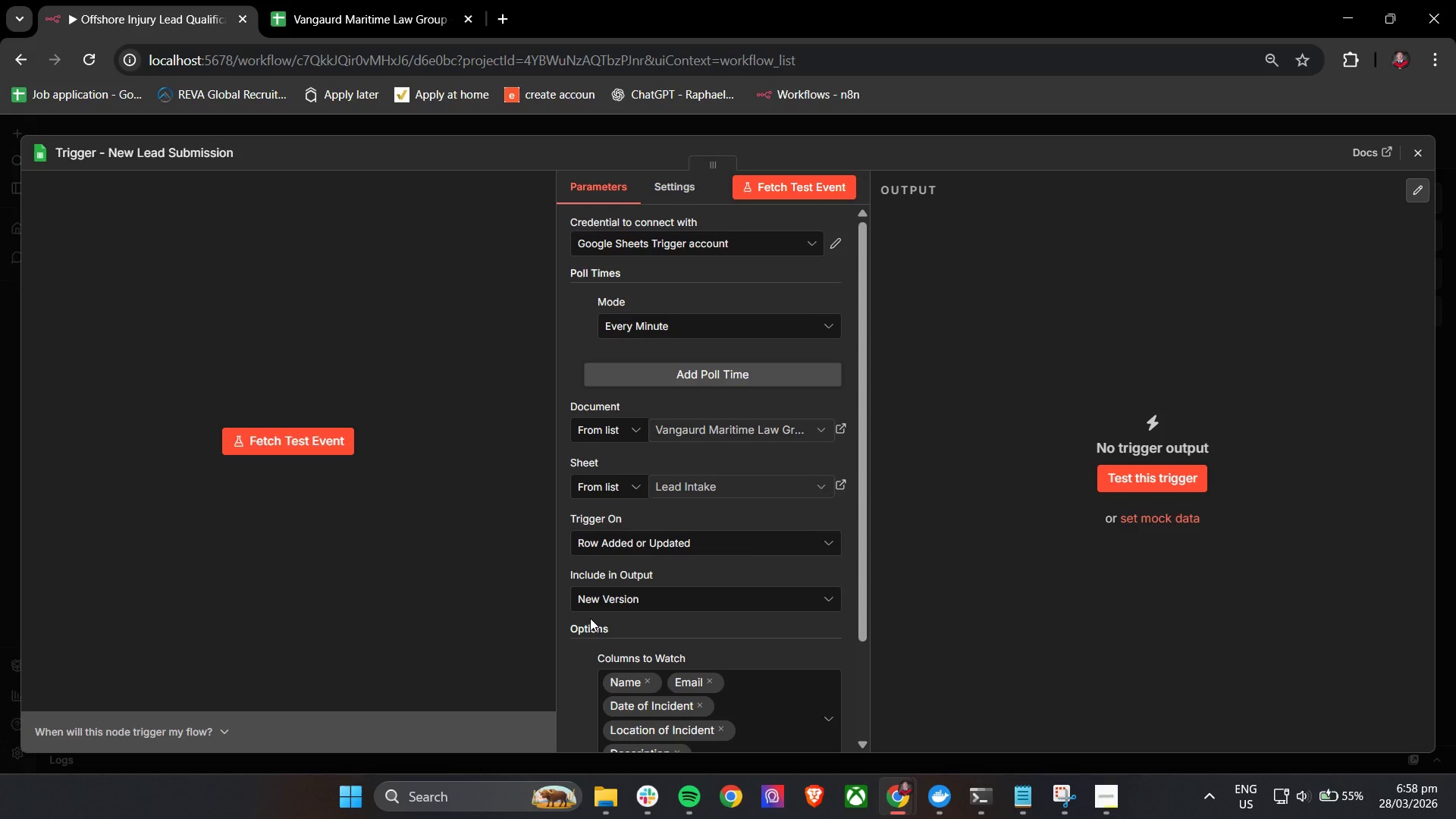 
left_click_drag(start_coordinate=[860, 279], to_coordinate=[865, 322])
 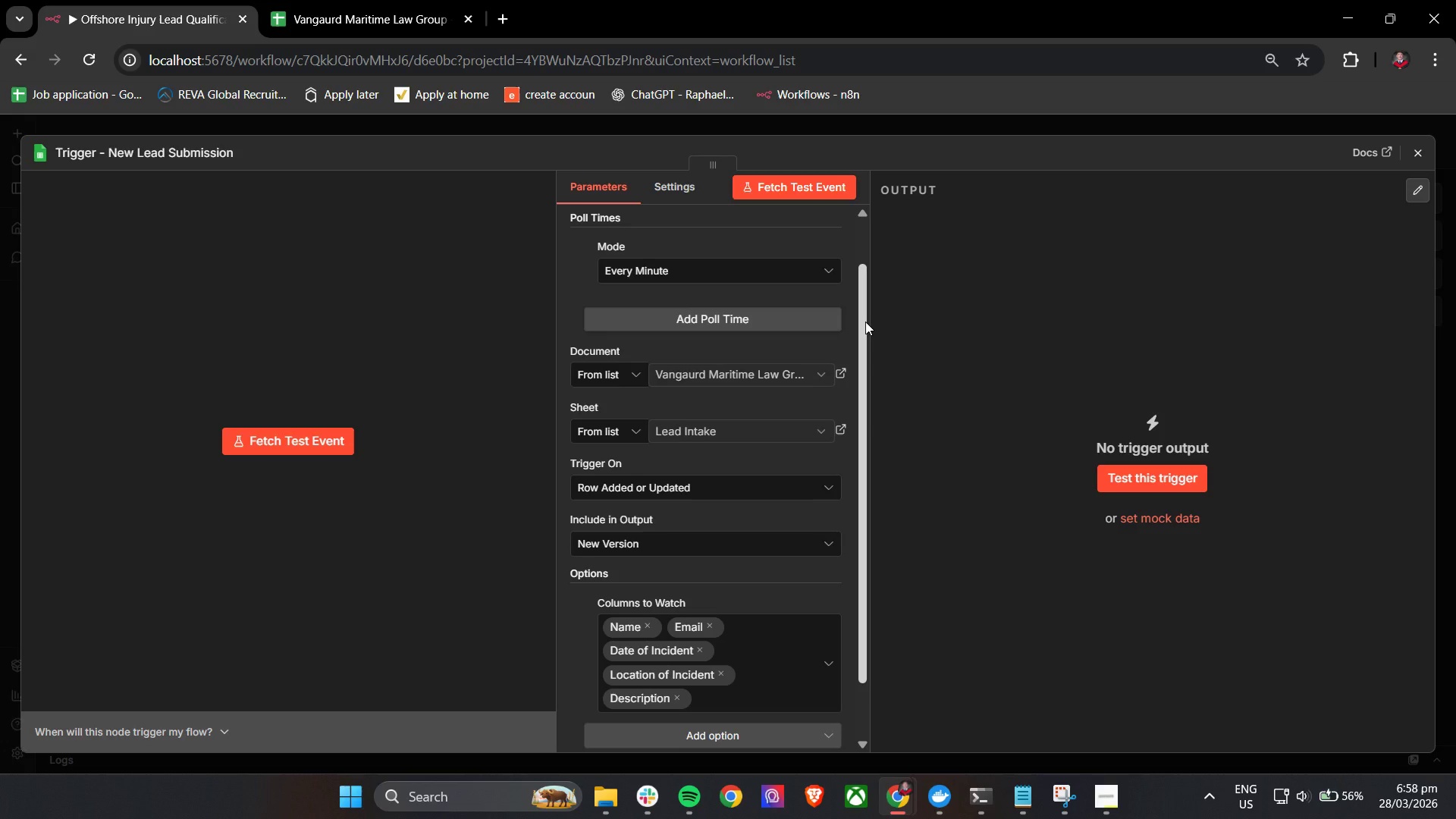 
wait(10.64)
 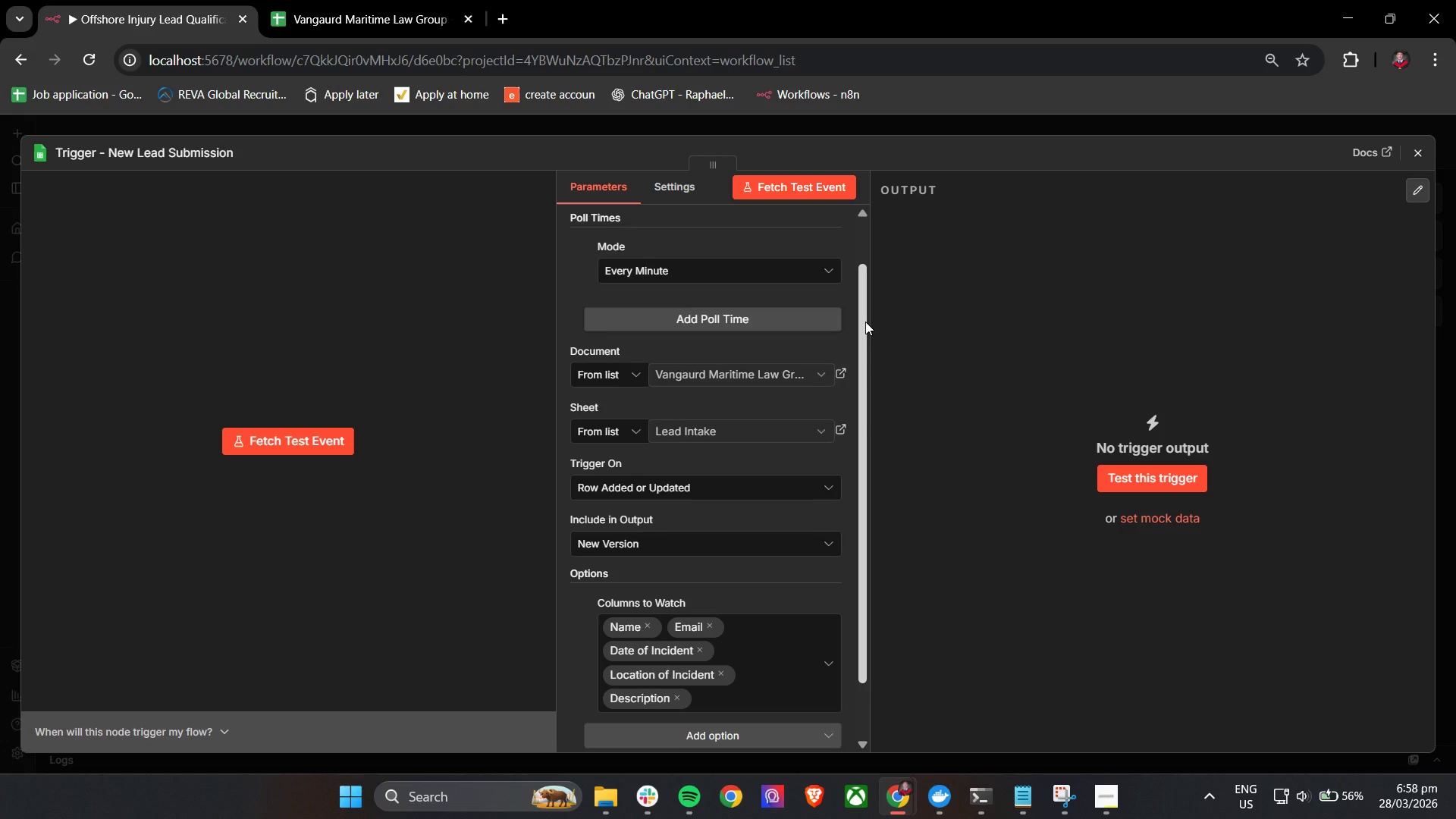 
scroll: coordinate [846, 343], scroll_direction: down, amount: 3.0
 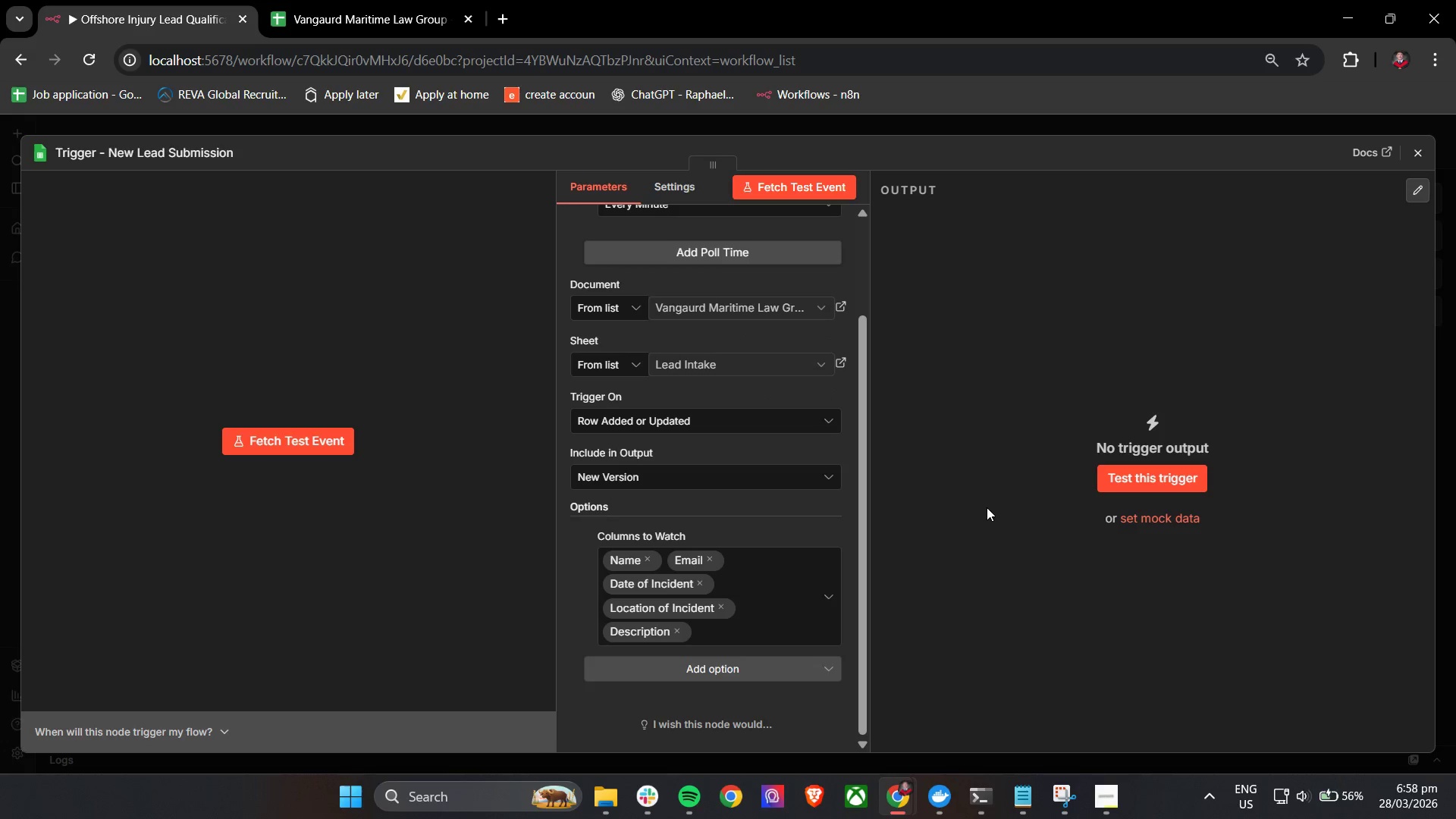 
left_click([1119, 489])
 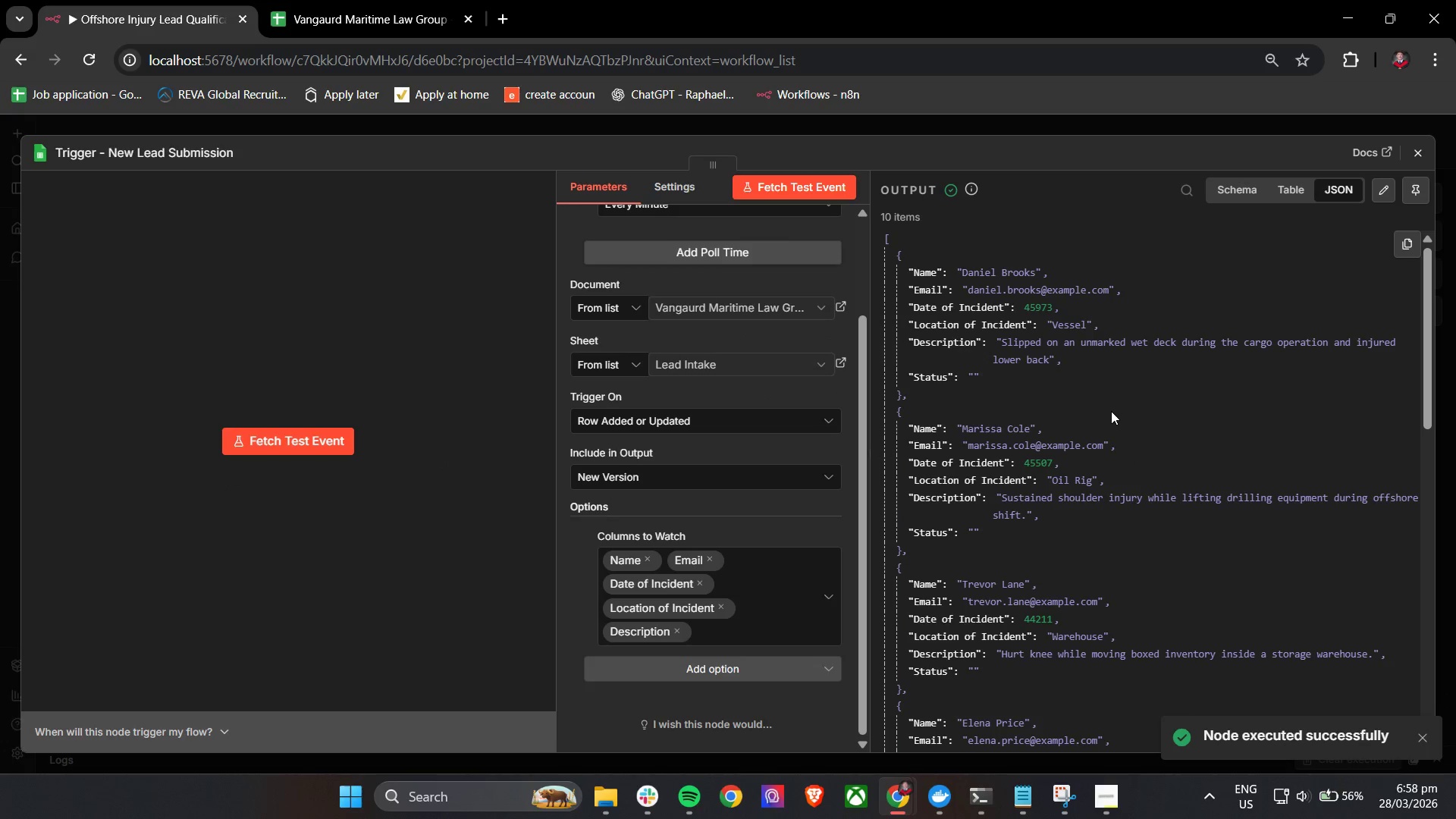 
scroll: coordinate [1128, 372], scroll_direction: down, amount: 8.0
 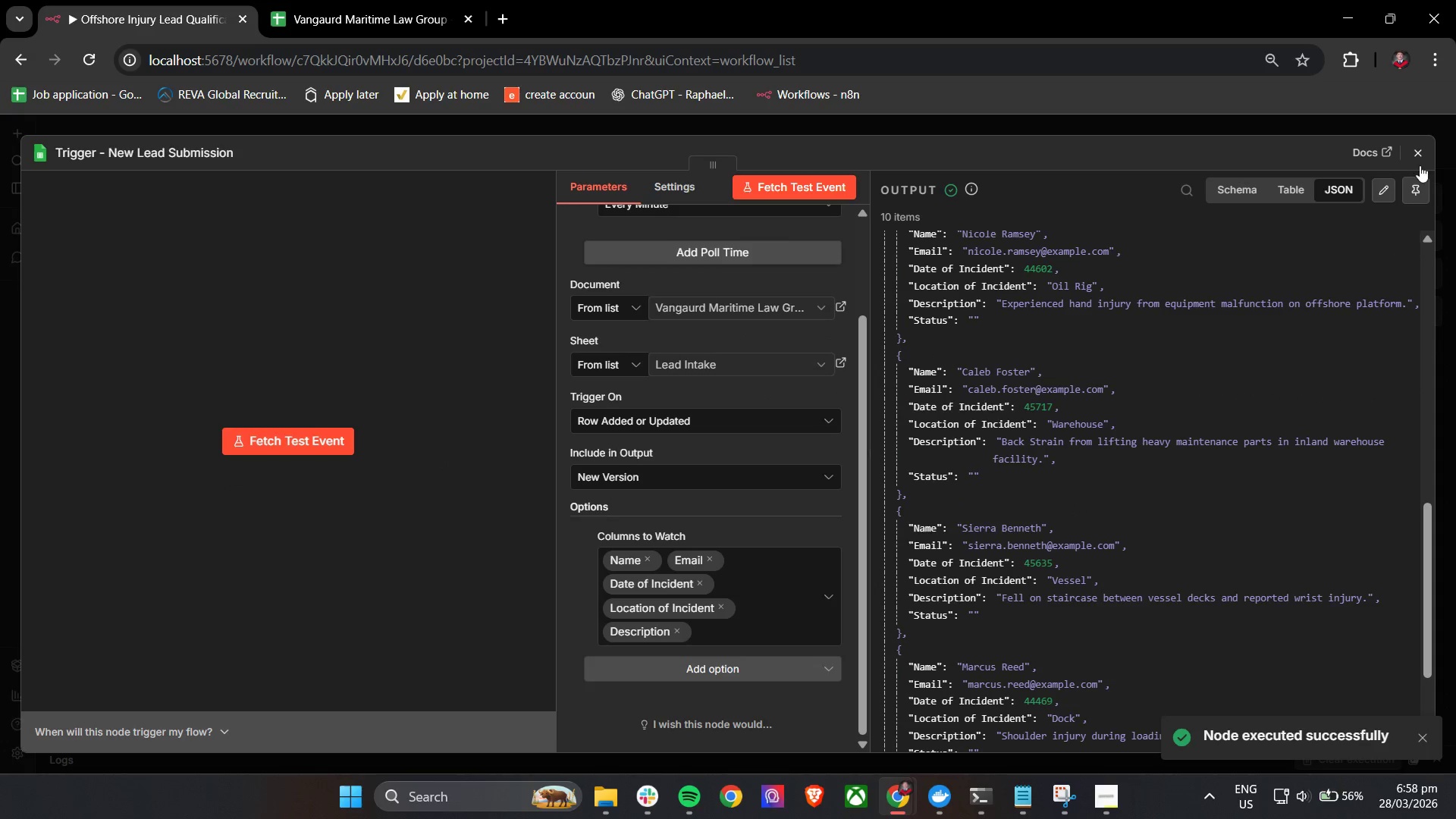 
left_click([1414, 152])
 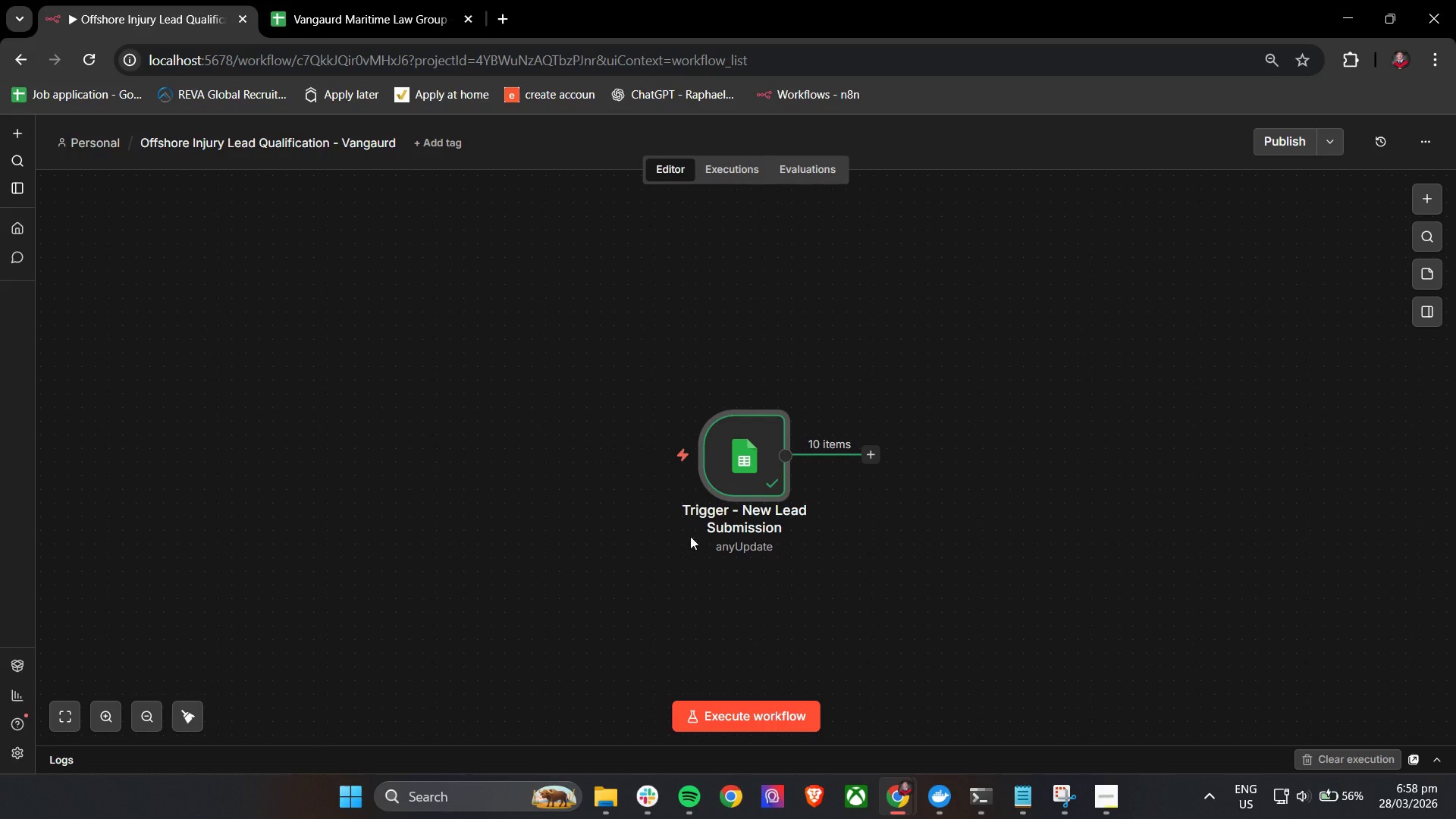 
left_click([873, 457])
 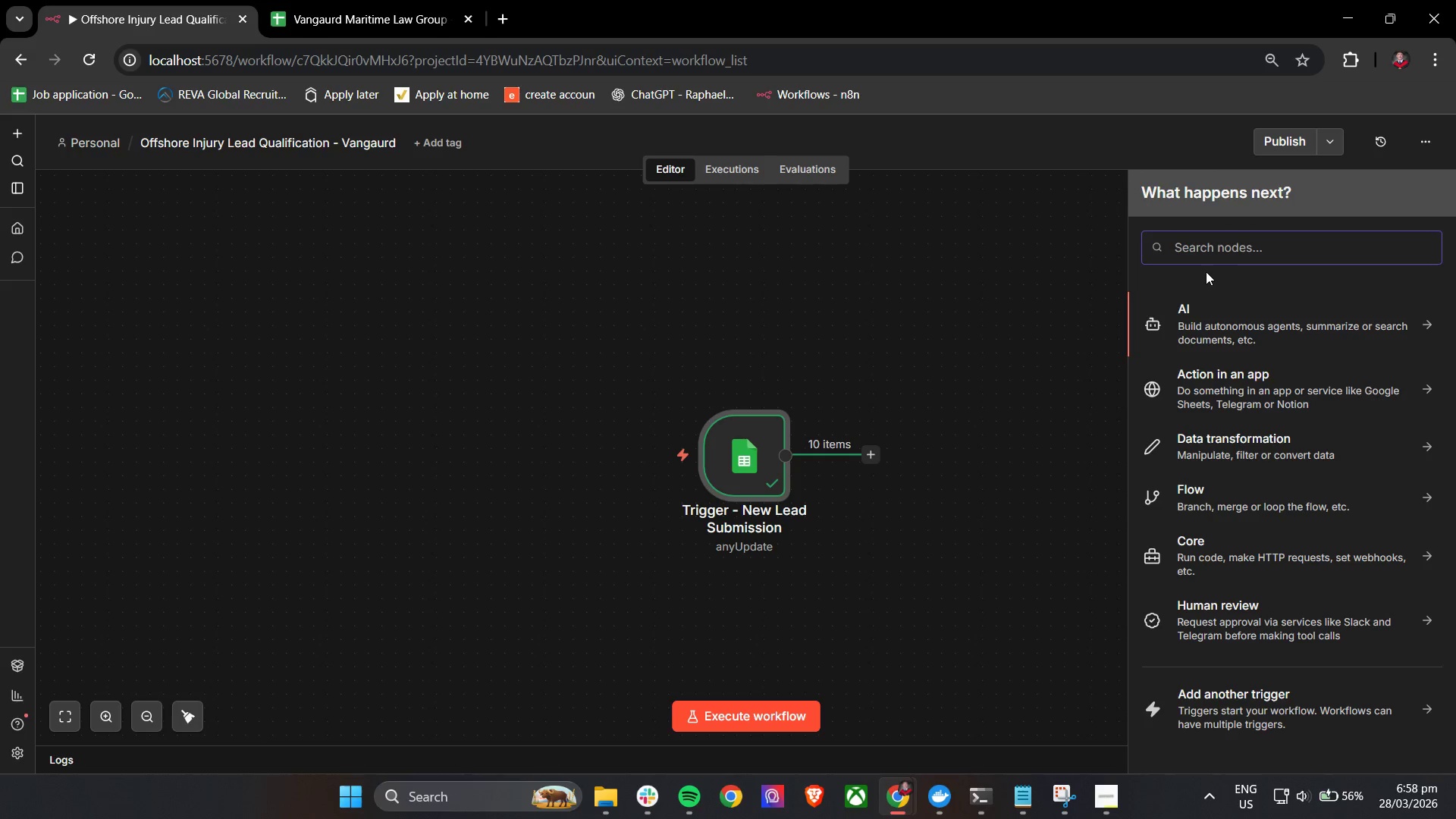 
left_click([1213, 252])
 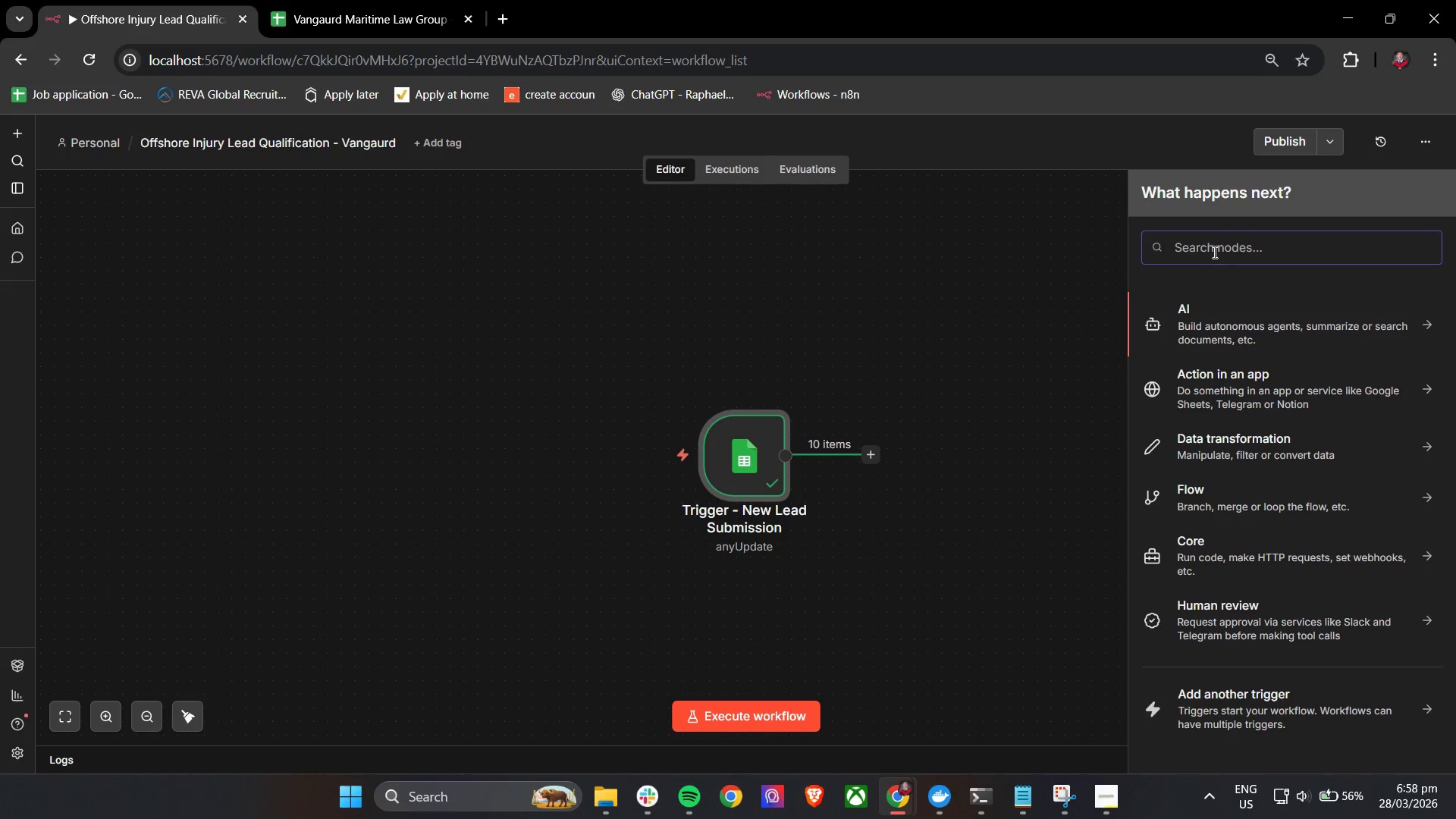 
type(set)
 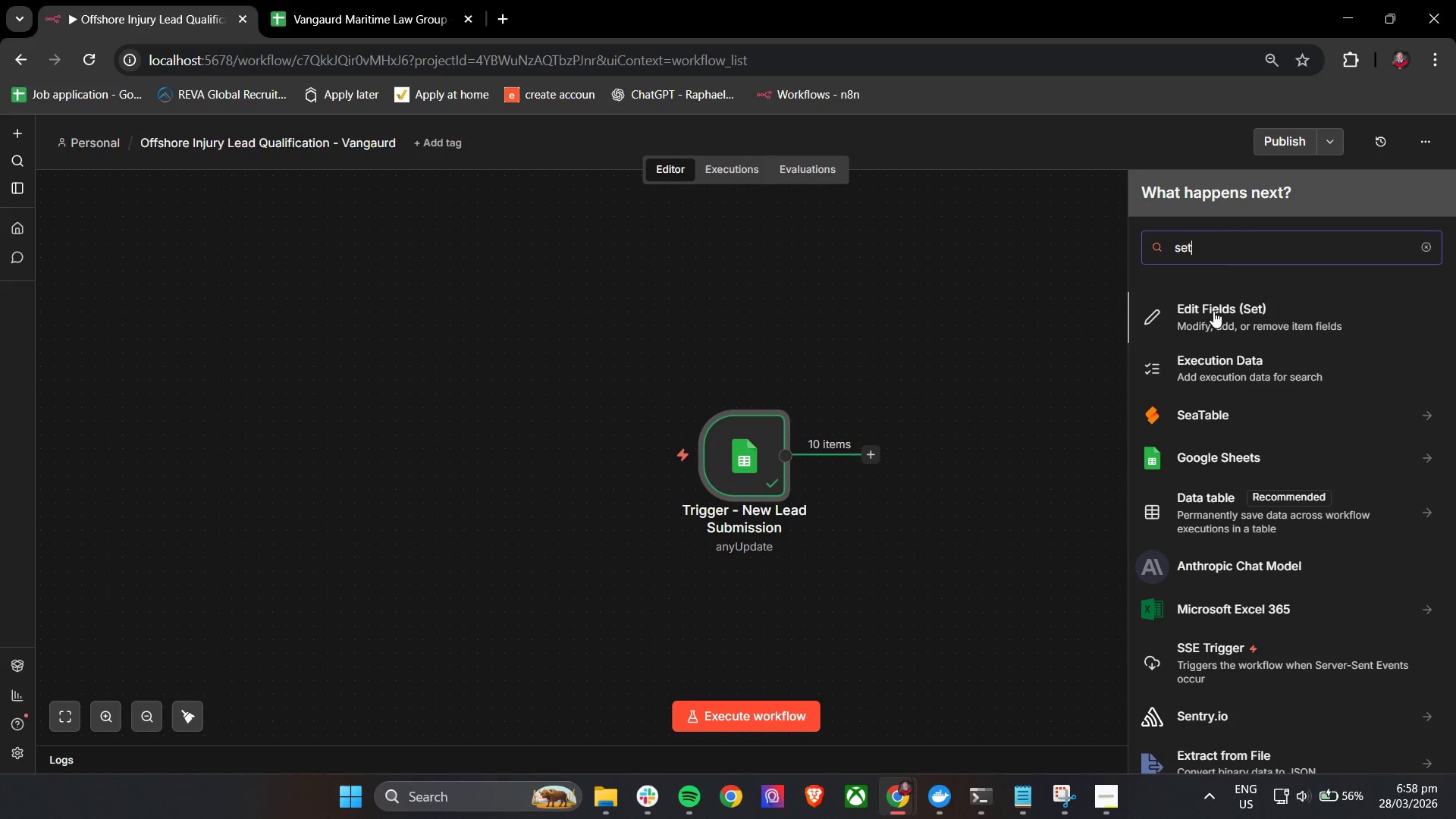 
left_click([1216, 310])
 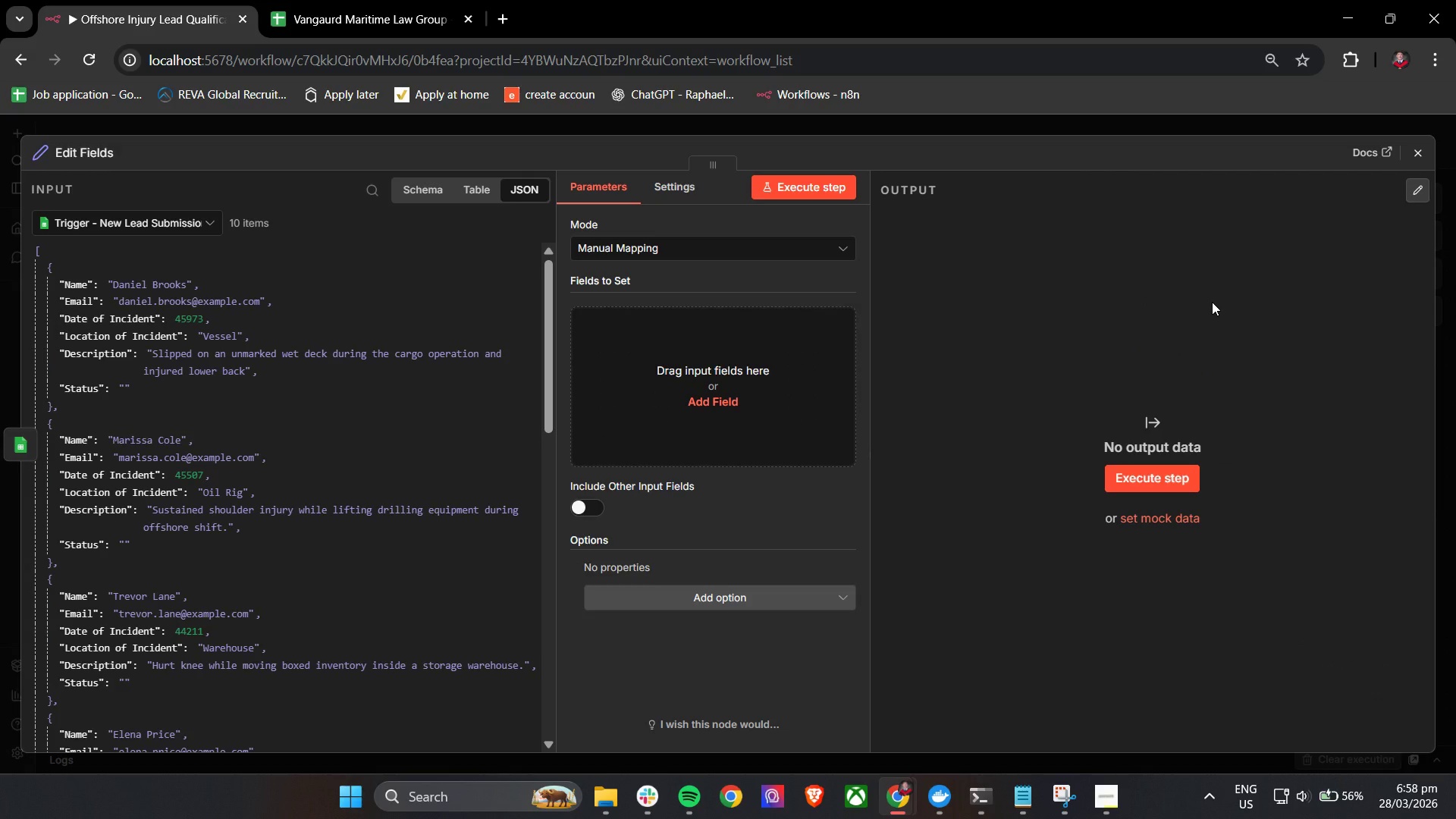 
wait(9.52)
 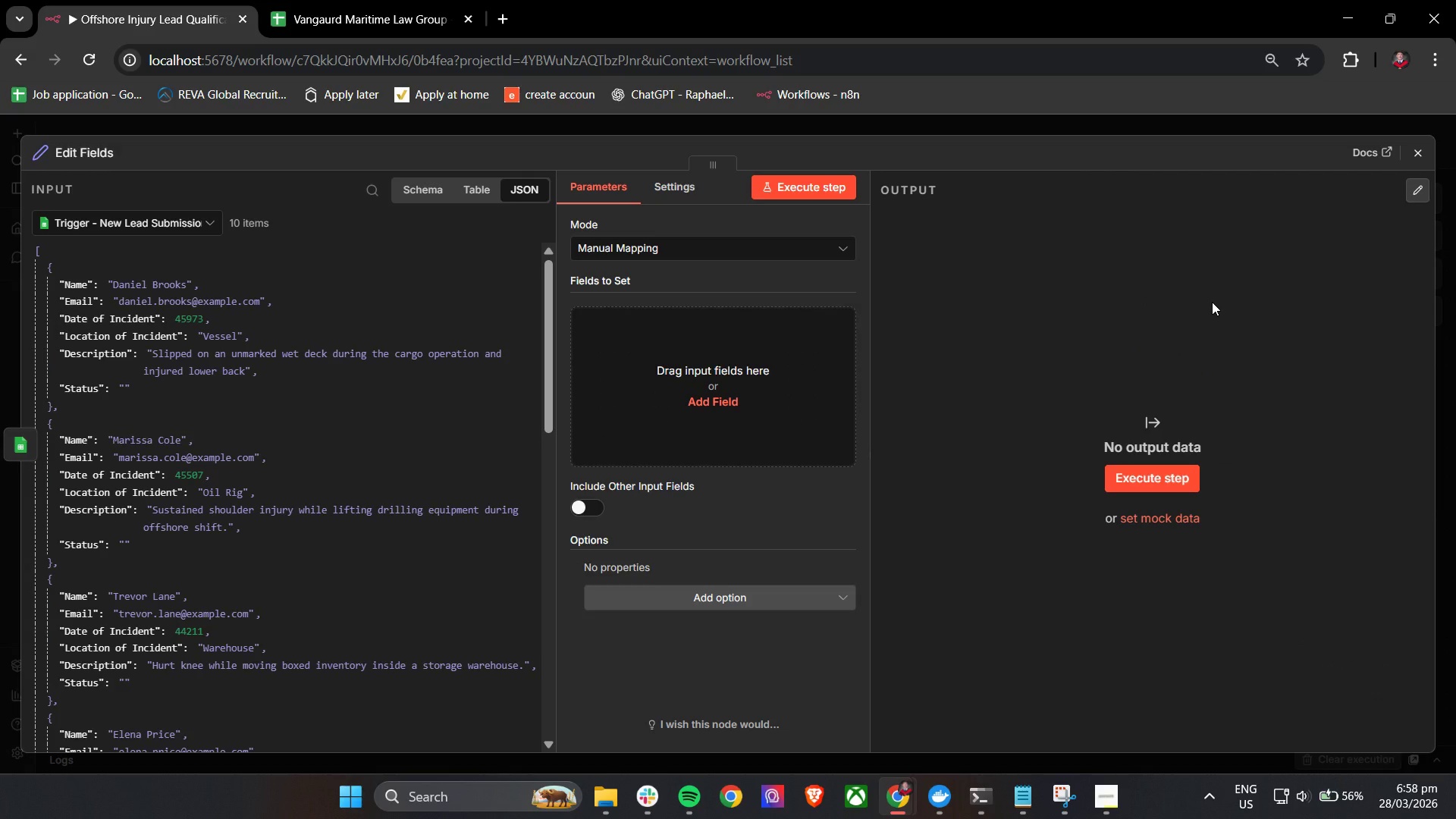 
double_click([92, 147])
 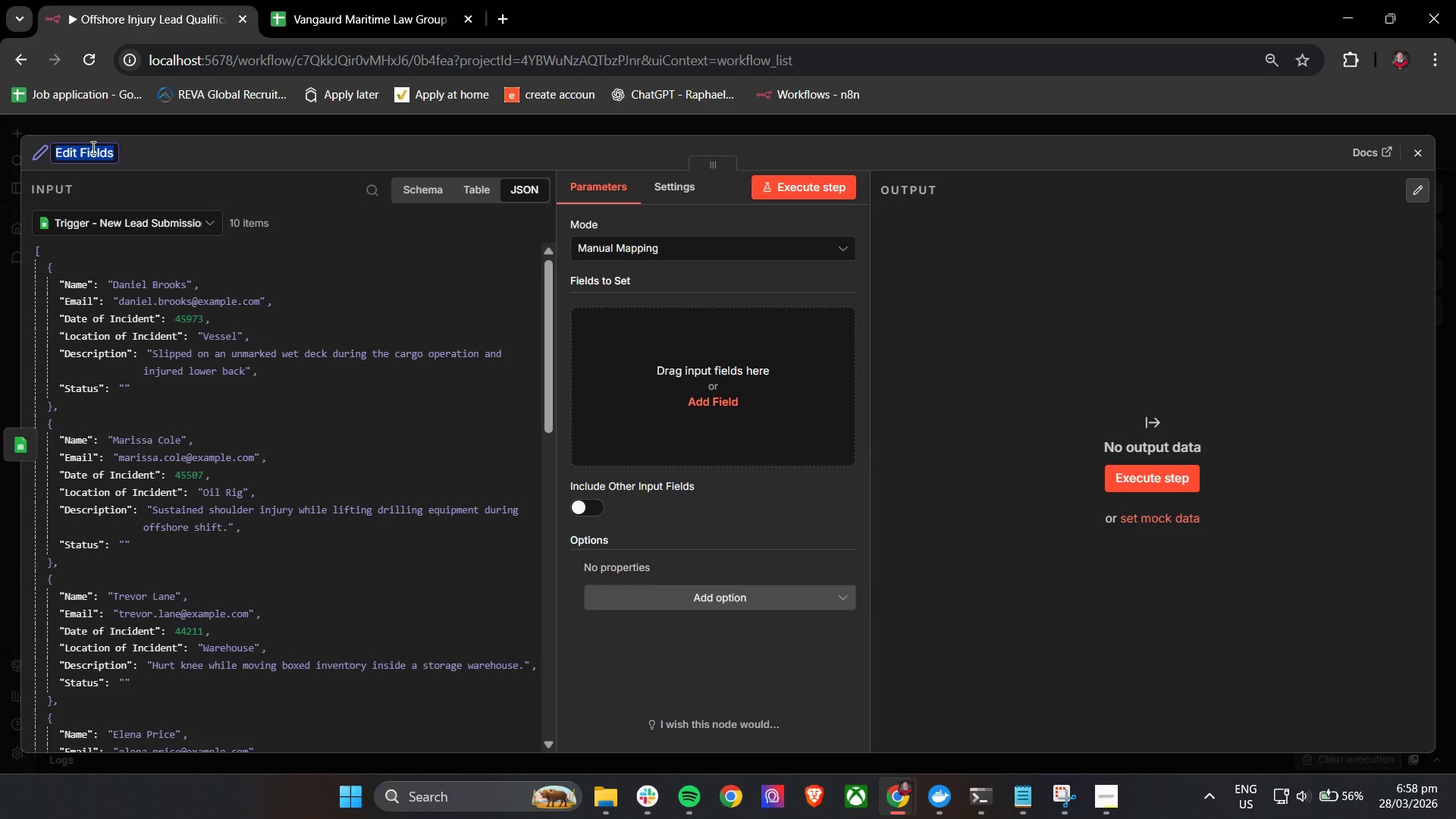 
type(Preapare L)
 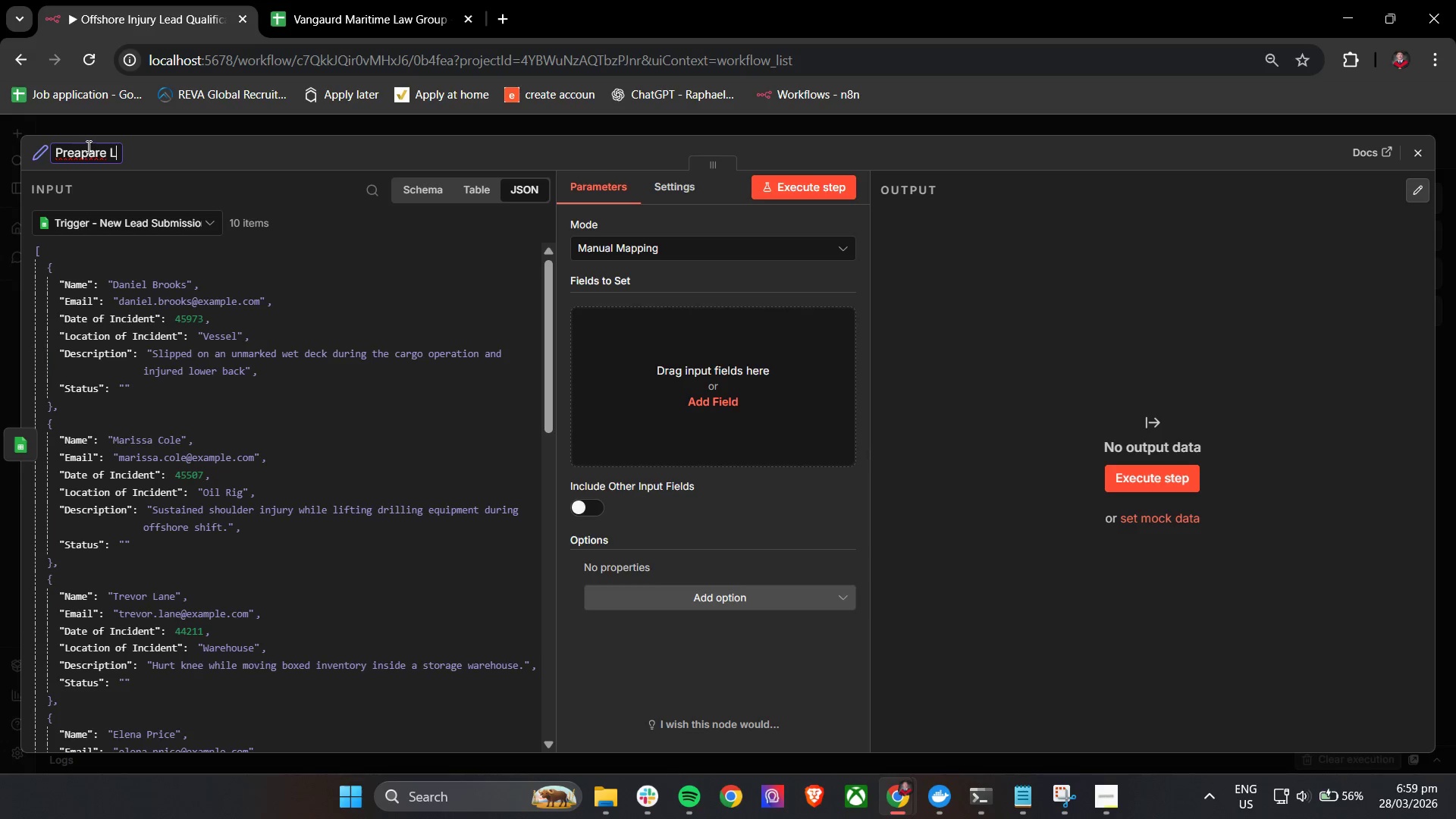 
left_click([80, 150])
 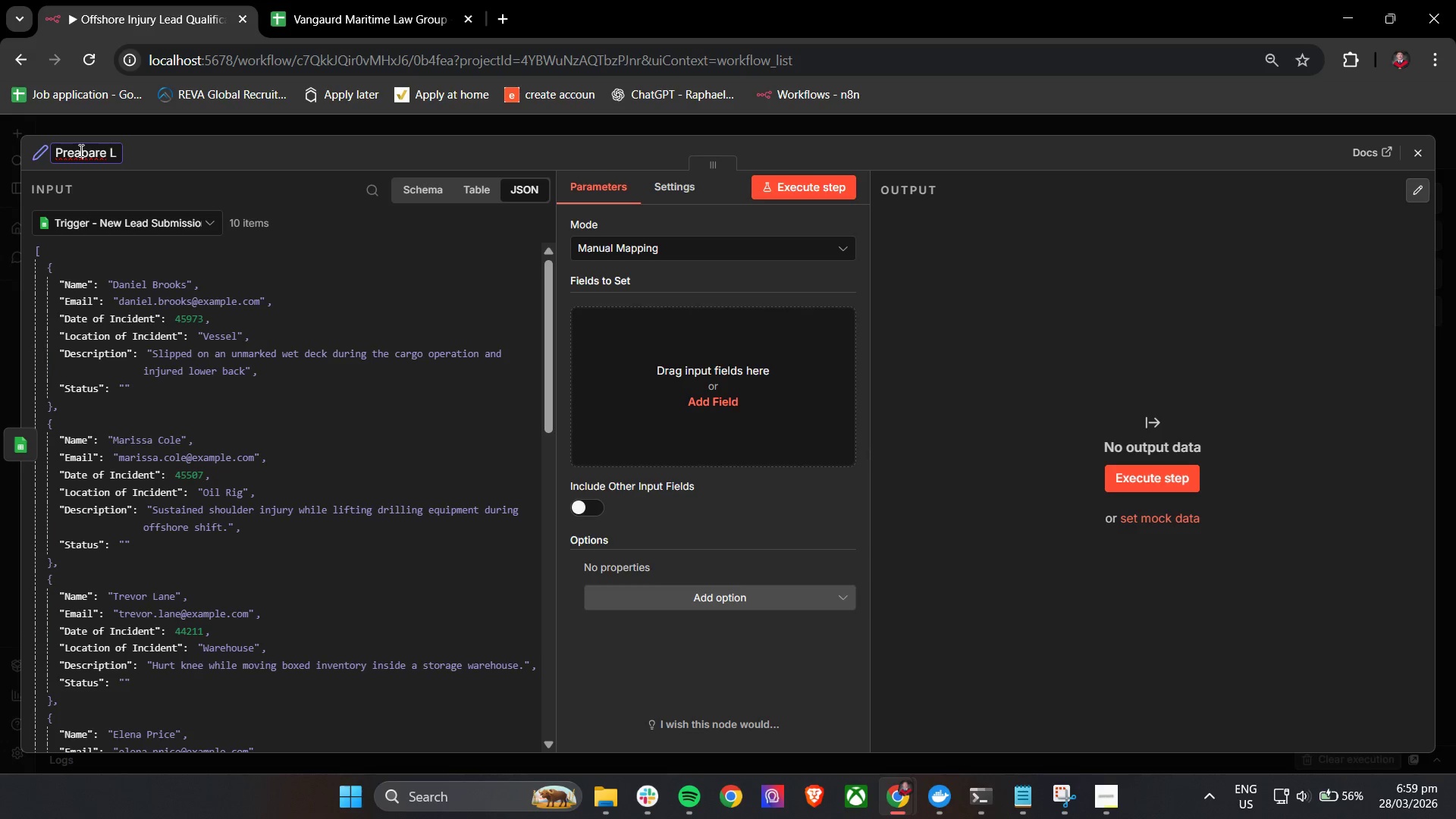 
key(Backspace)
type(ead Data)
 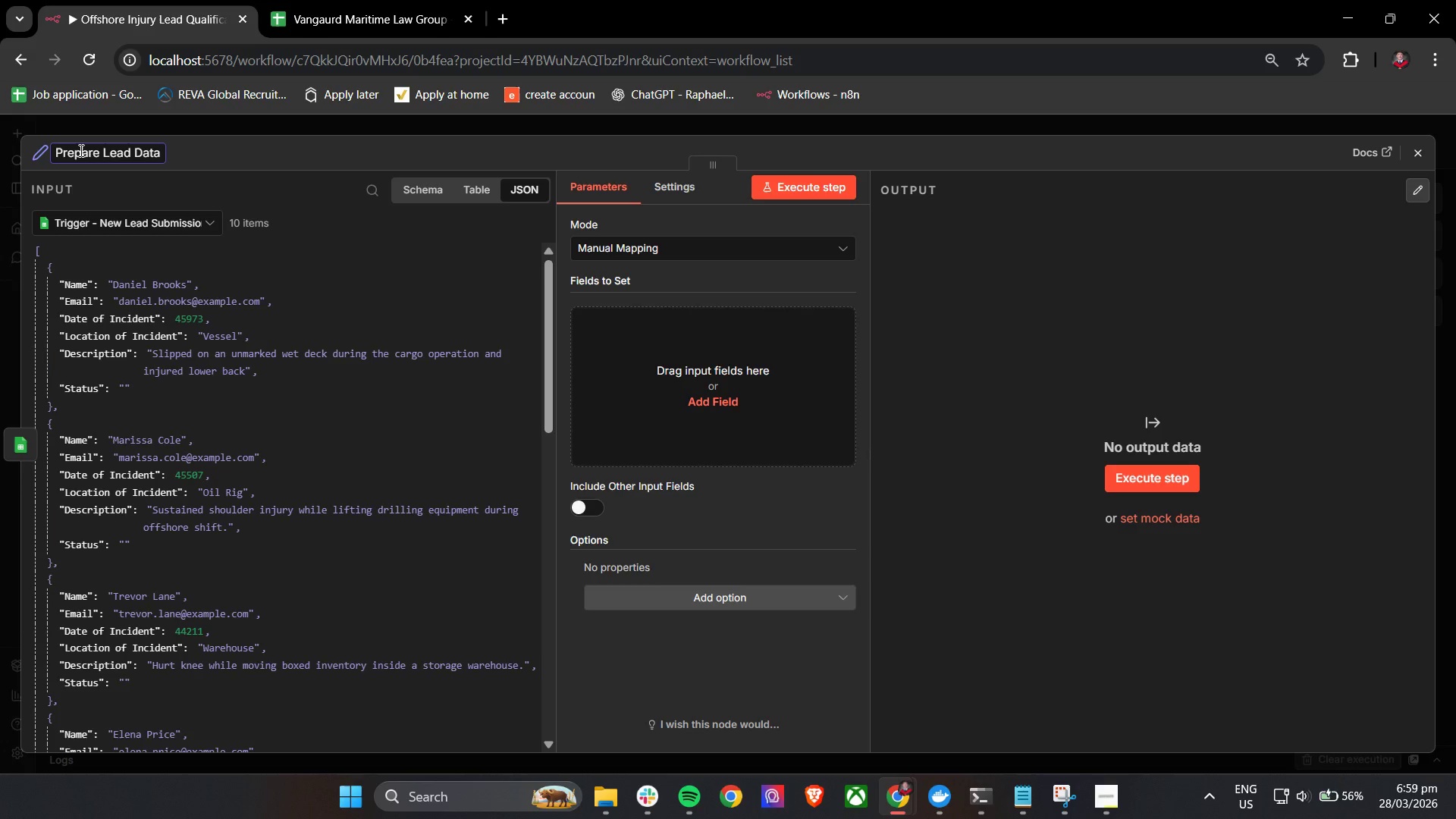 
hold_key(key=ArrowRight, duration=1.0)
 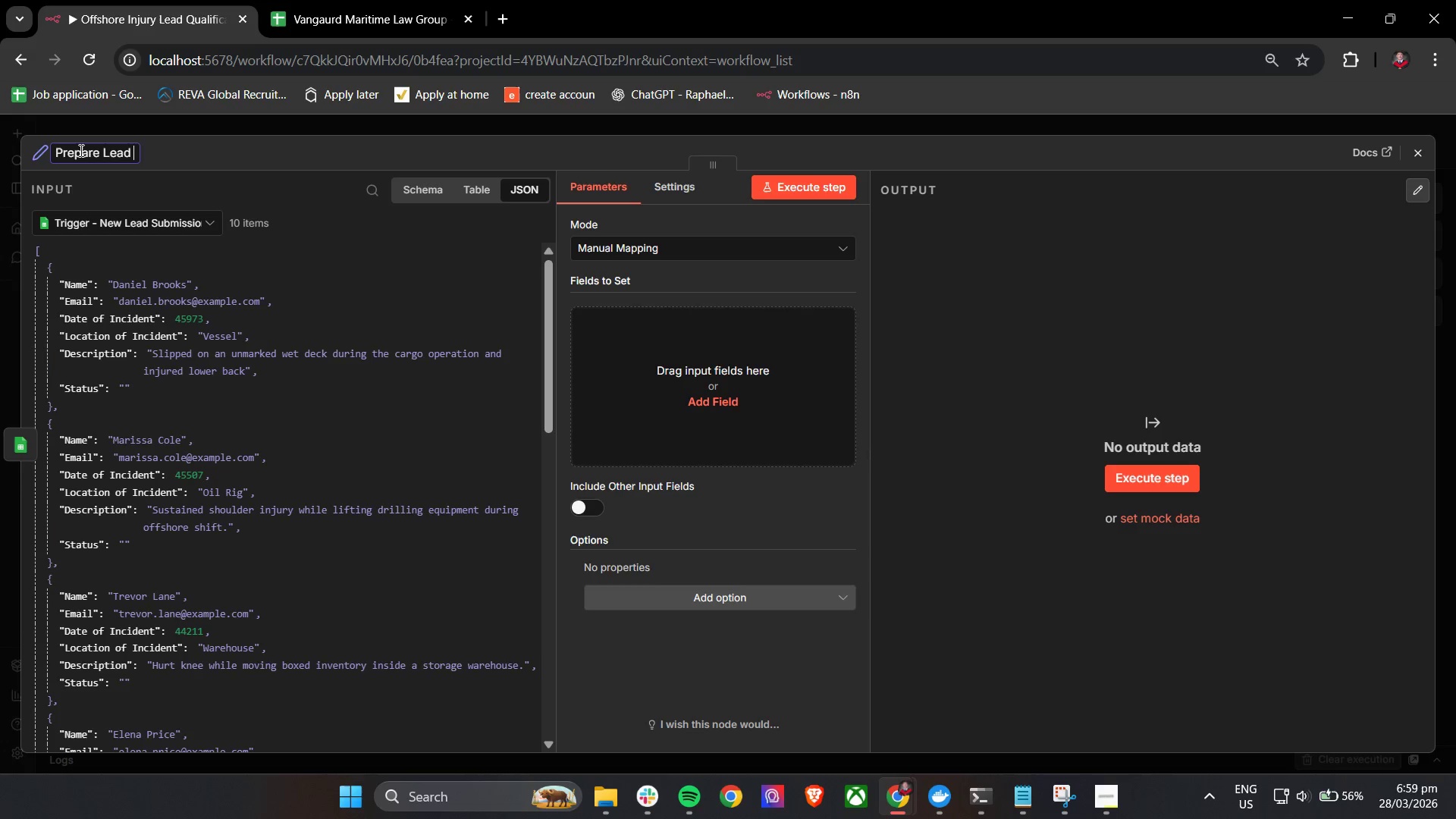 
wait(7.09)
 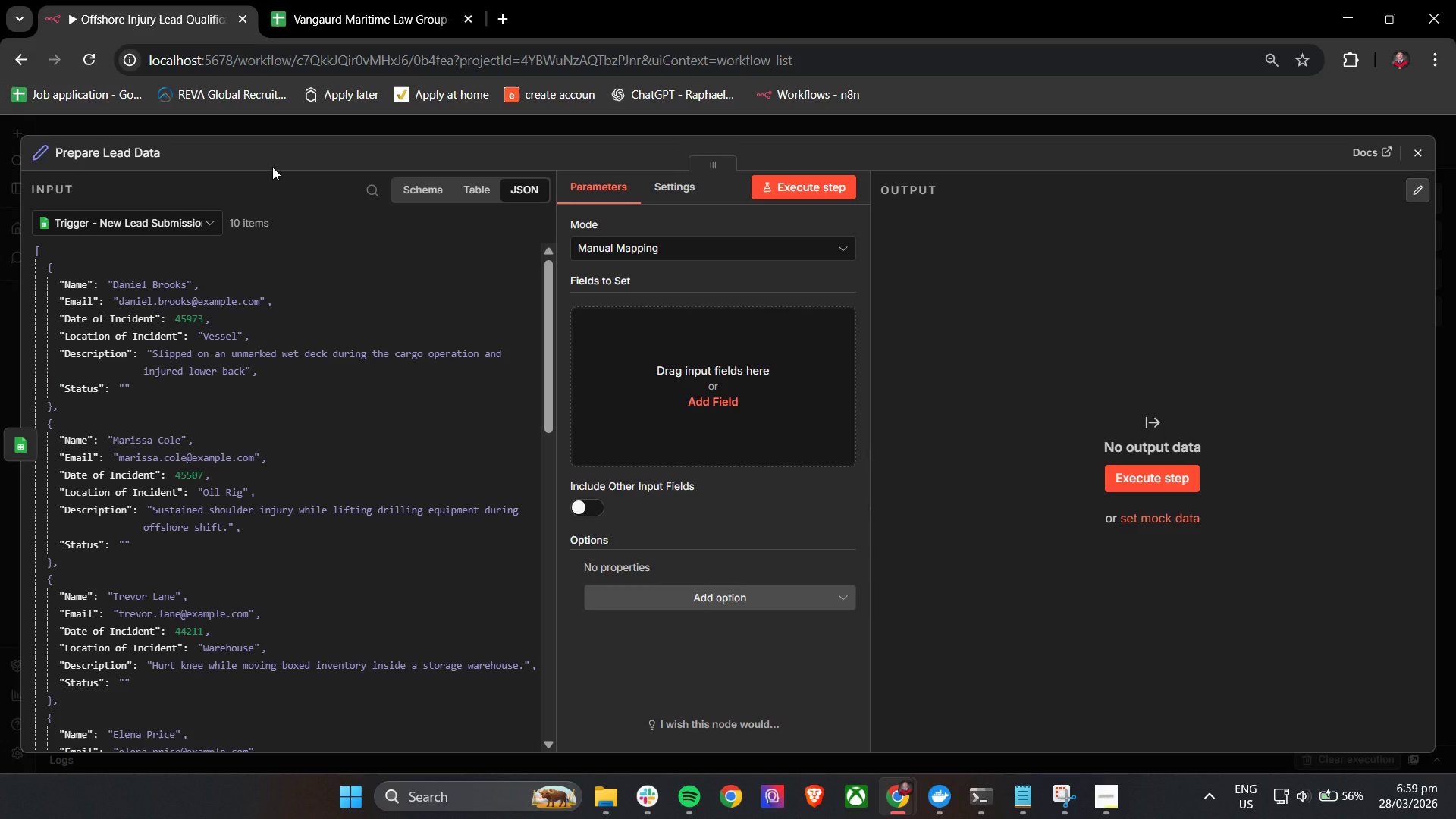 
left_click([665, 278])
 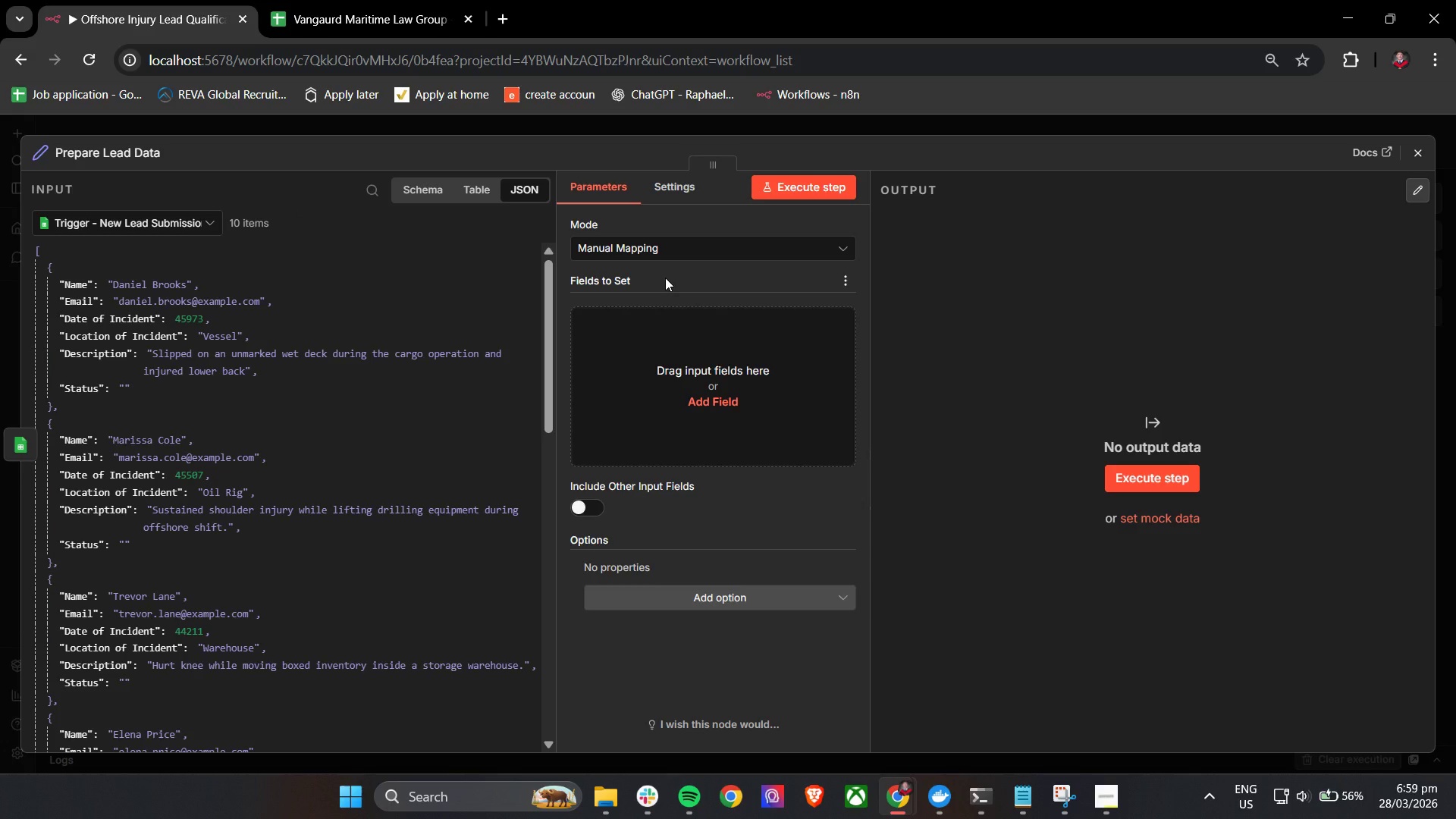 
wait(8.44)
 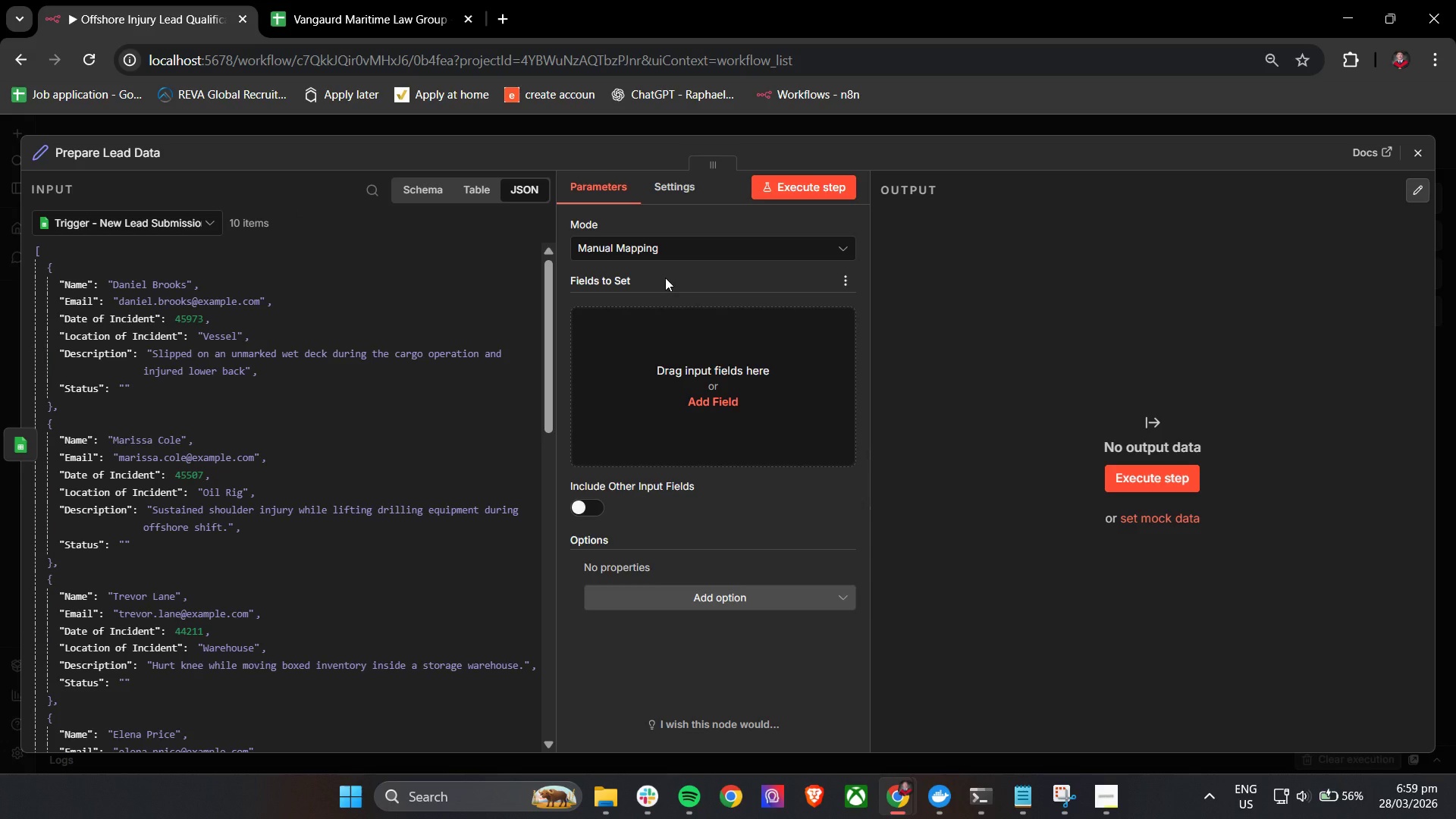 
double_click([644, 312])
 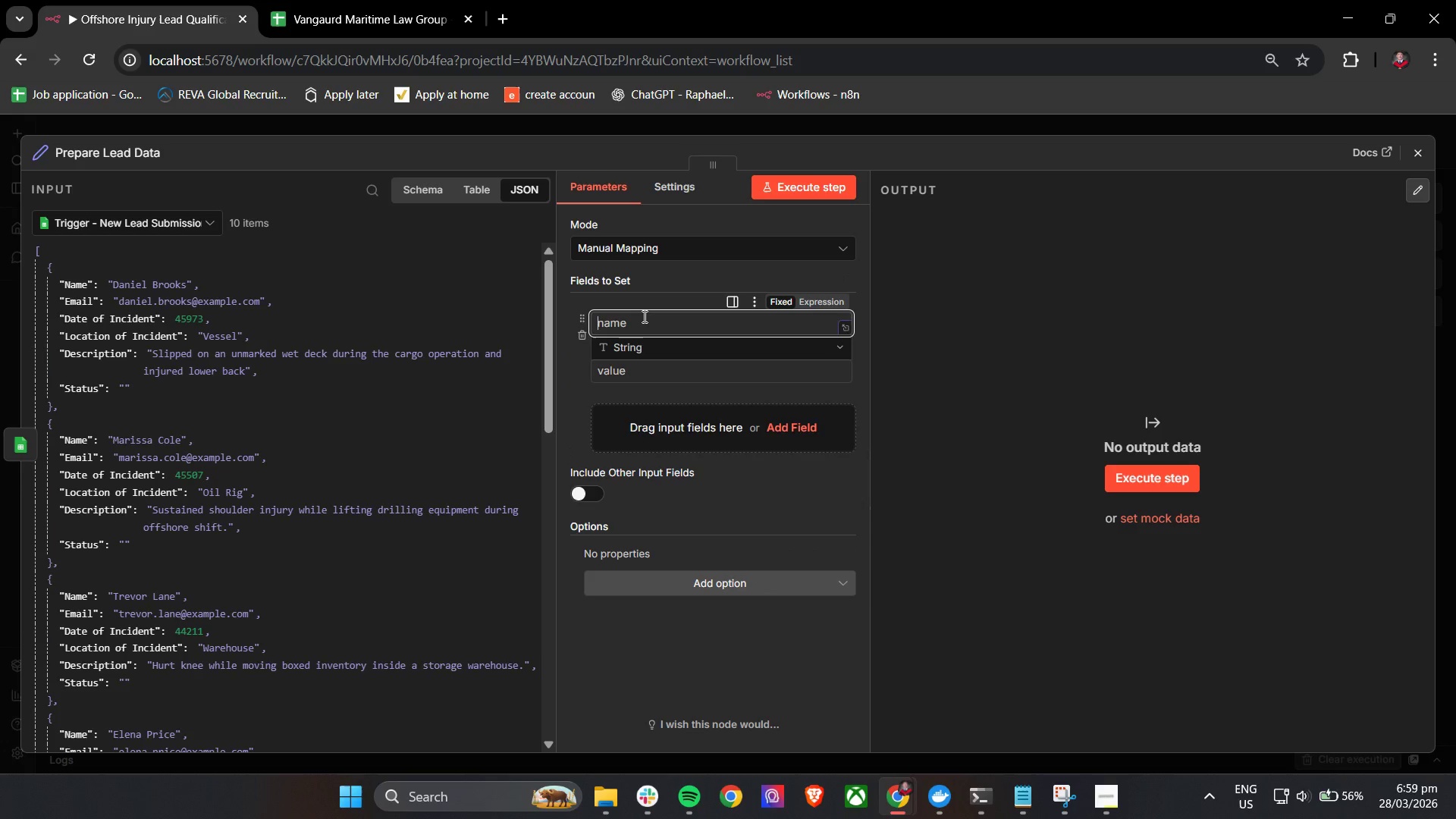 
type(incient_)
 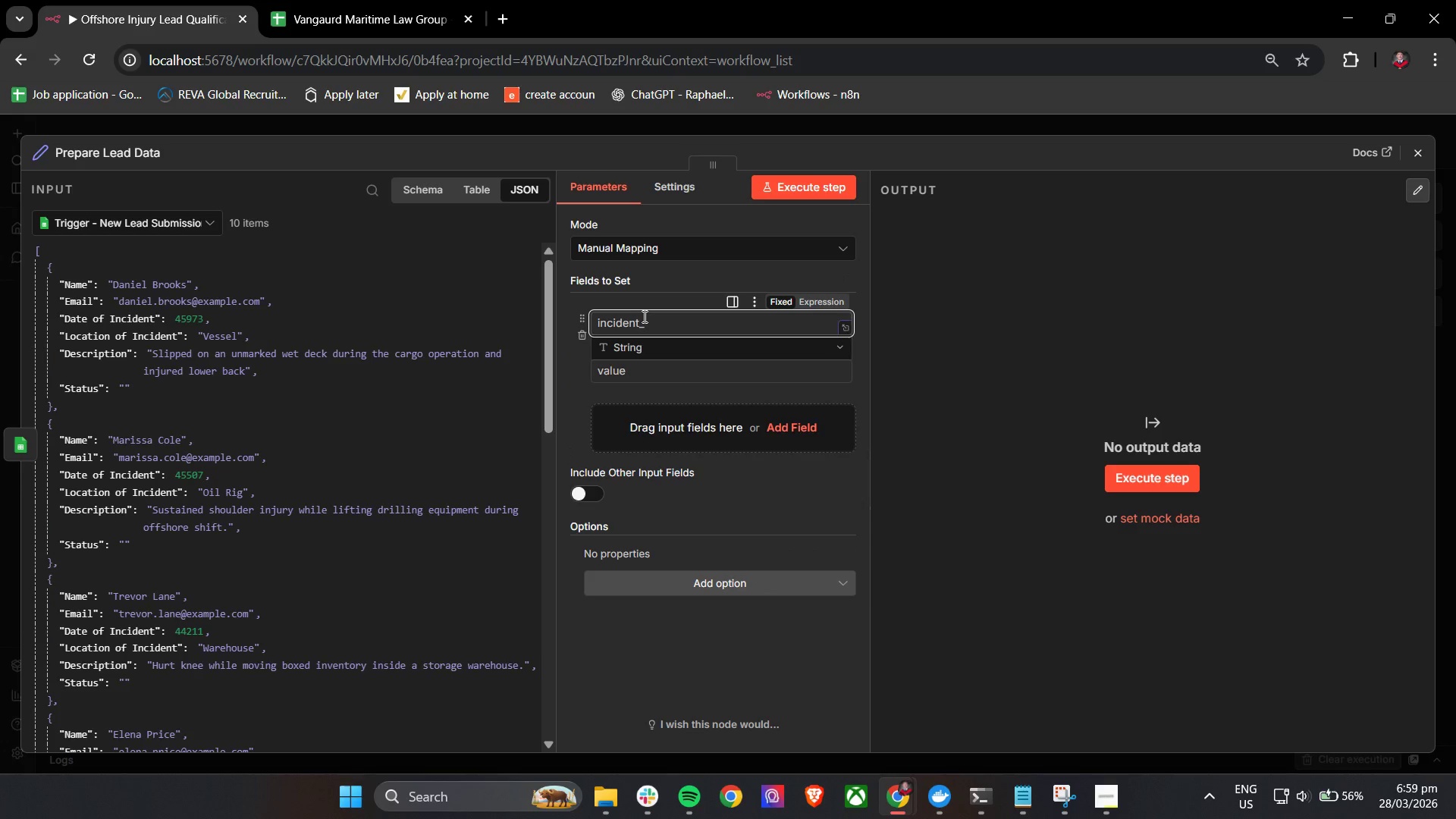 
hold_key(key=D, duration=0.31)
 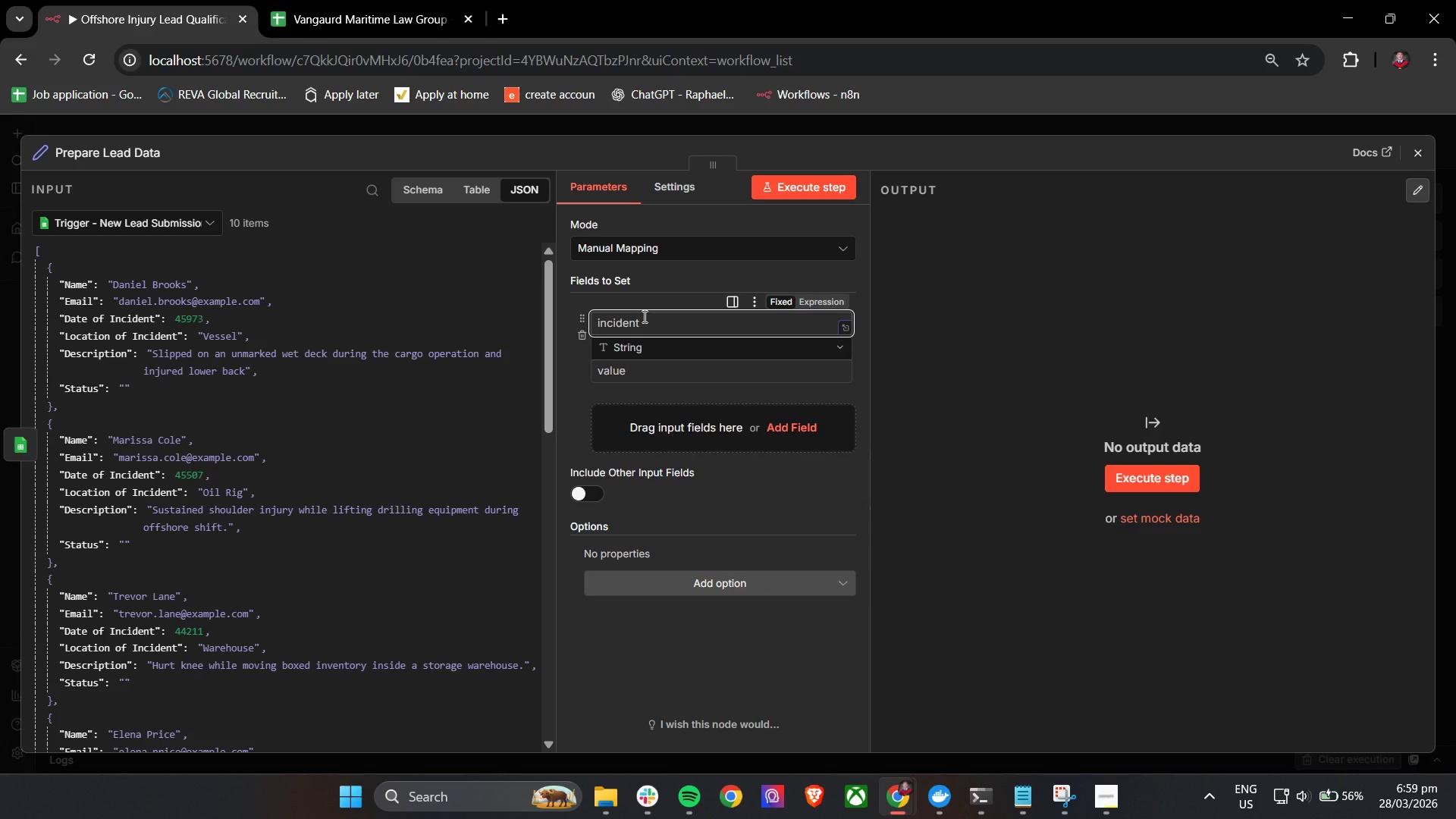 
wait(16.45)
 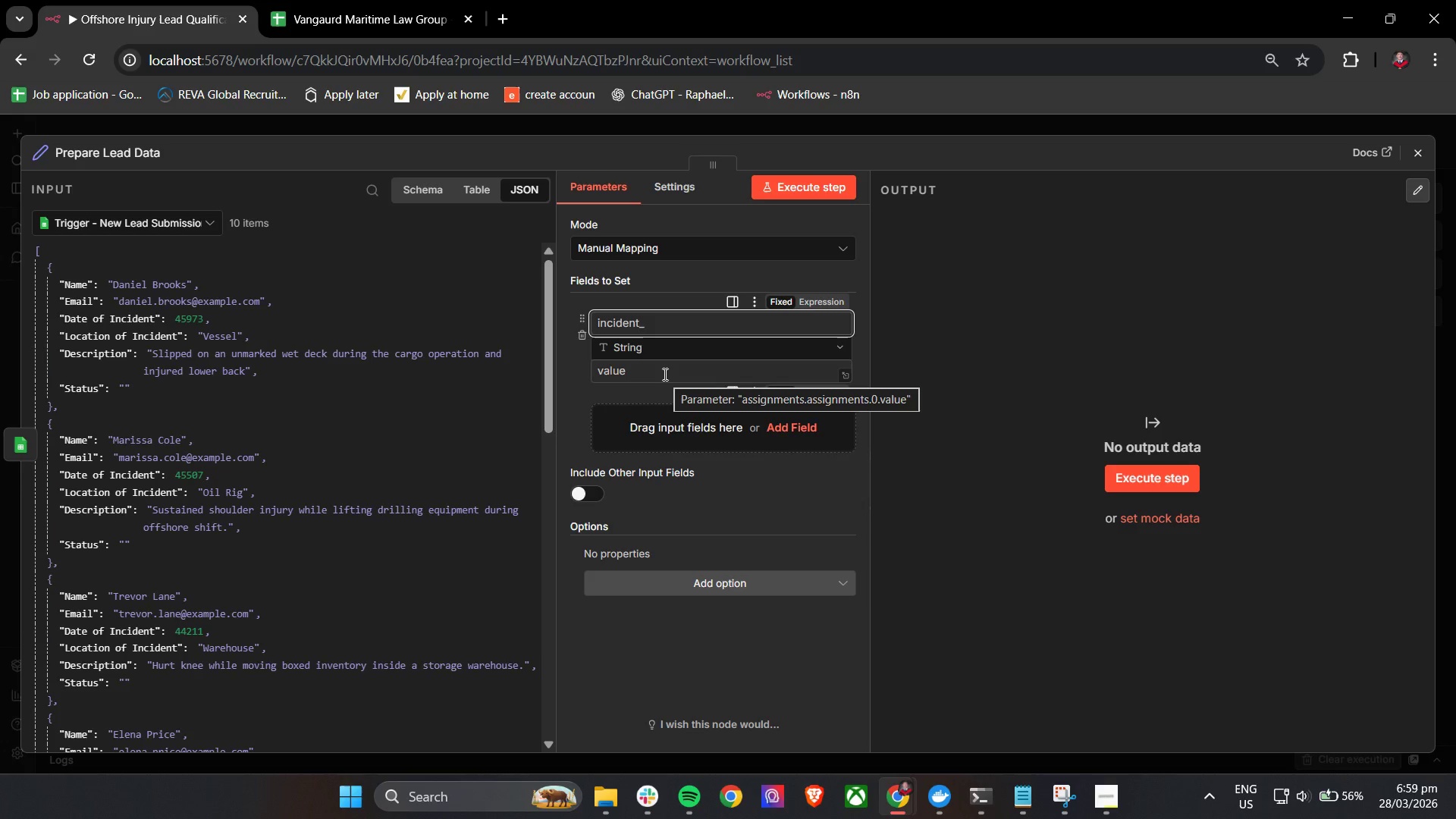 
type(date)
 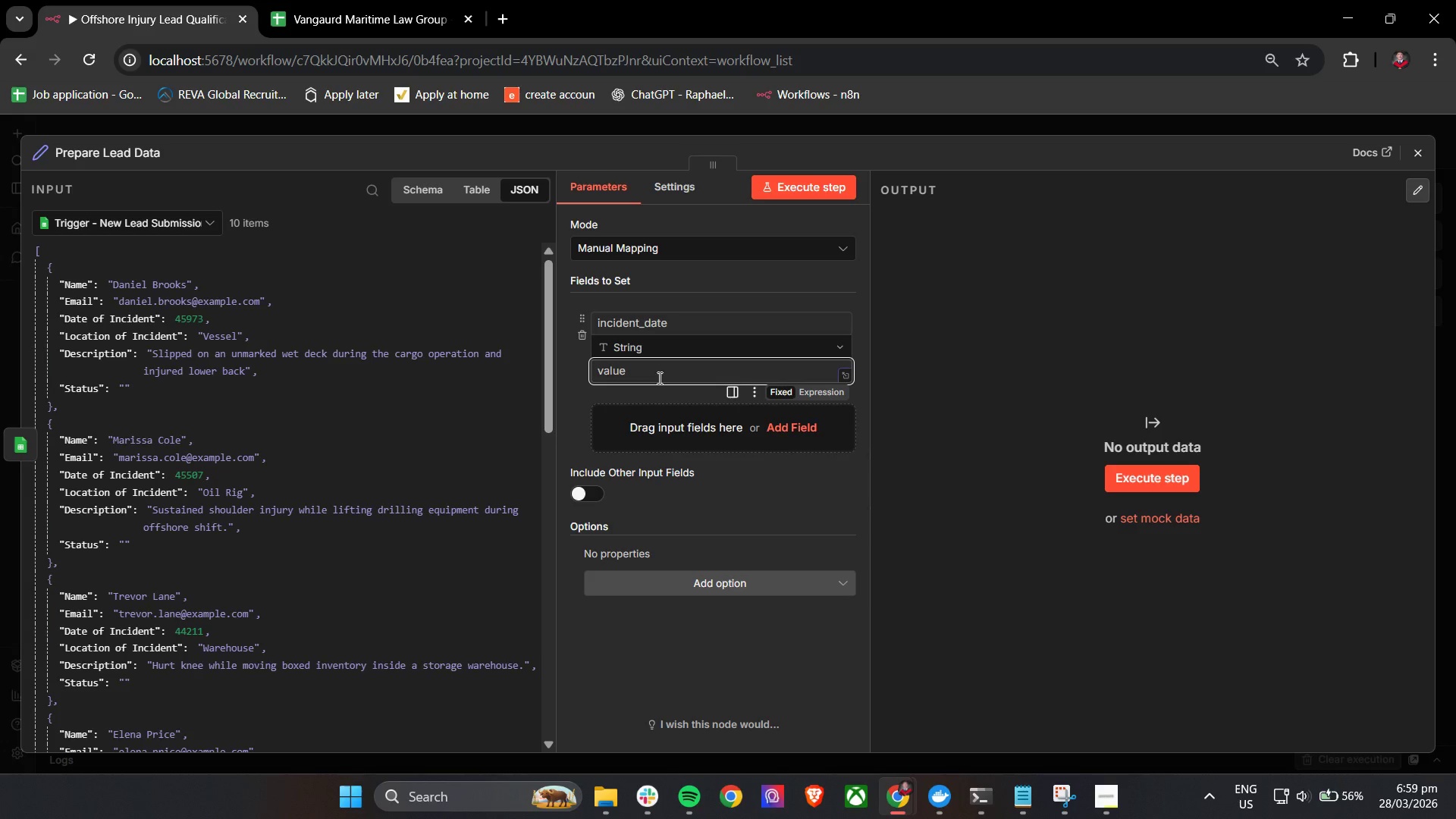 
wait(8.77)
 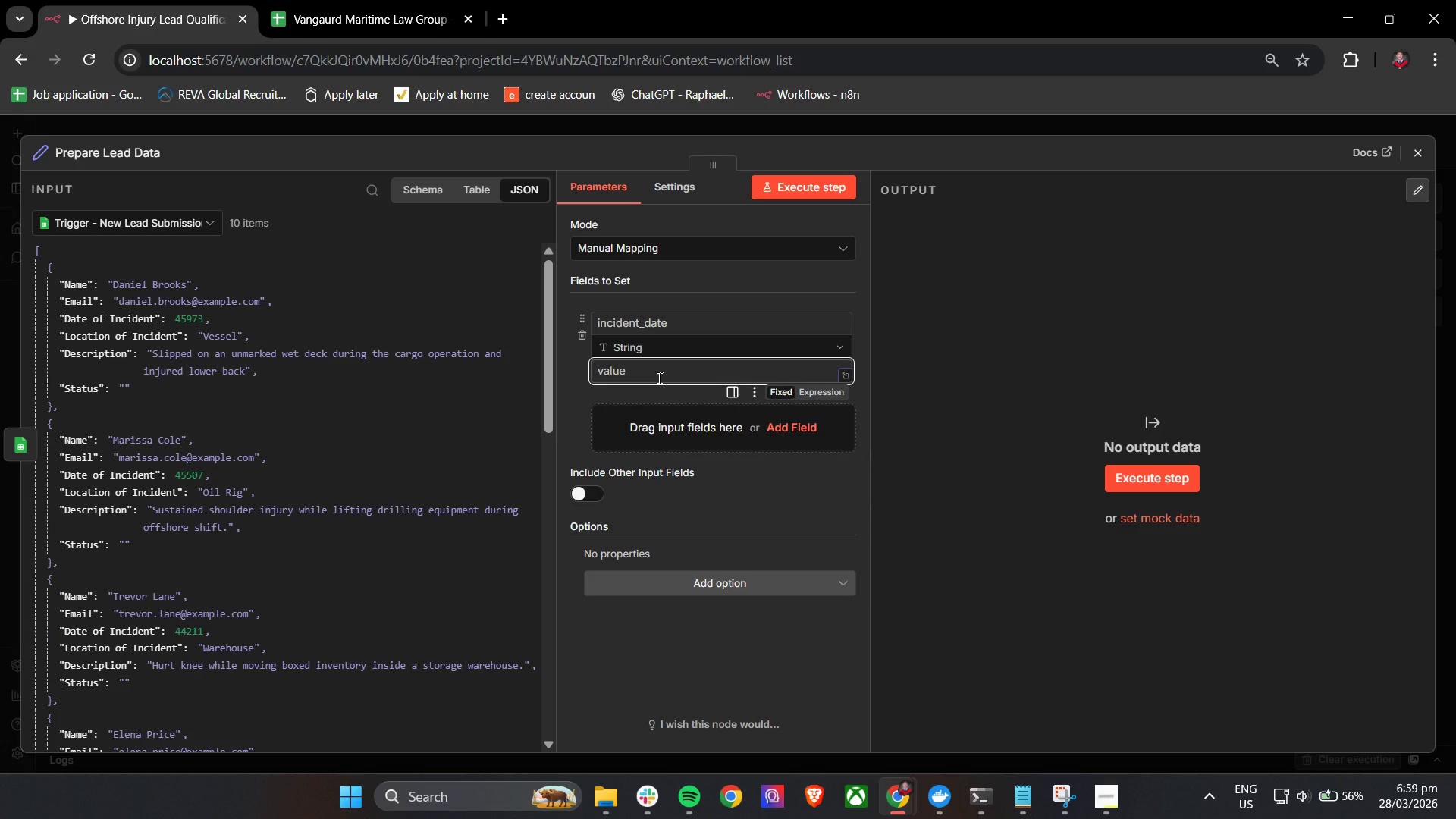 
type({{$json)
 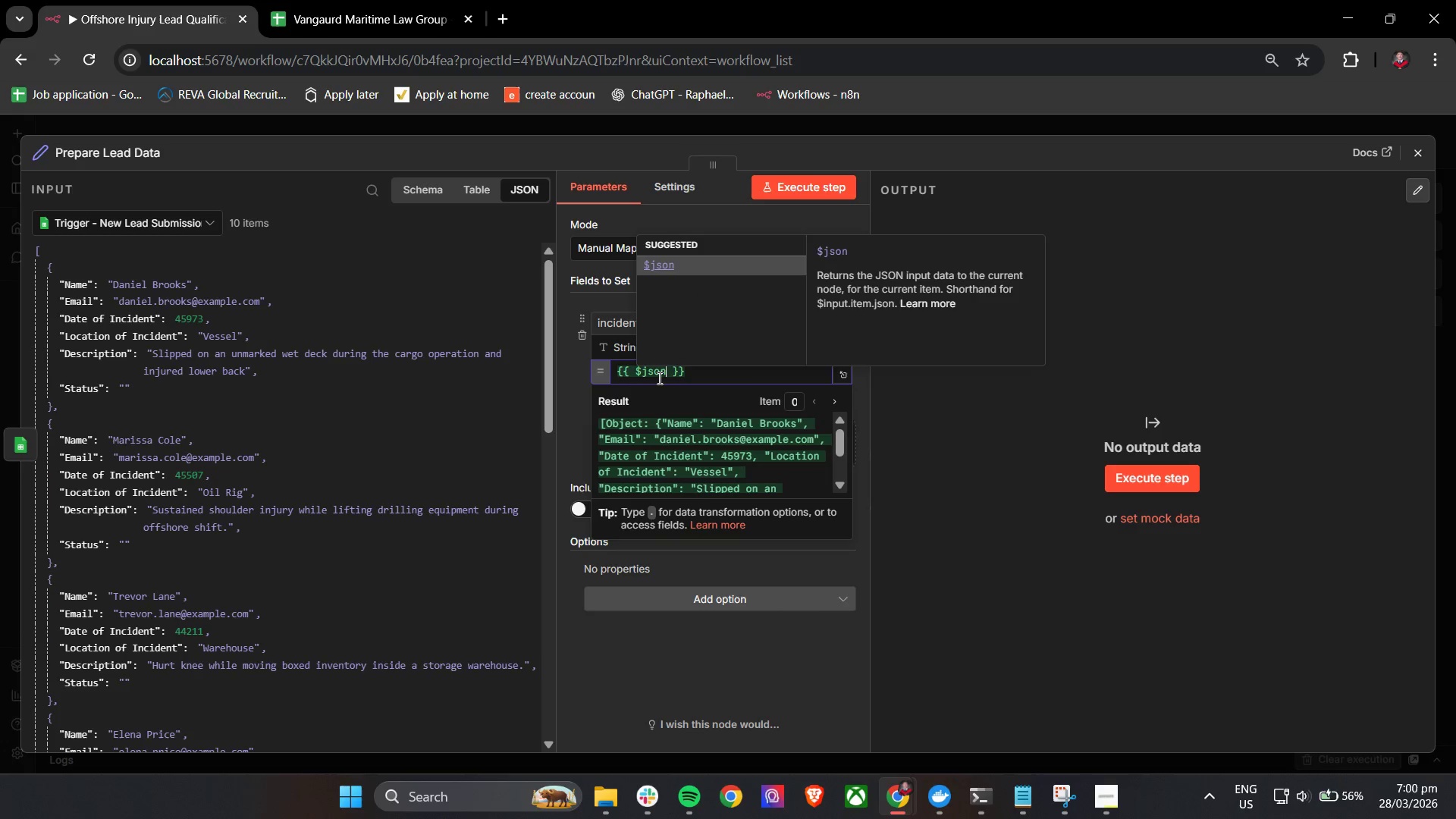 
left_click([700, 271])
 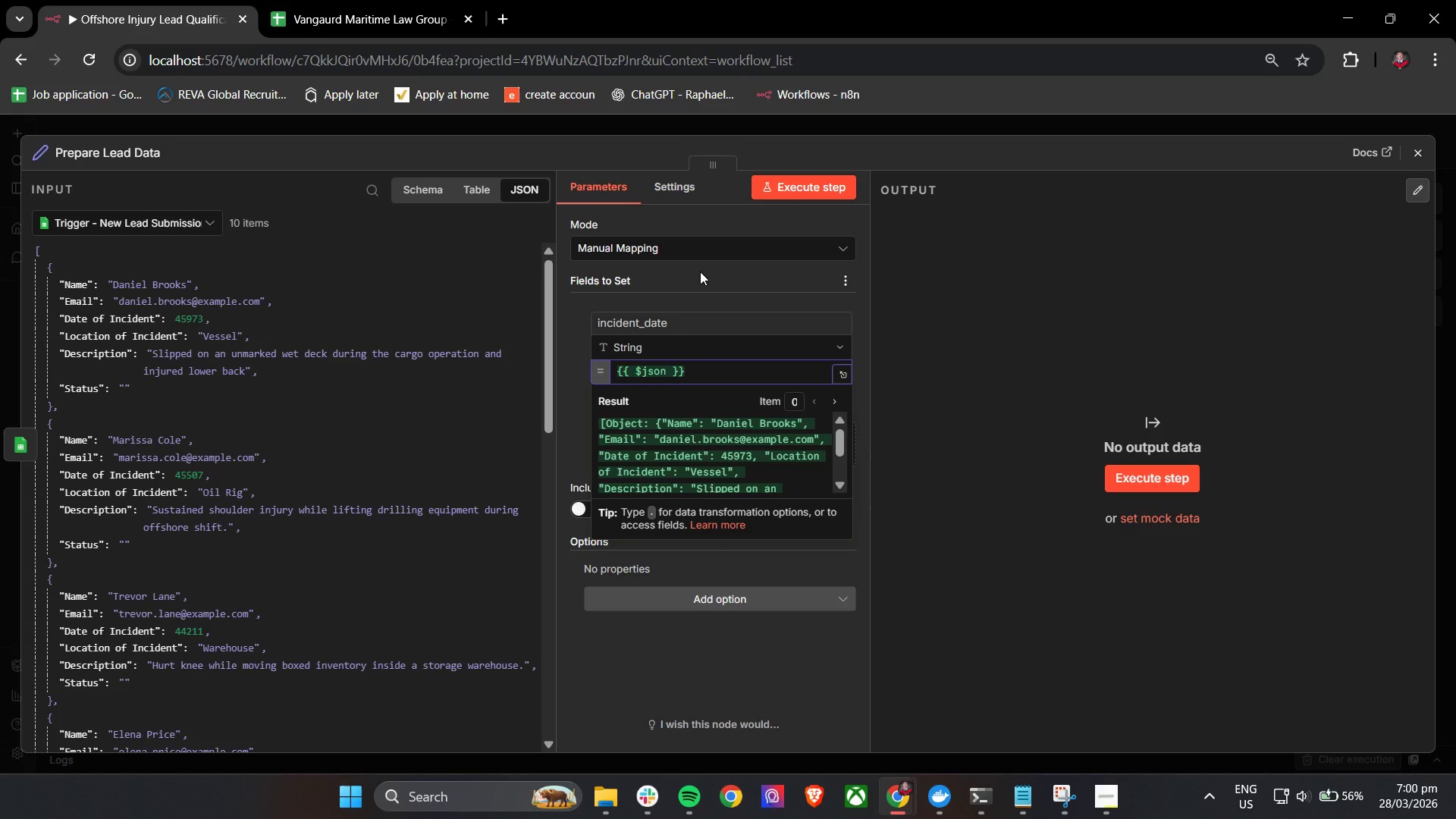 
hold_key(key=ShiftLeft, duration=0.34)
 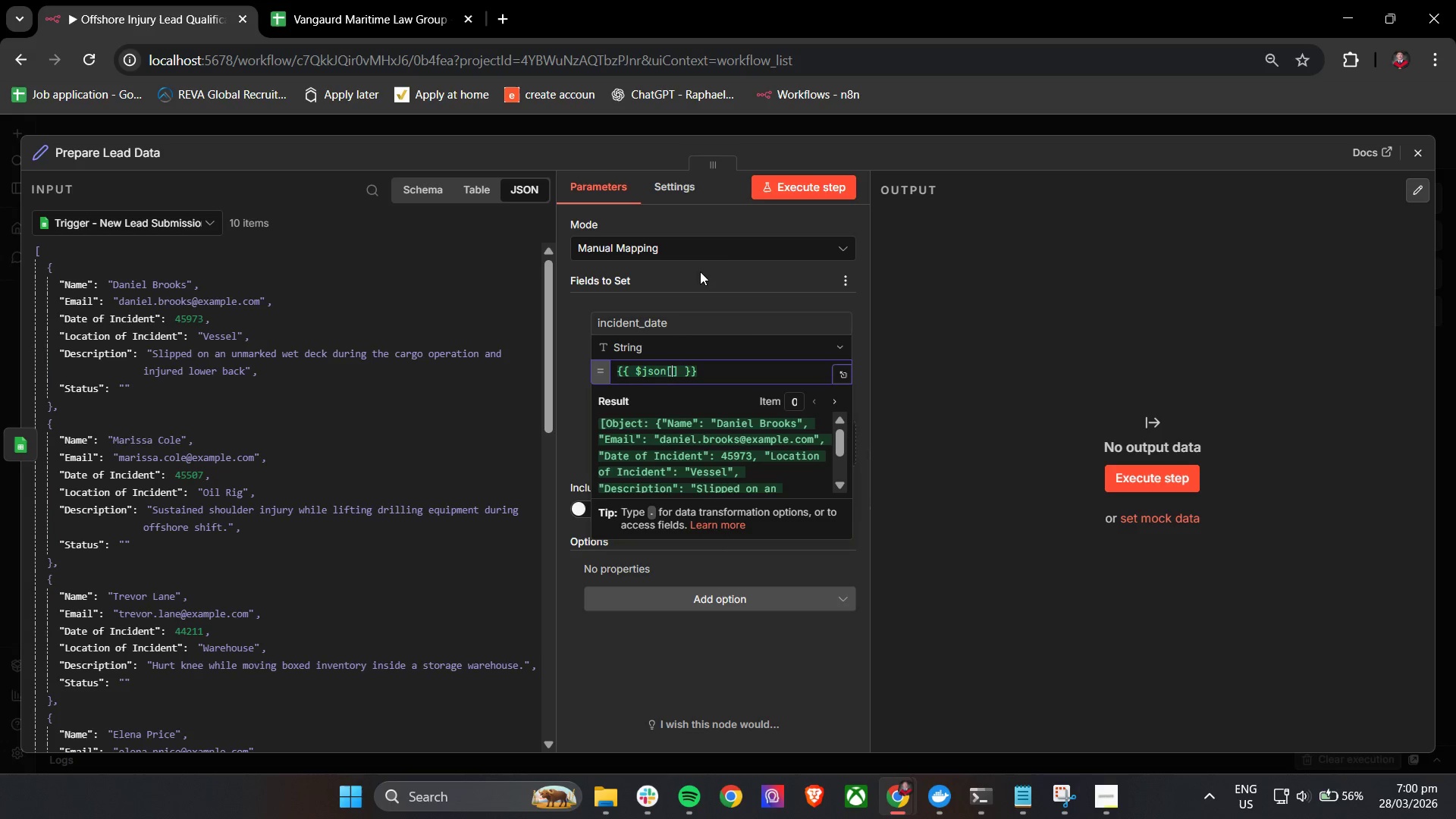 
key(BracketLeft)
 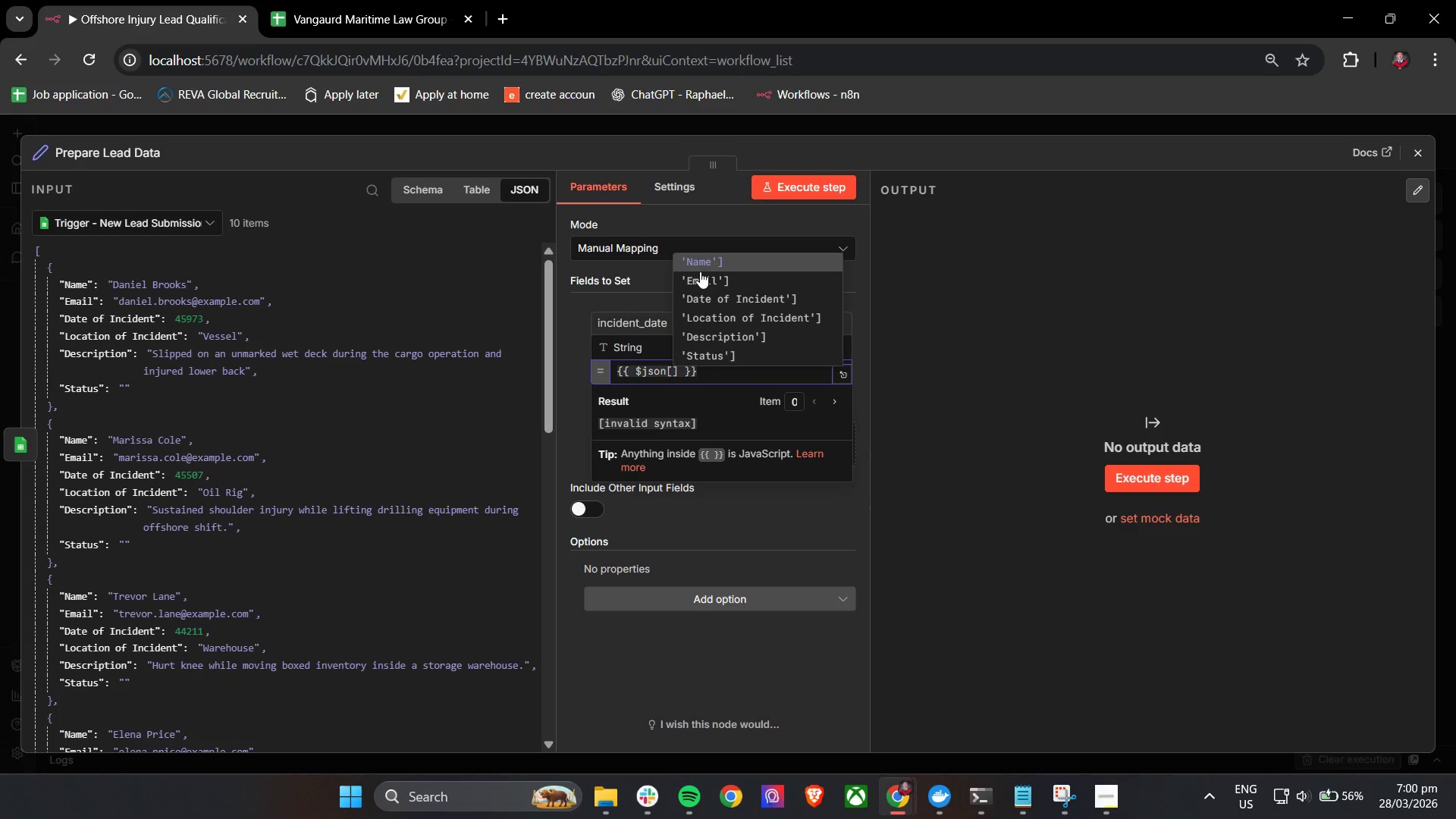 
left_click([722, 300])
 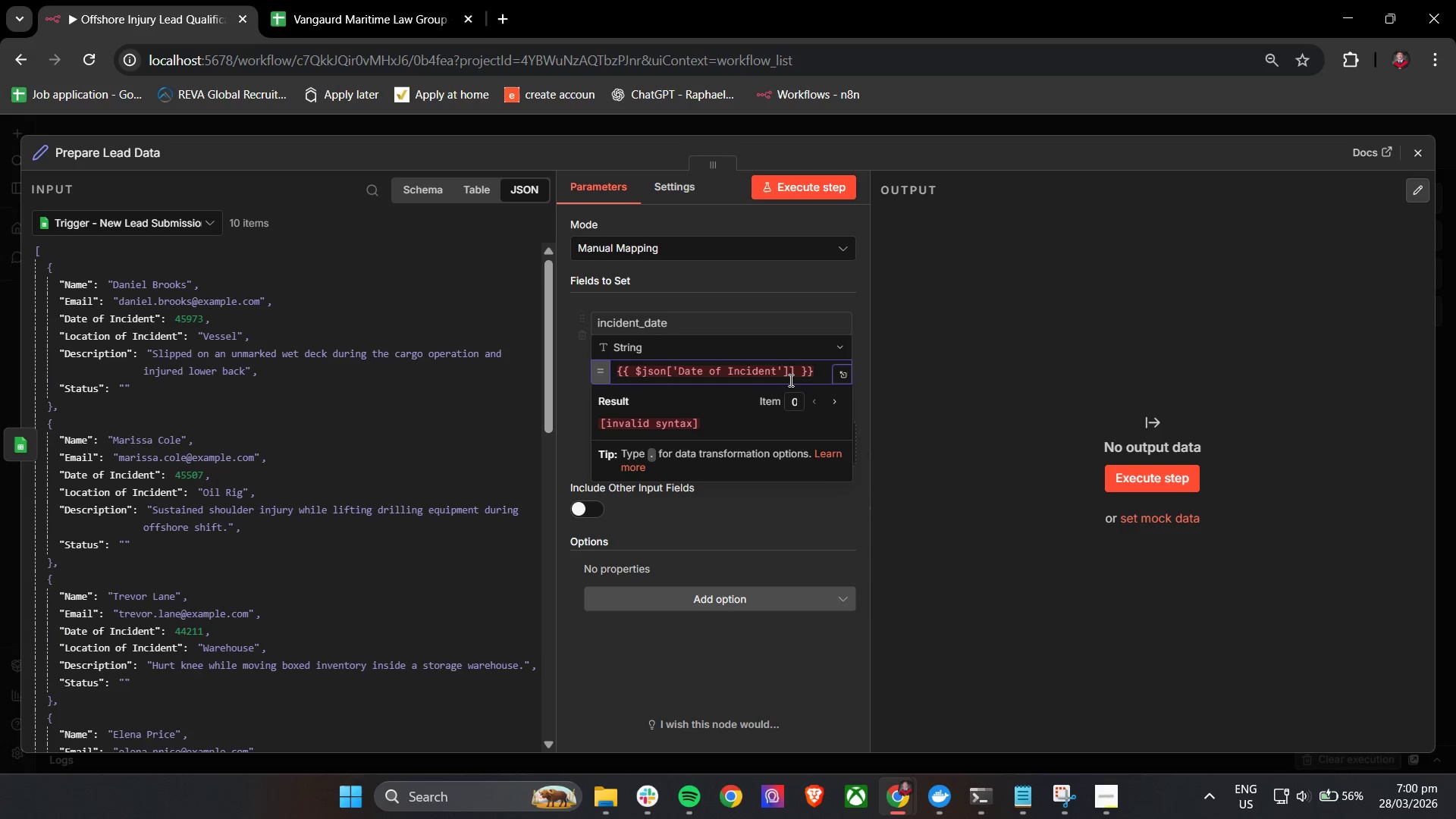 
left_click([795, 372])
 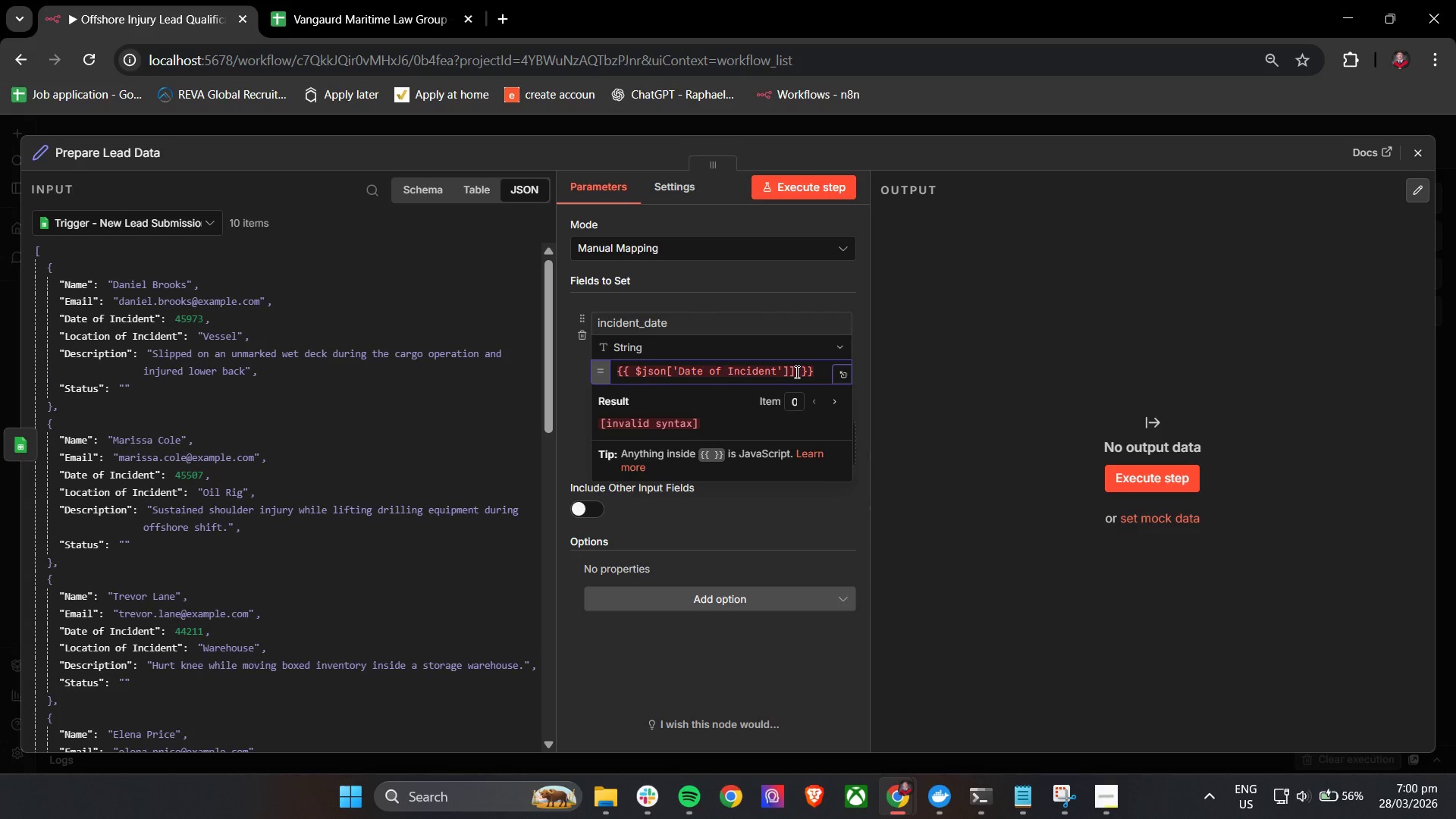 
key(Backspace)
 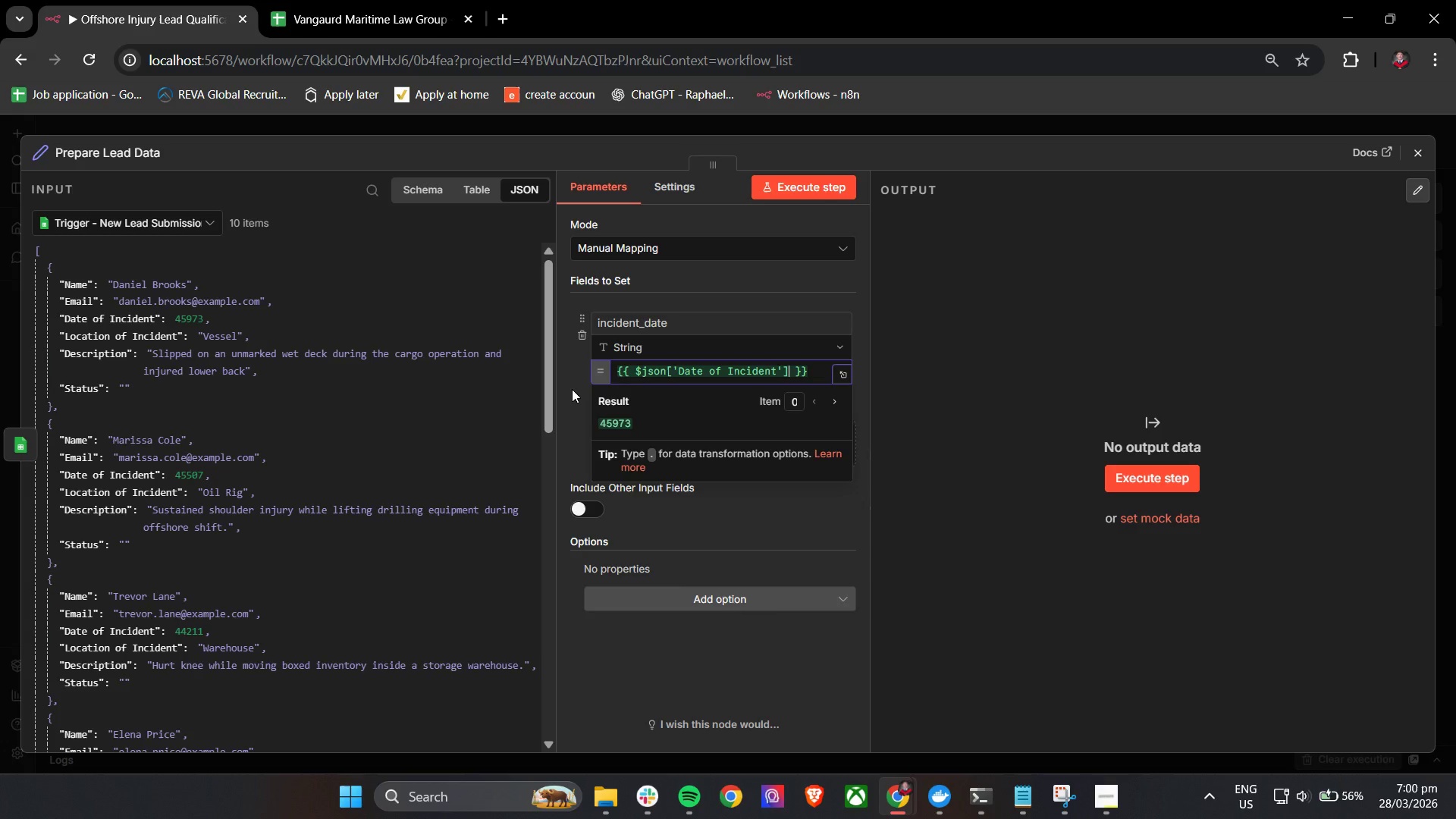 
left_click([572, 389])
 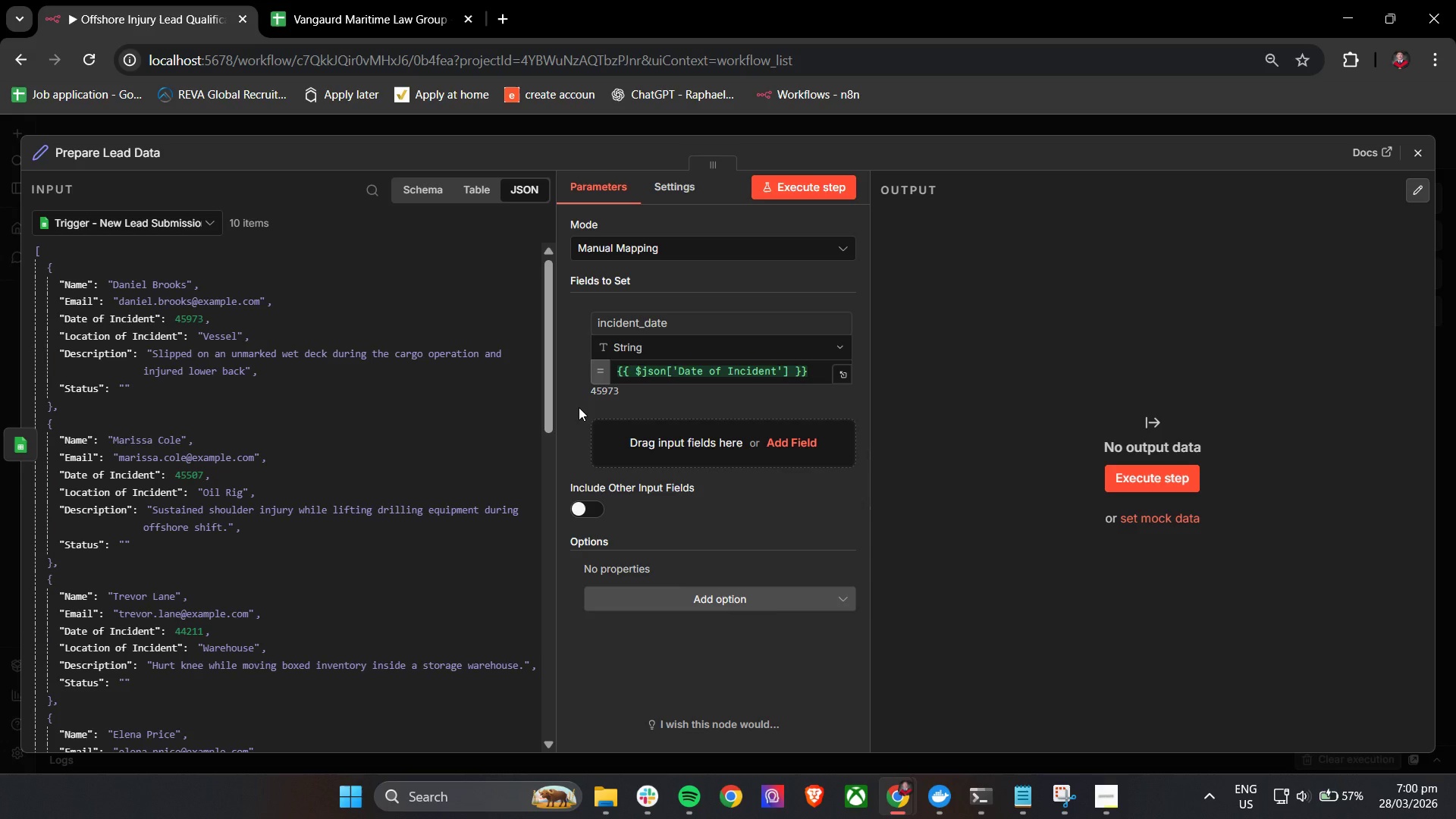 
wait(7.25)
 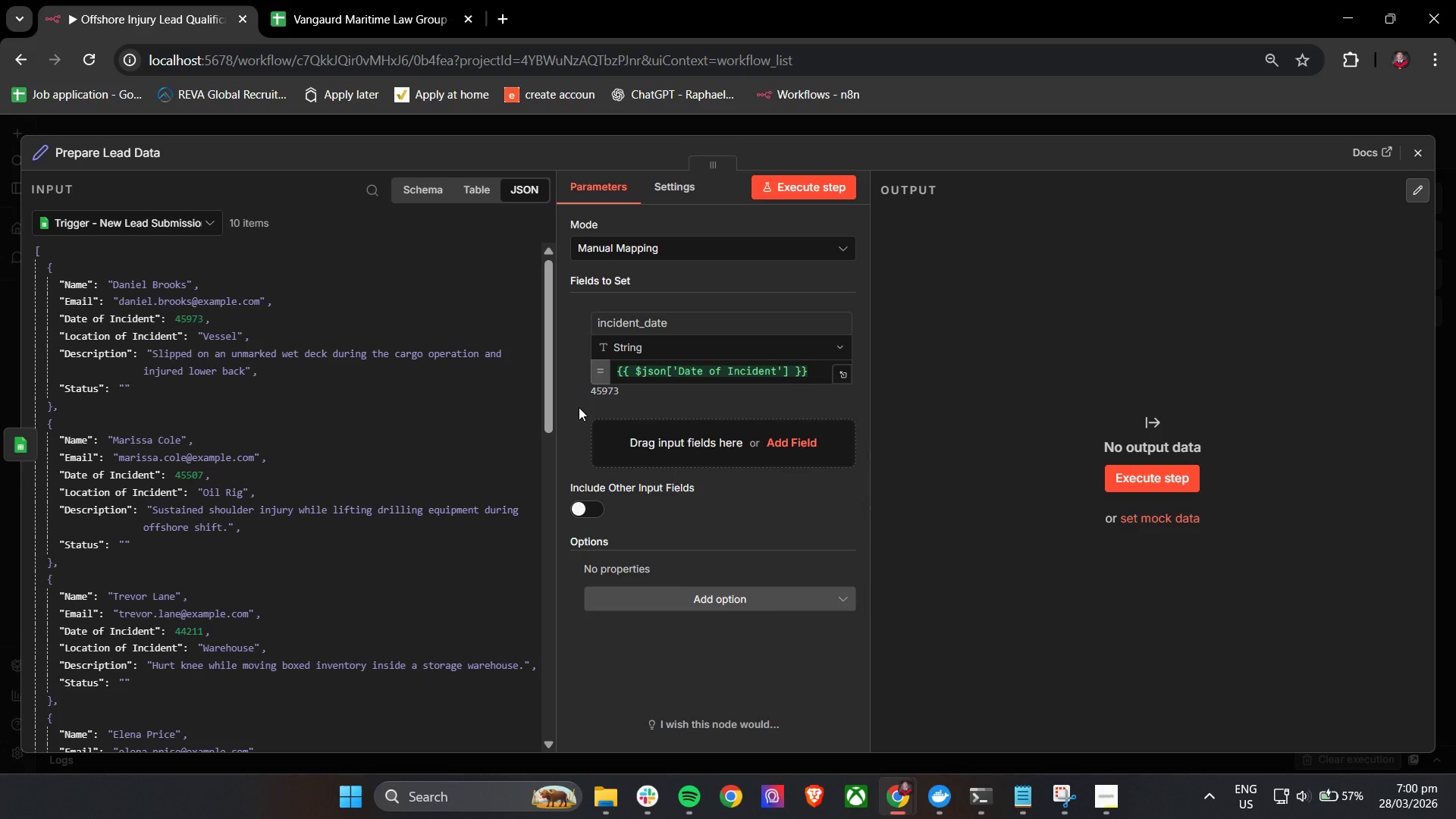 
left_click([656, 450])
 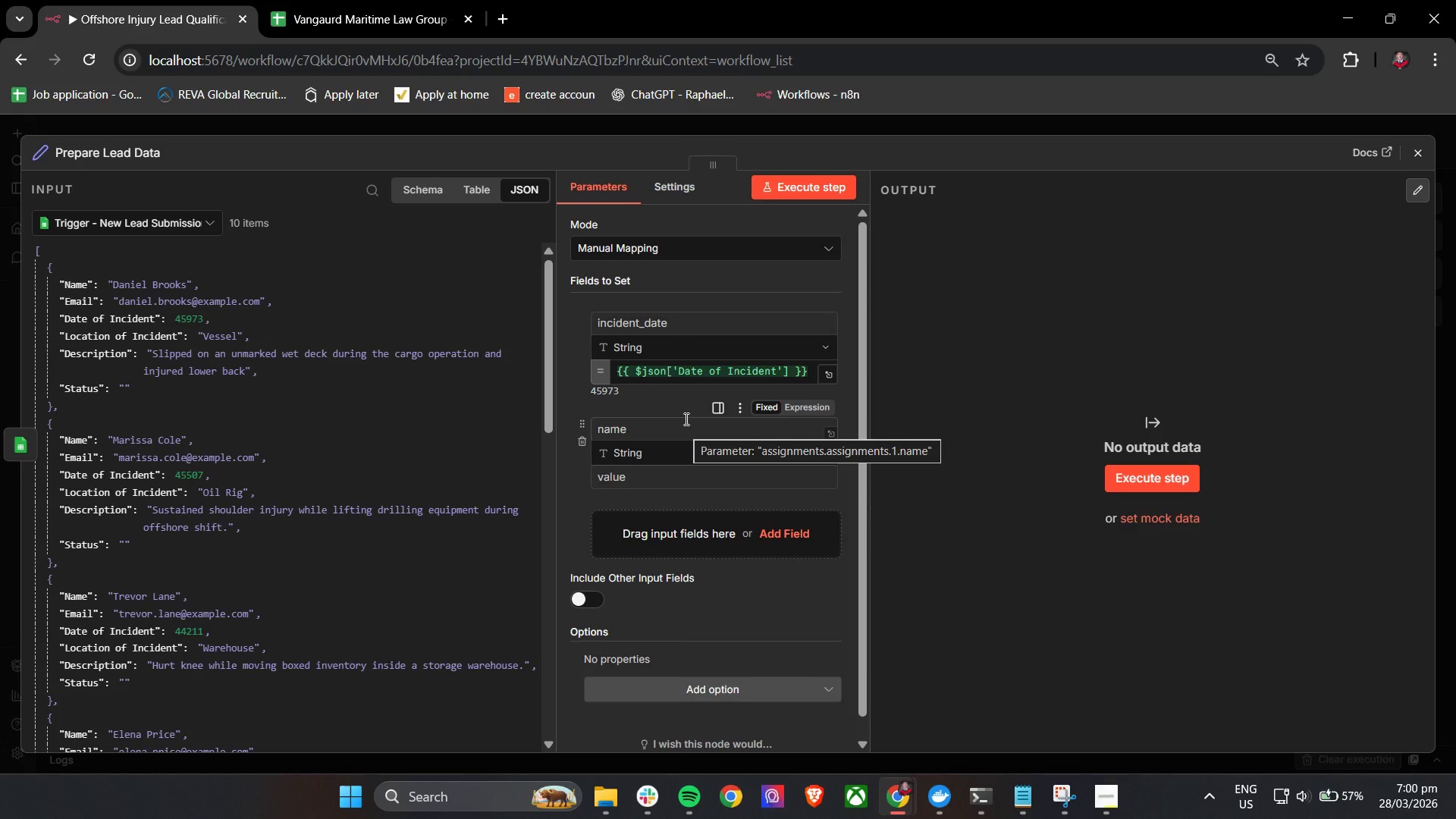 
wait(5.38)
 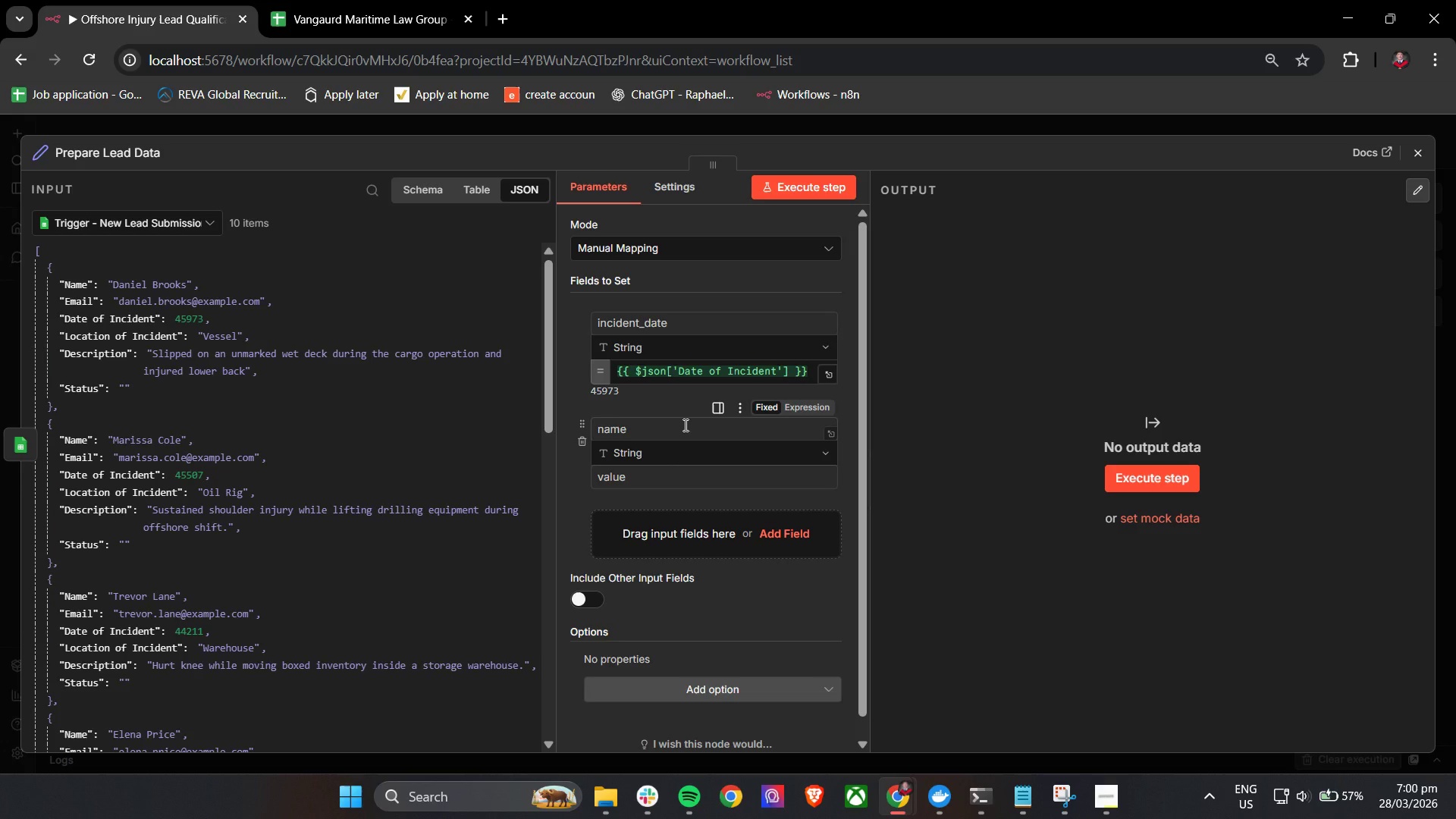 
left_click([685, 419])
 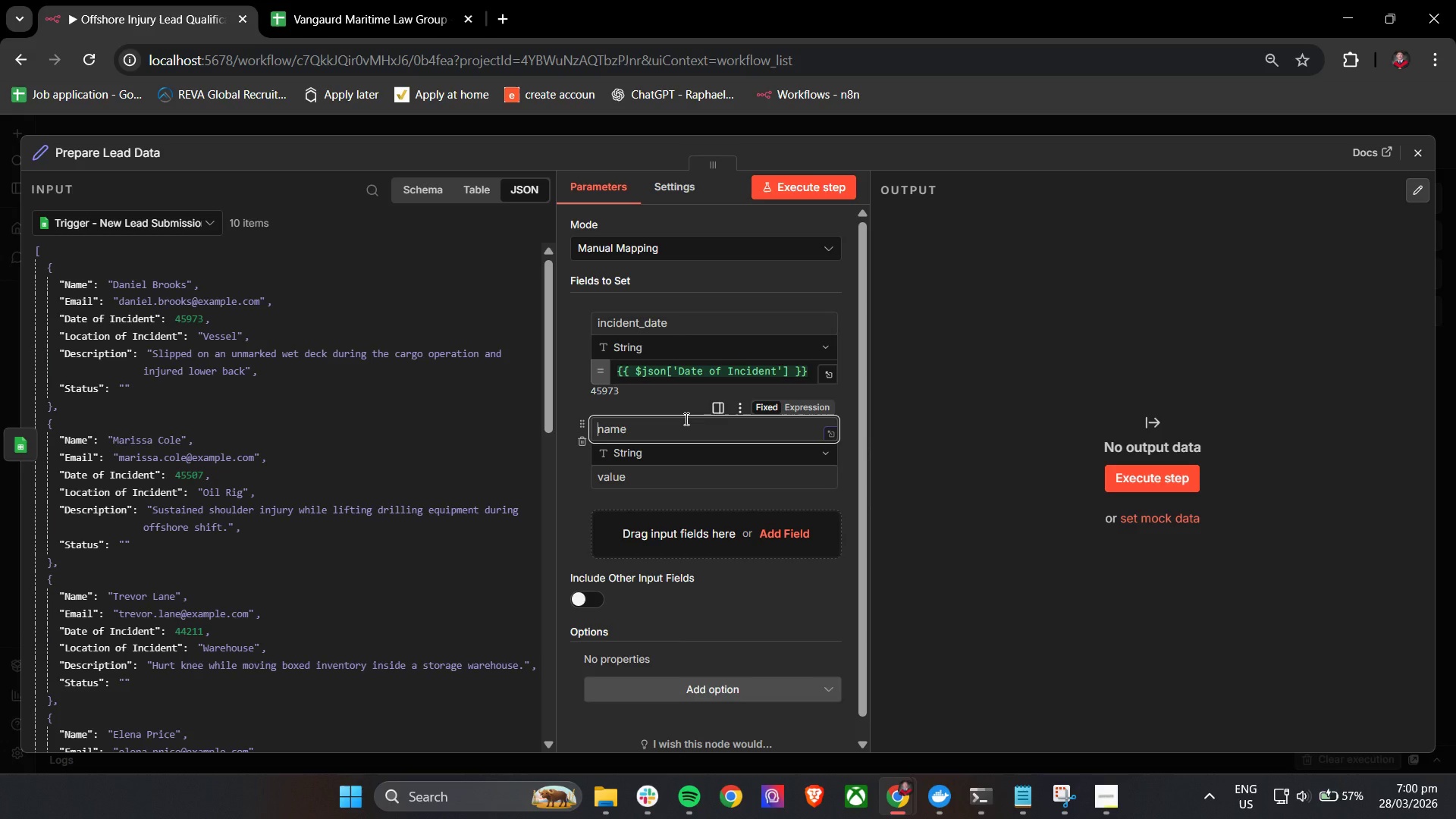 
type(incident_location)
key(Tab)
key(Tab)
type({{$json)
 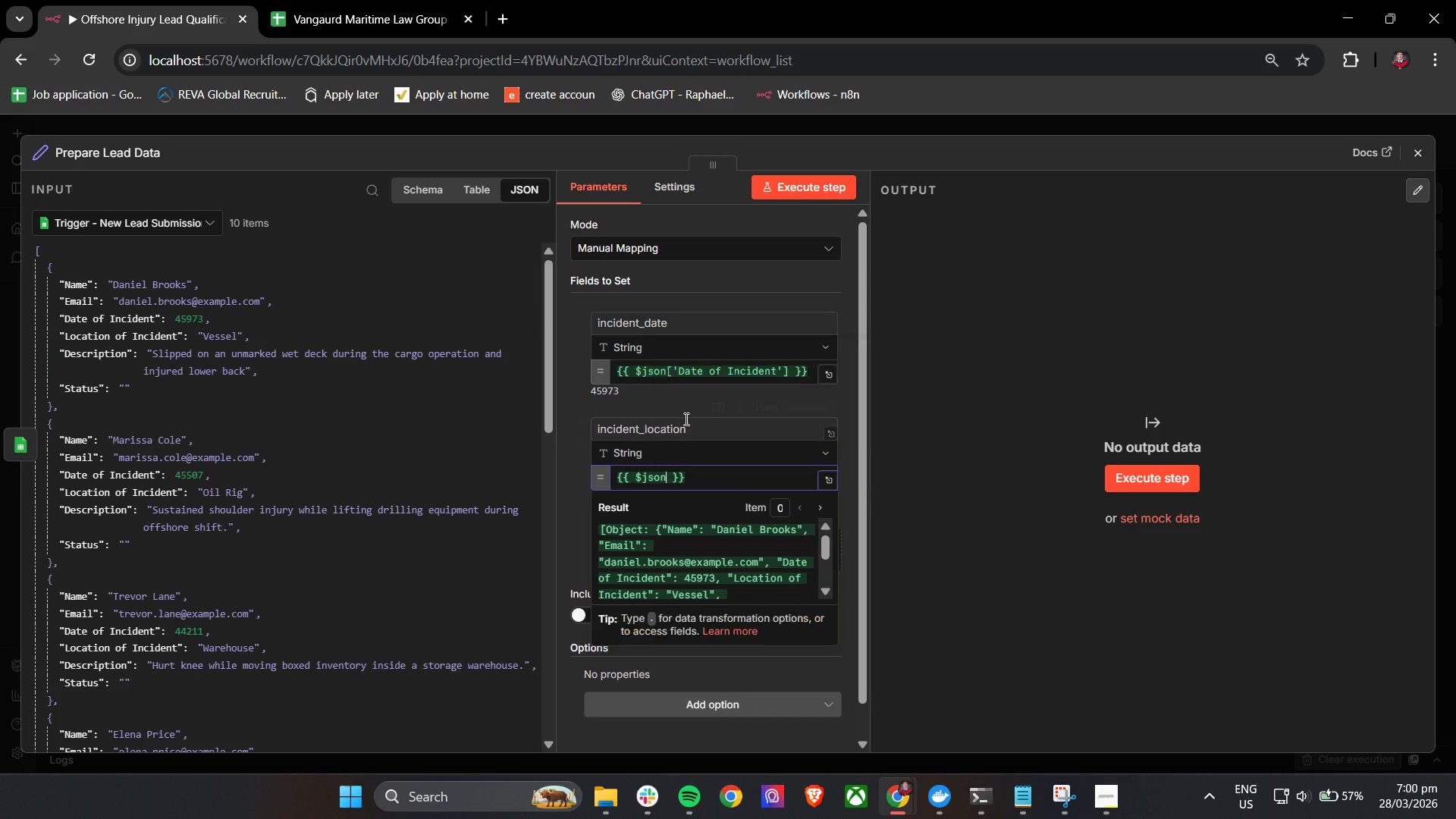 
 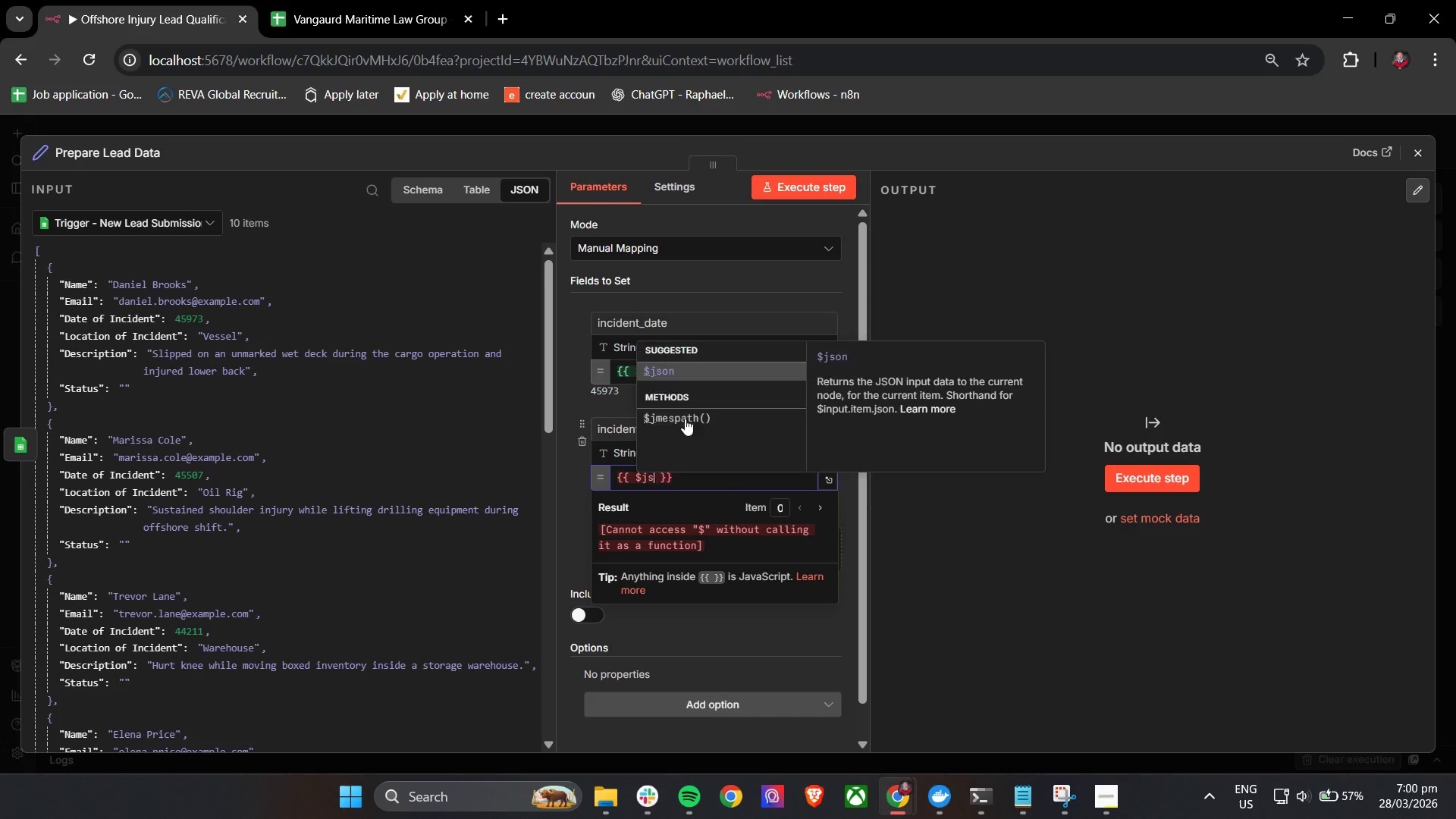 
key(Enter)
 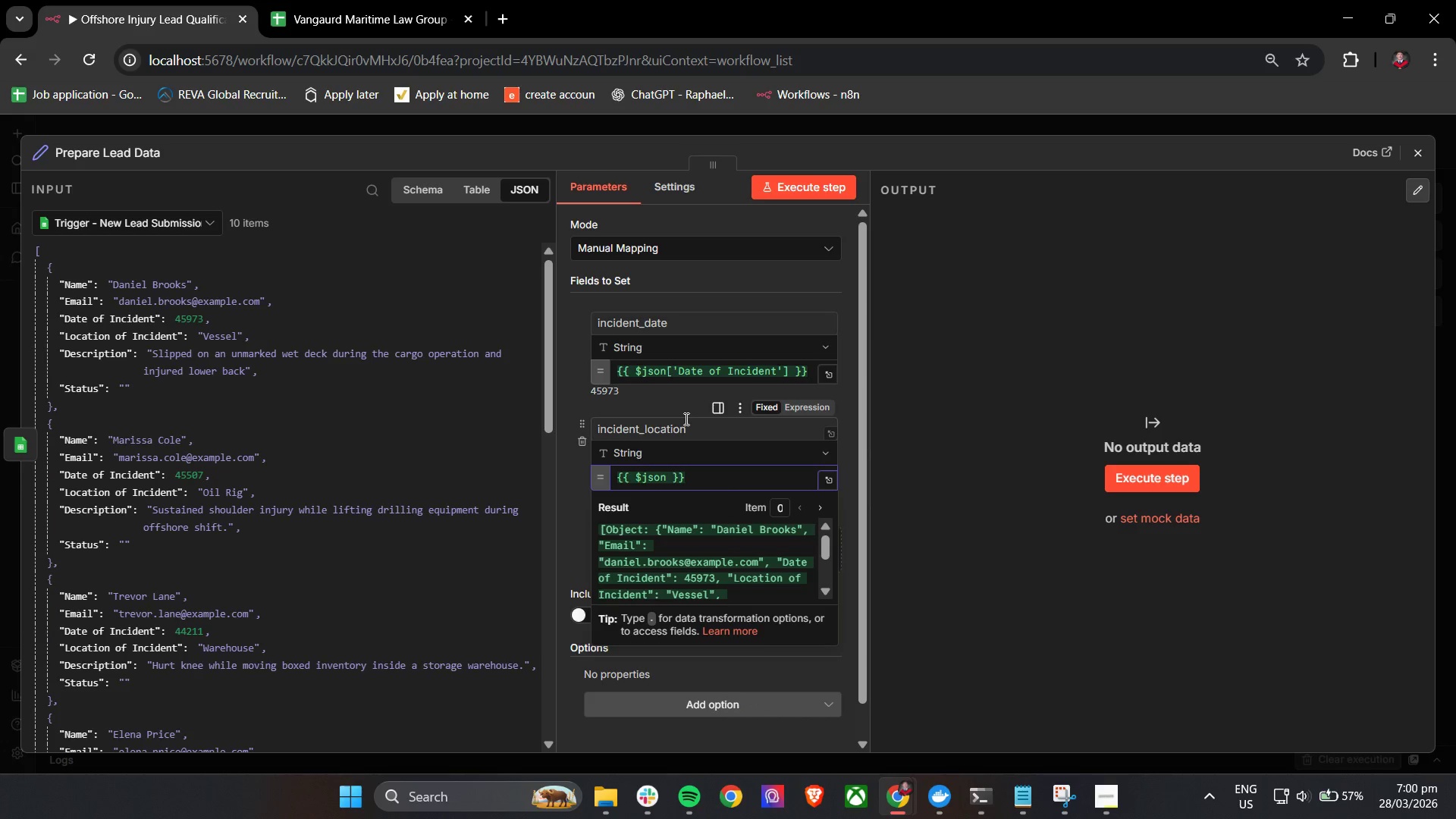 
hold_key(key=ShiftLeft, duration=0.58)
 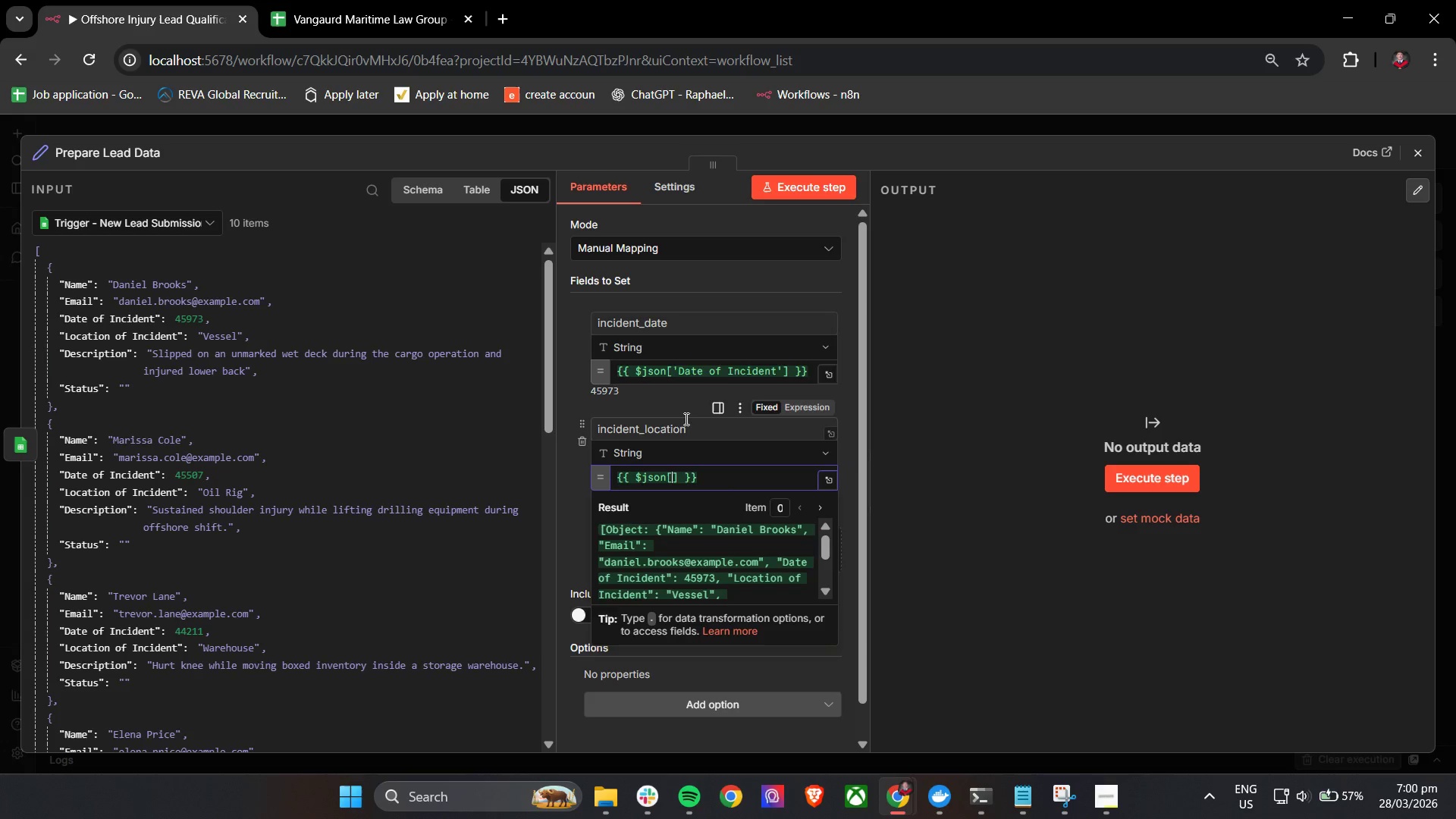 
key(BracketLeft)
 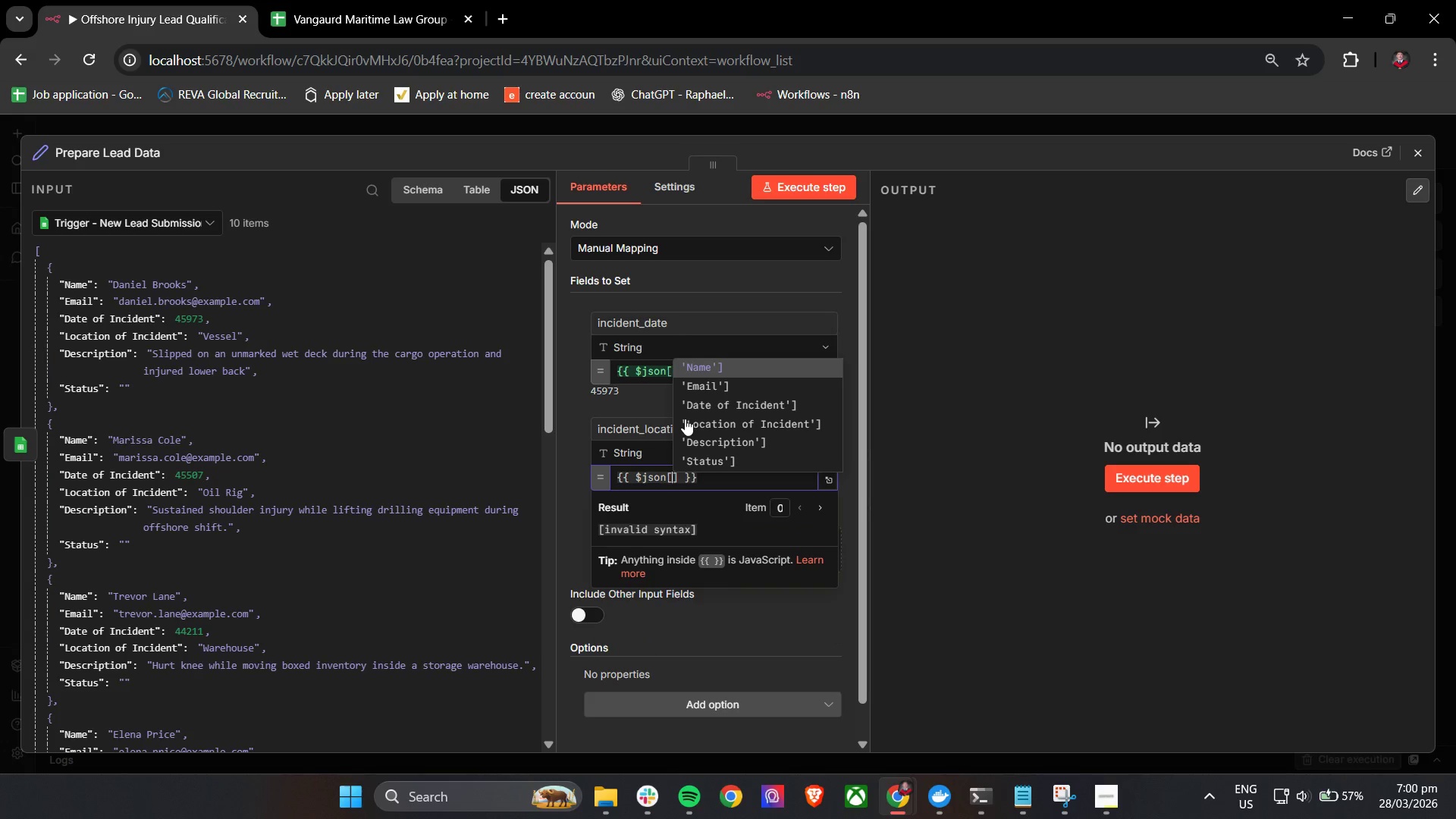 
left_click([715, 424])
 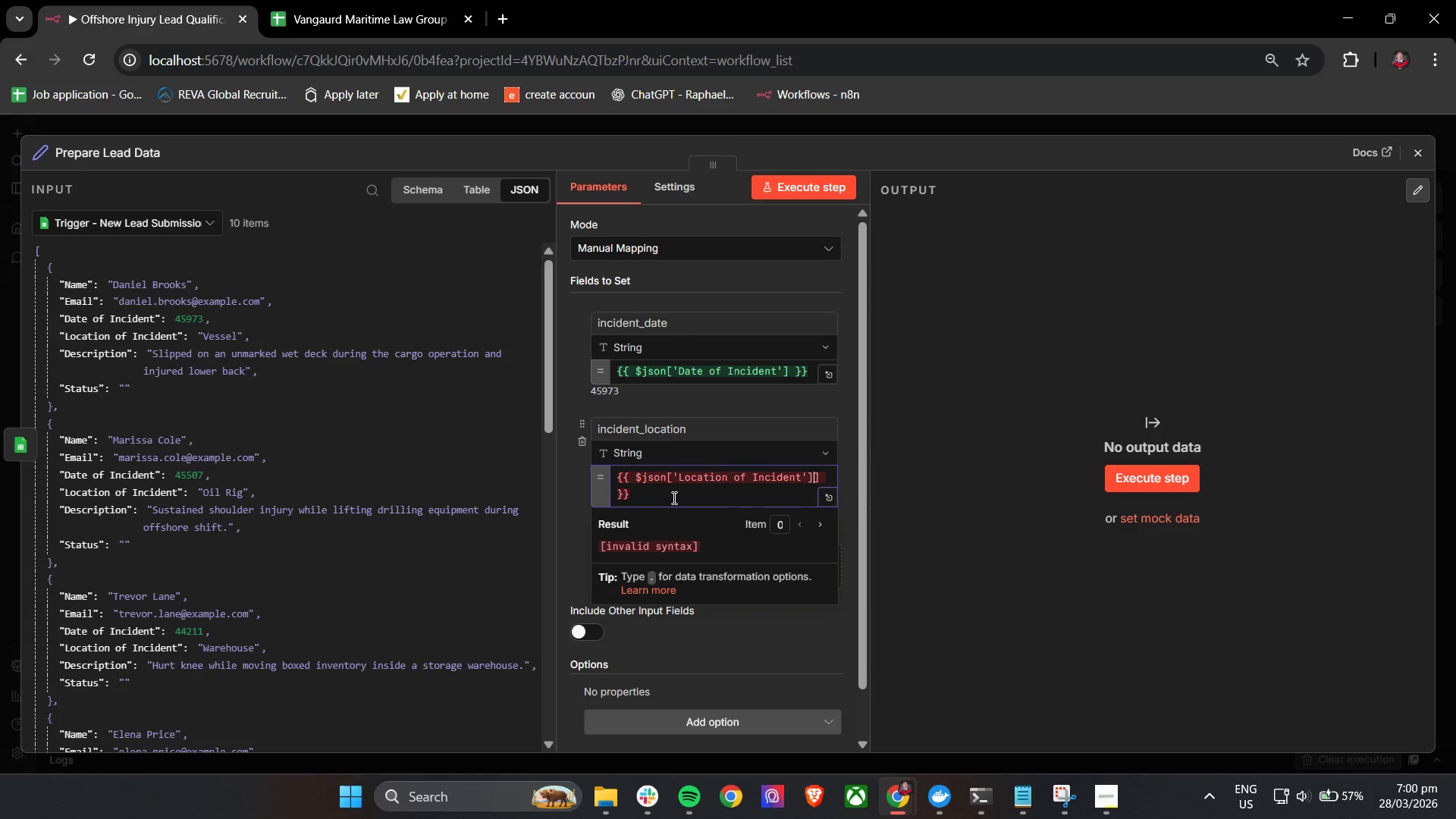 
key(Backspace)
 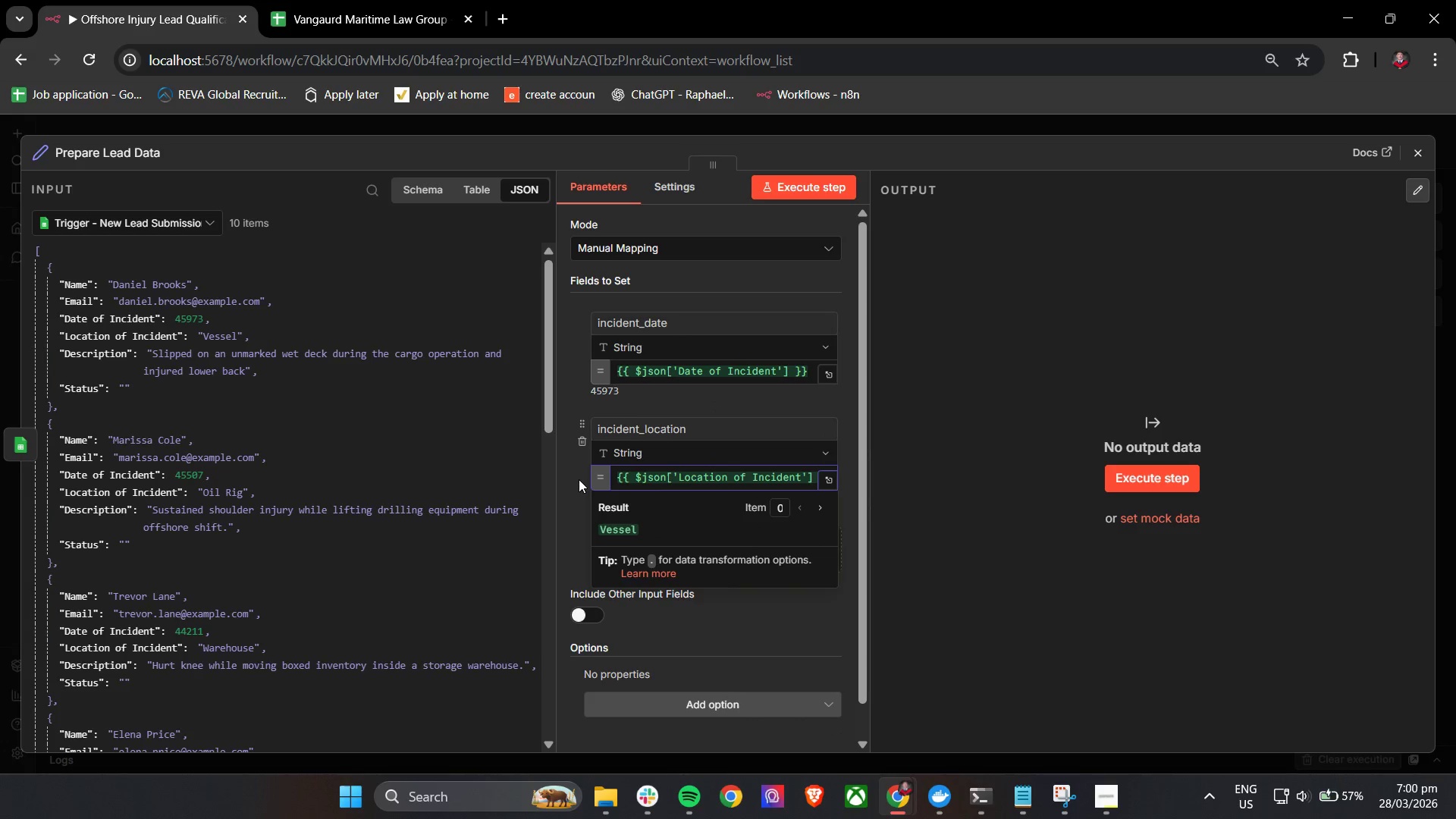 
left_click([572, 472])
 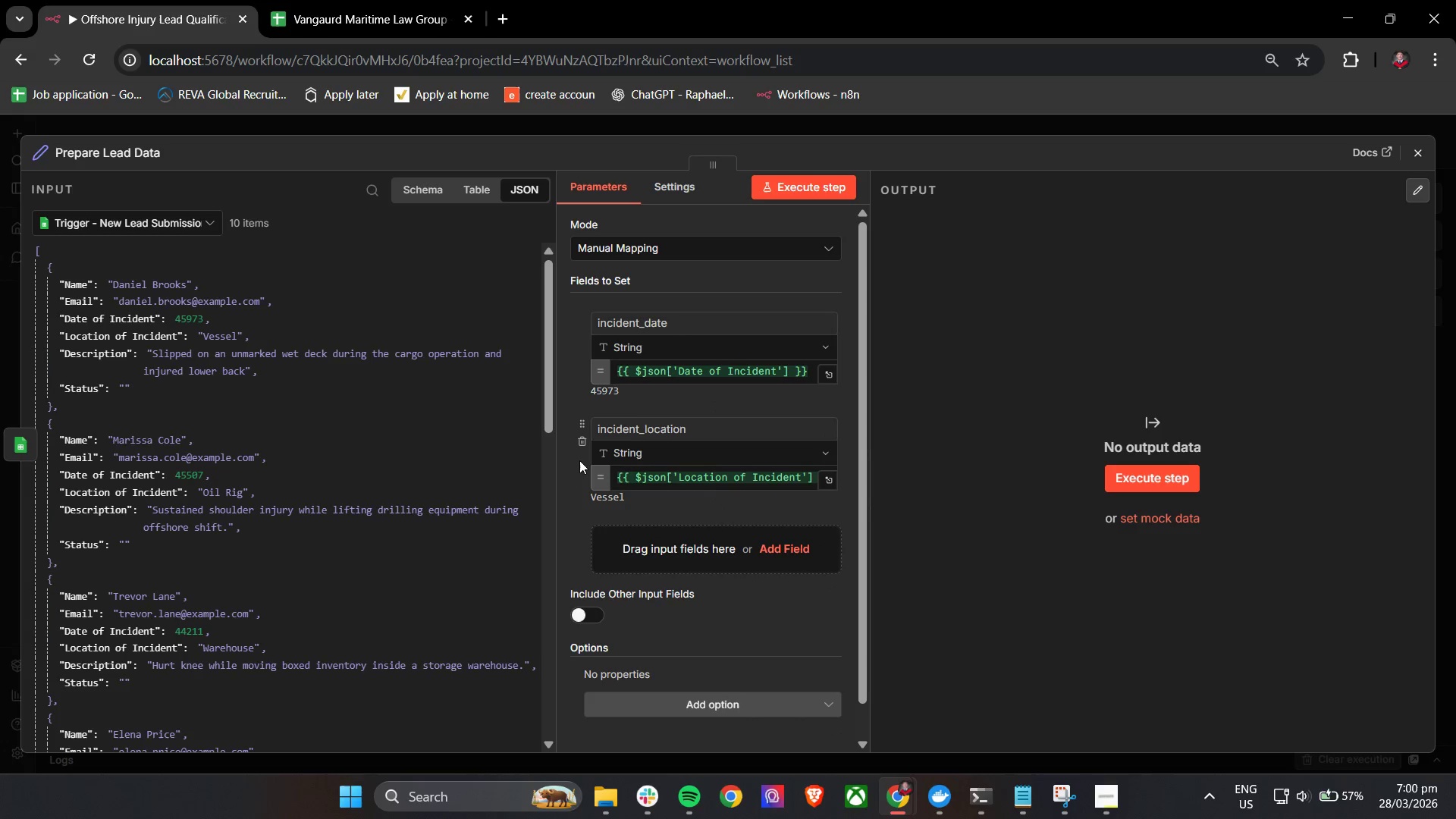 
scroll: coordinate [581, 486], scroll_direction: down, amount: 2.0
 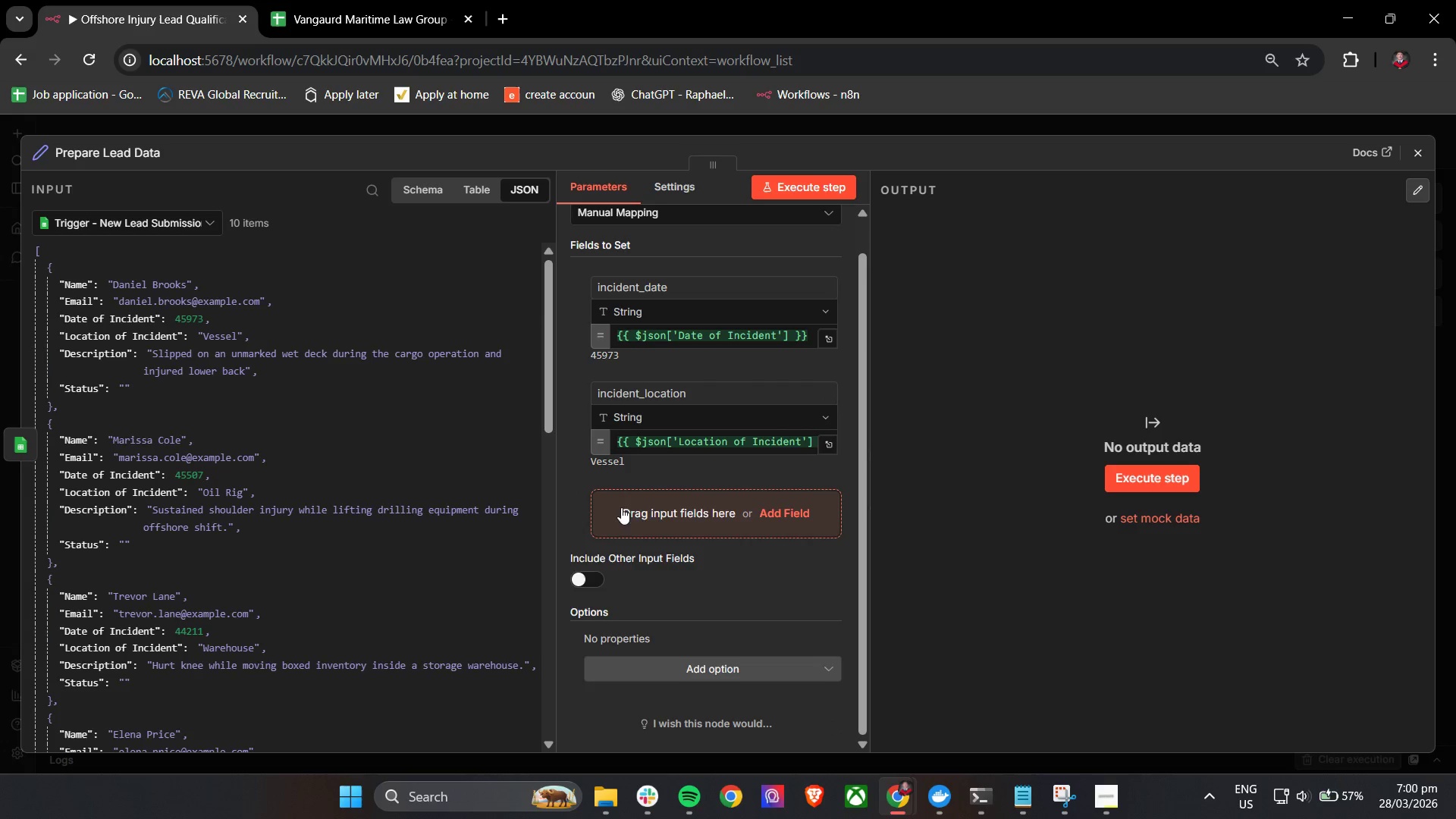 
left_click([621, 510])
 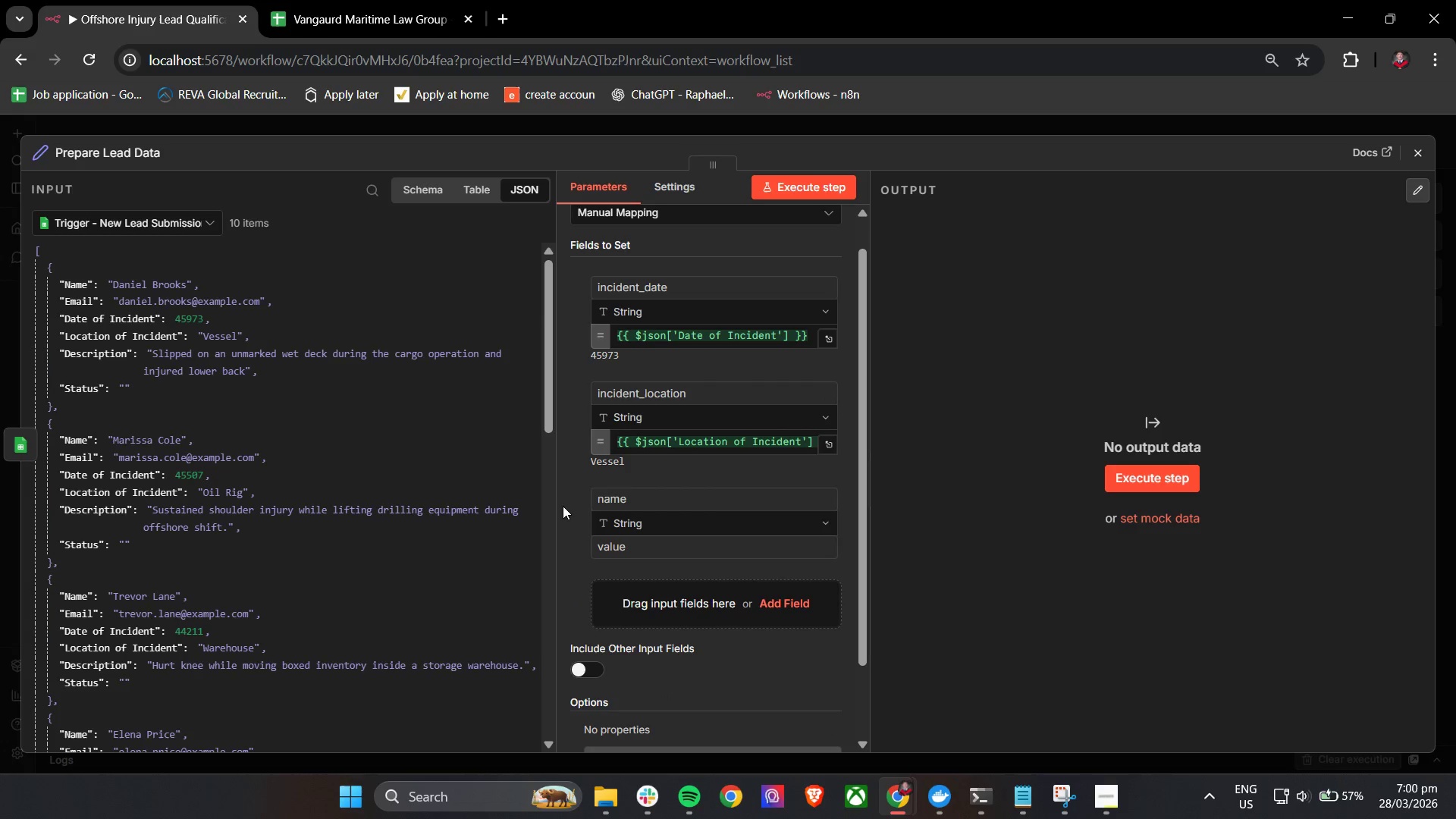 
left_click([566, 544])
 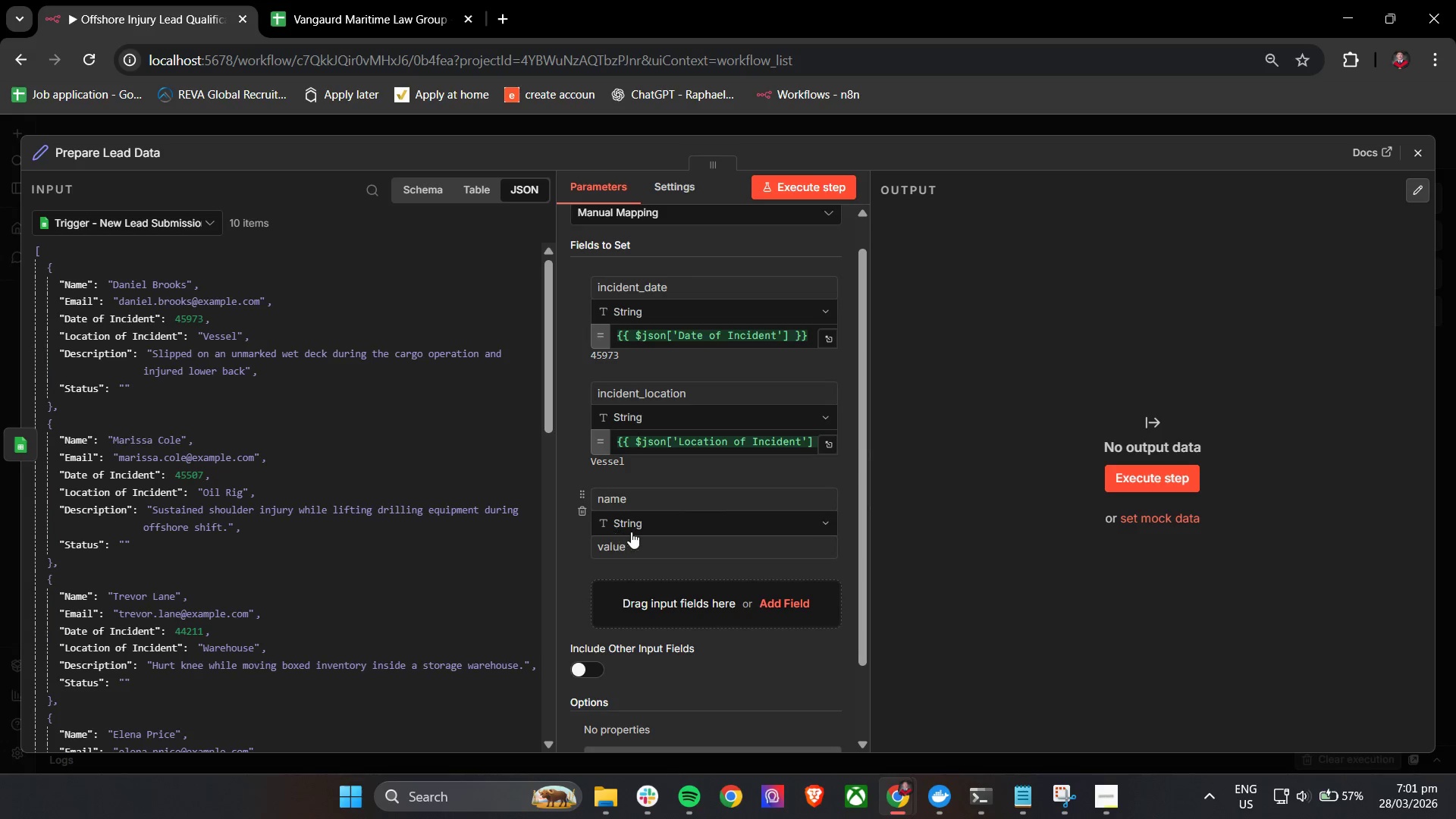 
left_click([654, 500])
 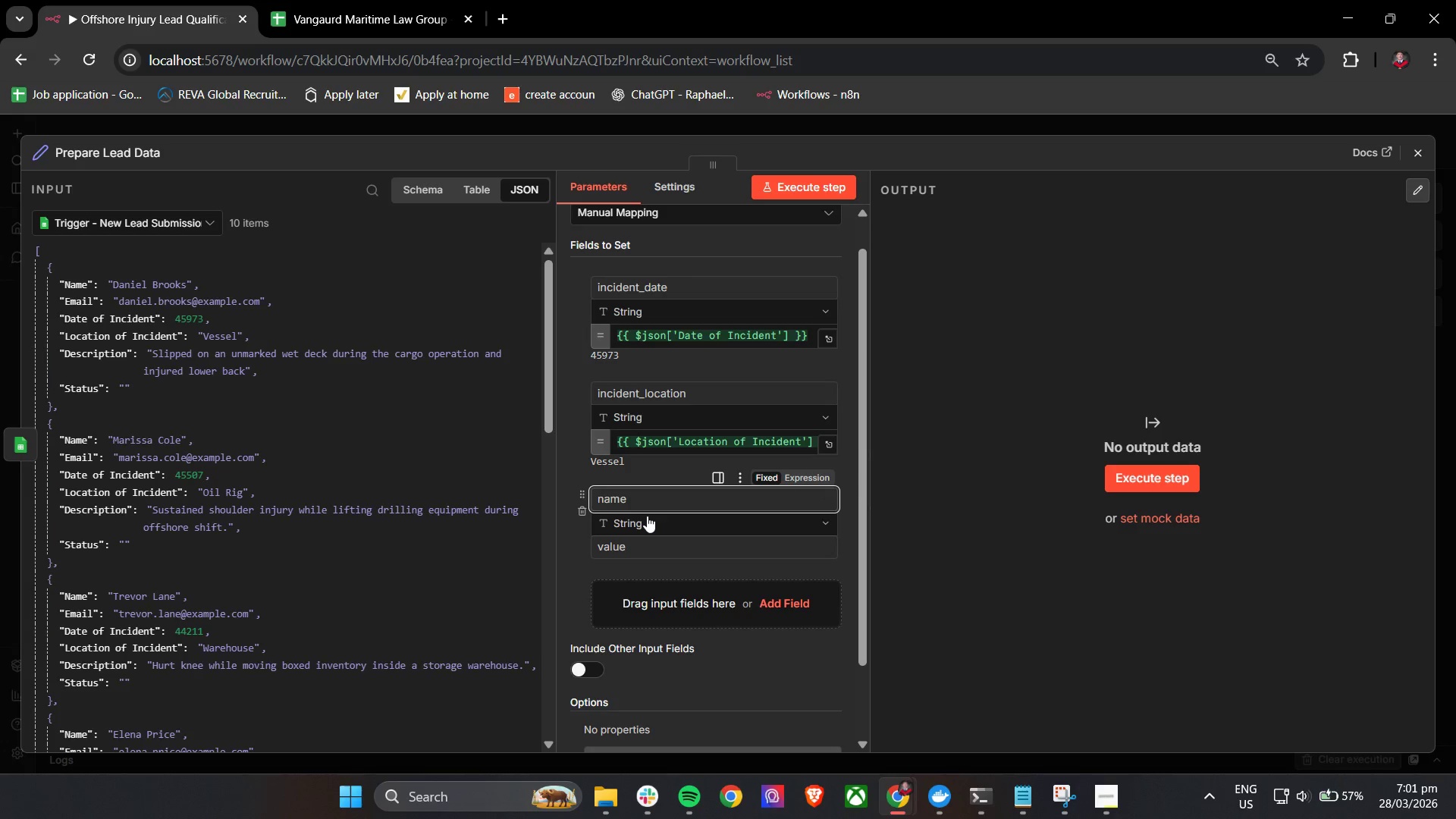 
type(email)
key(Tab)
key(Tab)
type({{&)
key(Backspace)
type($json)
 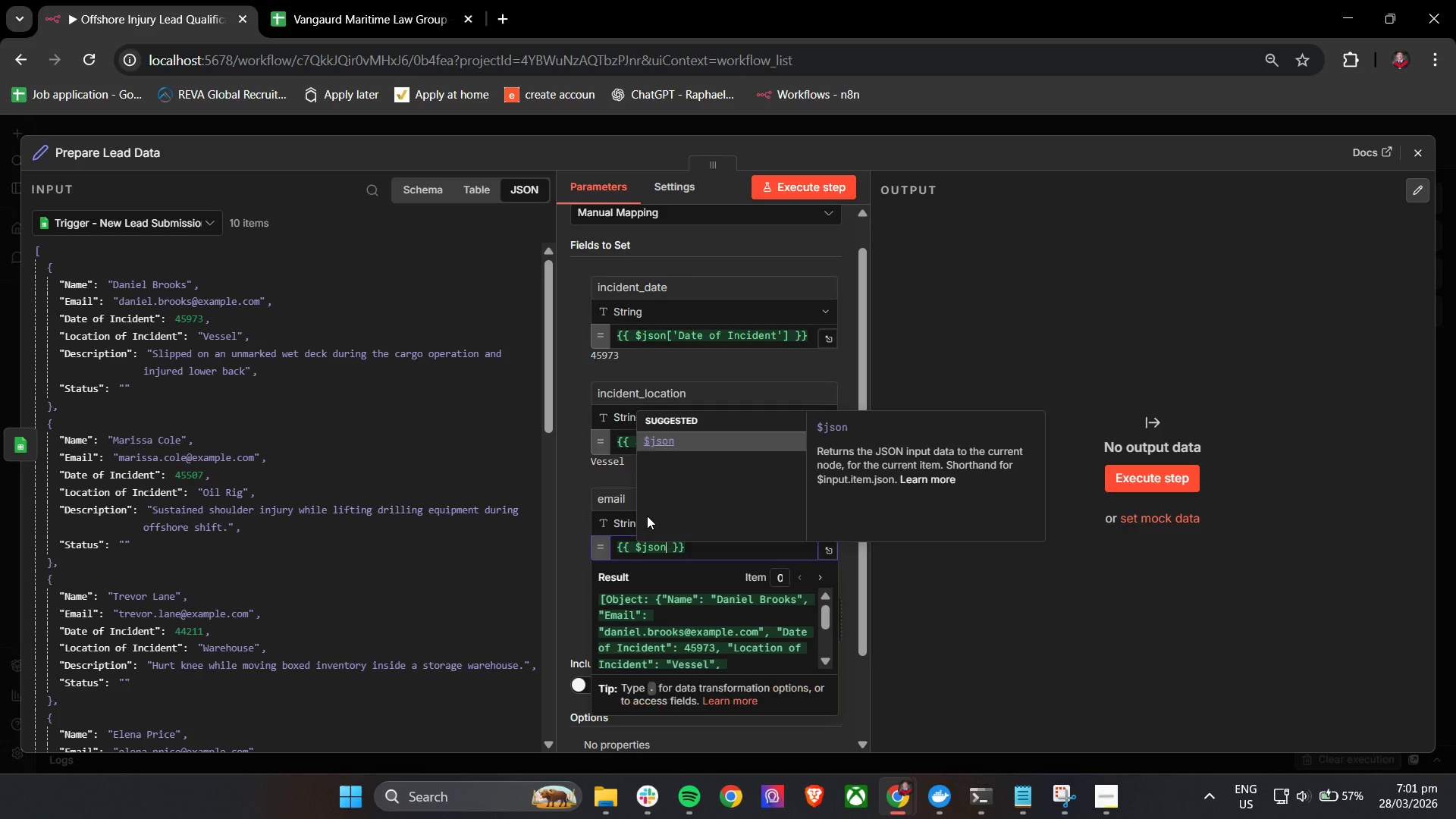 
 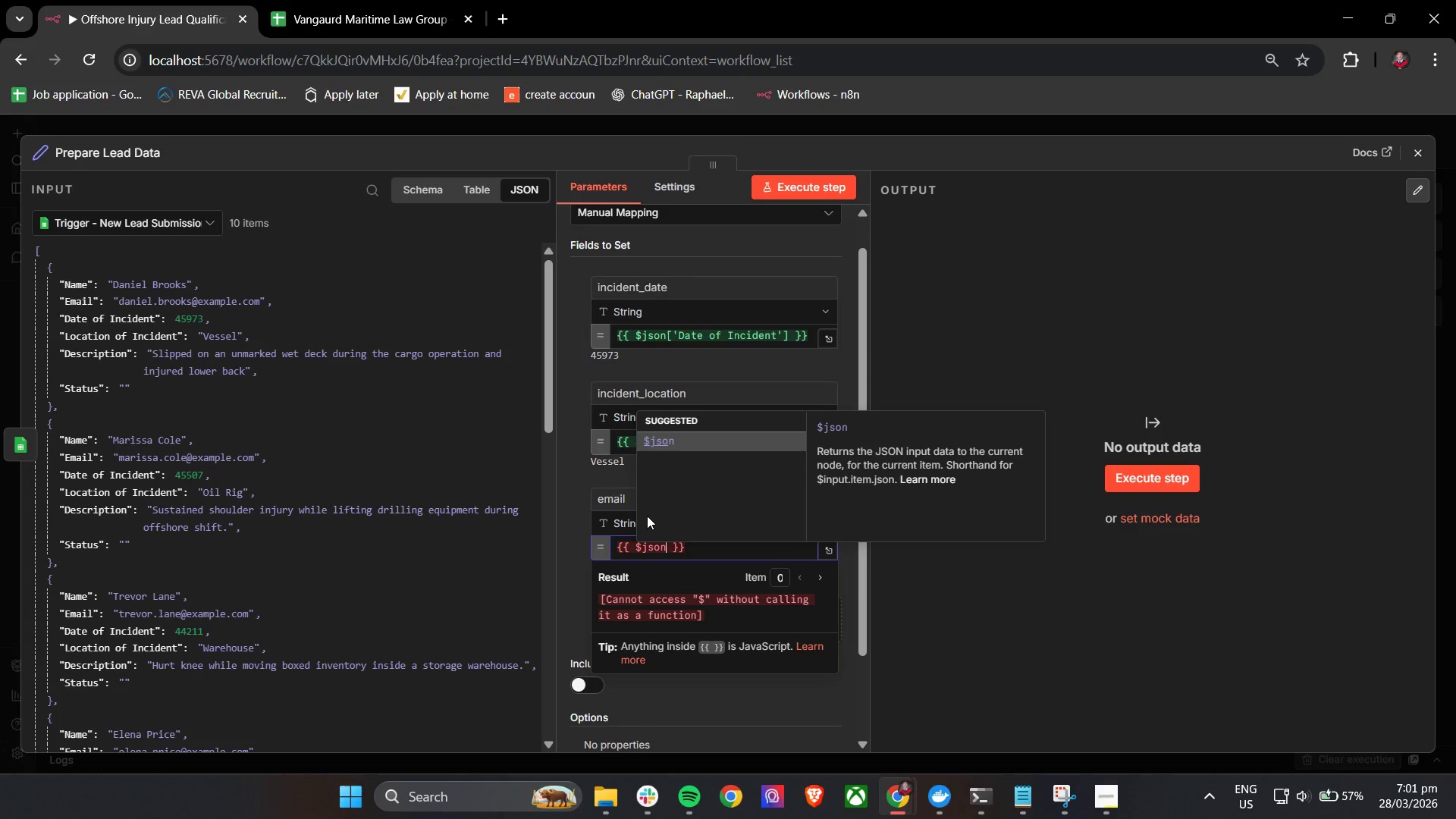 
key(Enter)
 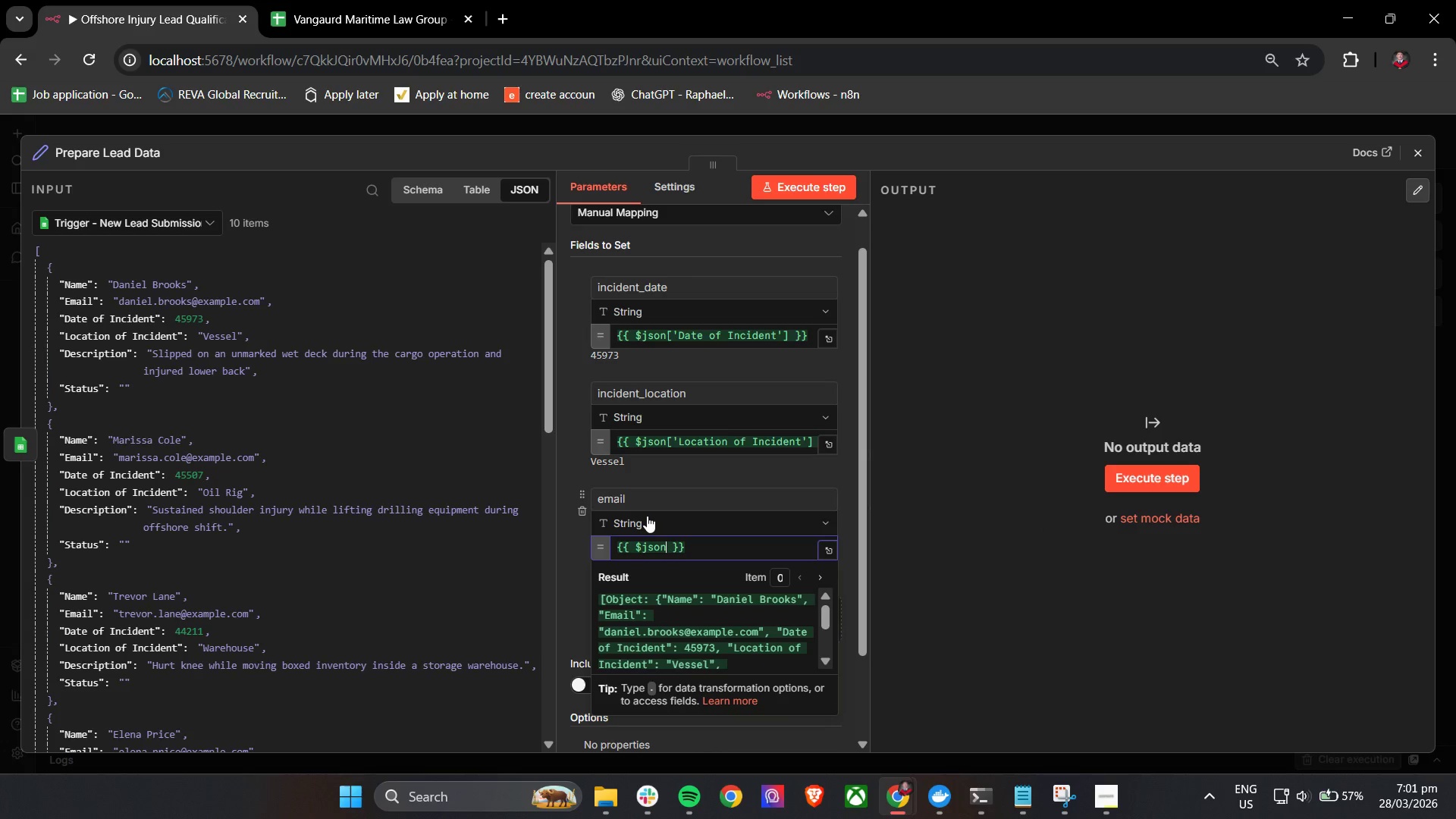 
key(BracketLeft)
 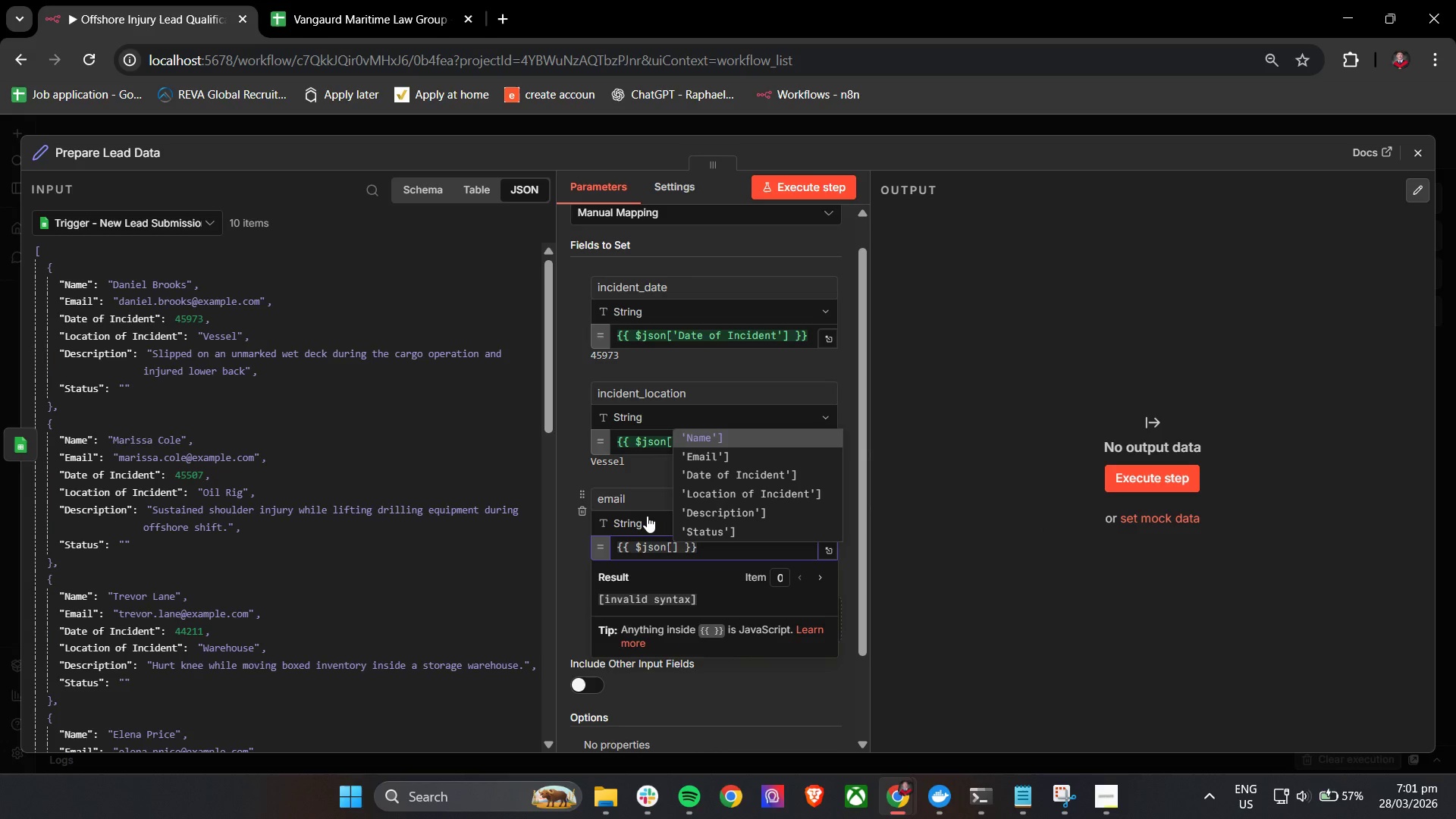 
key(ArrowDown)
 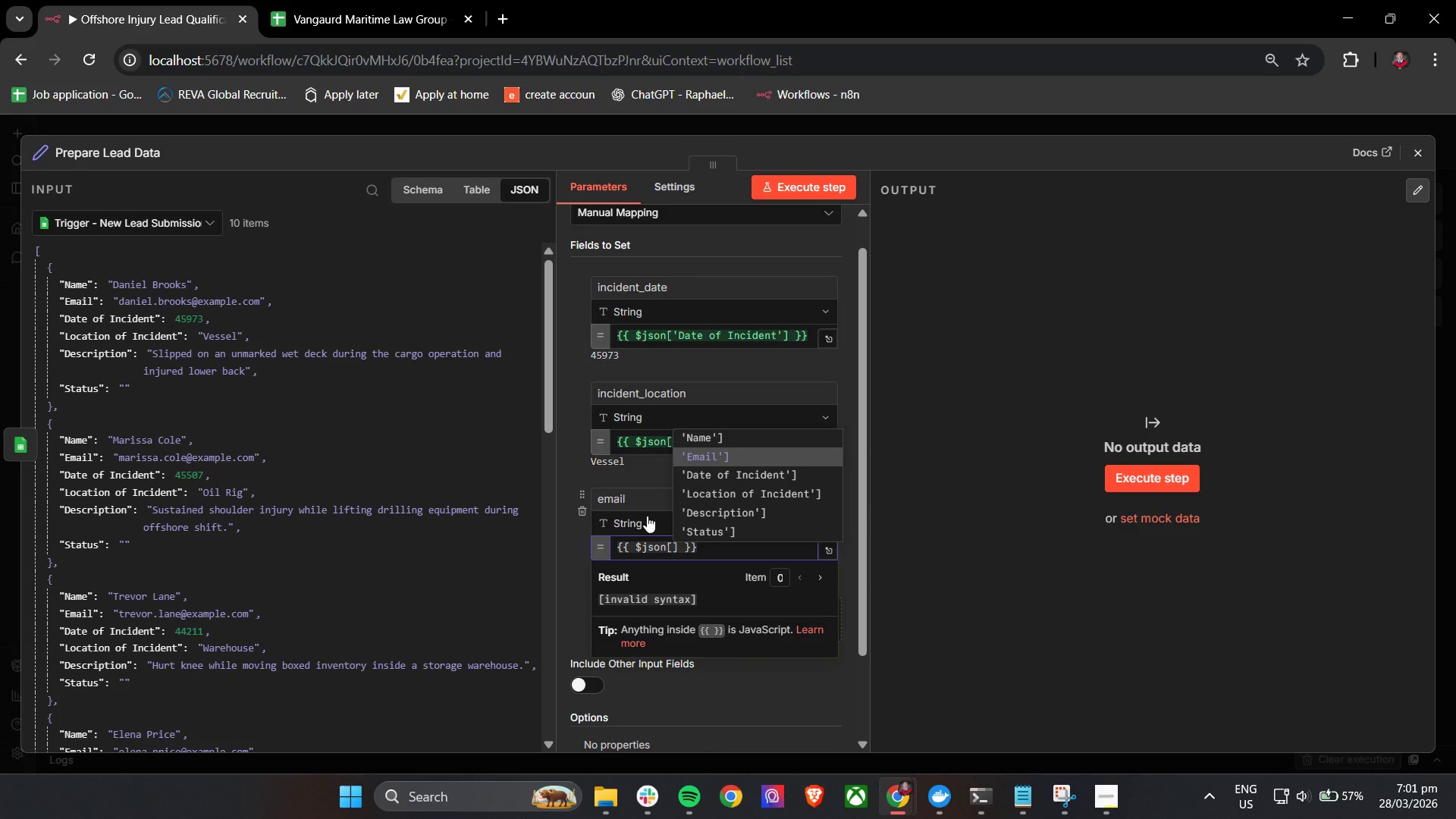 
key(Enter)
 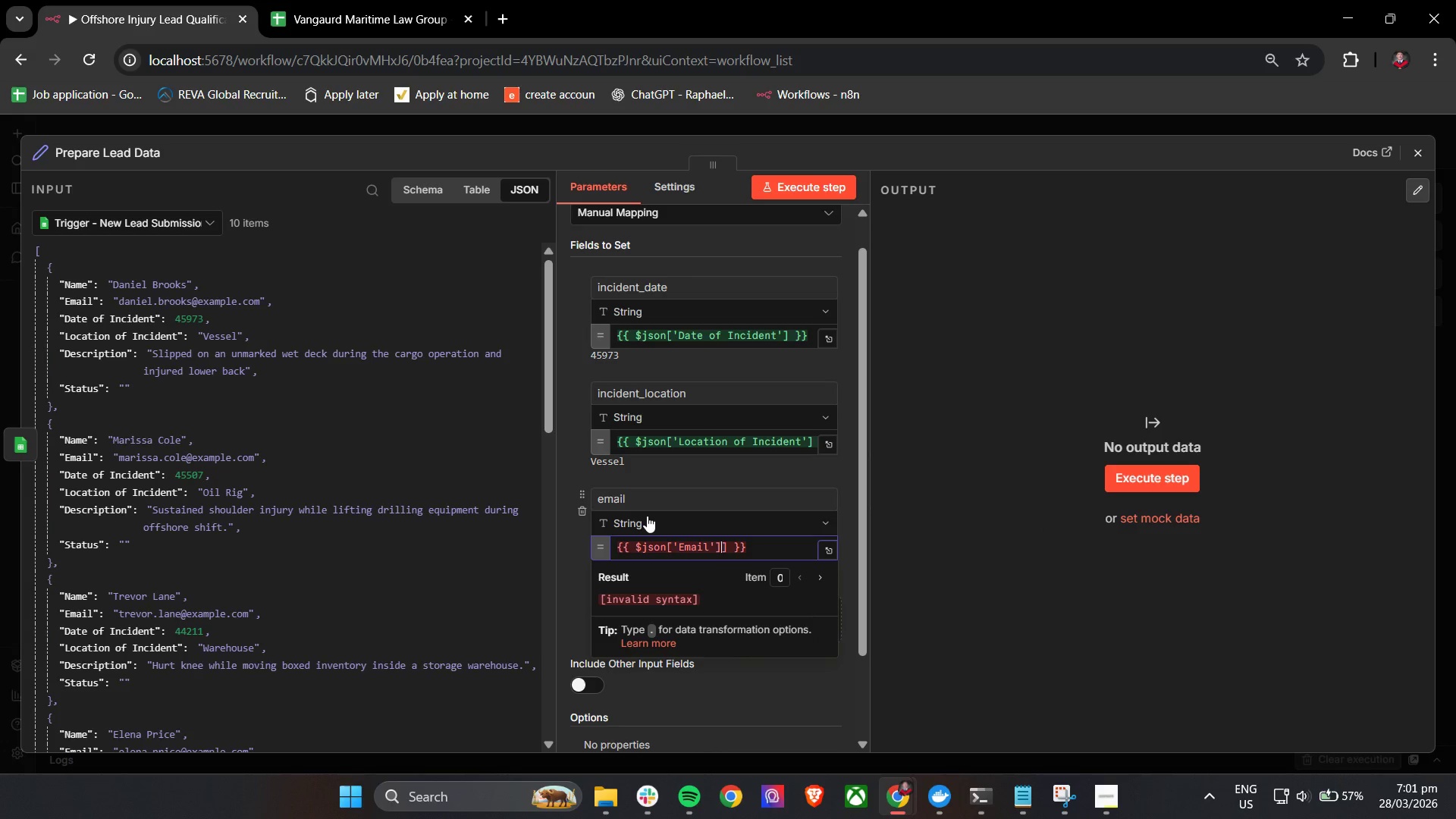 
key(Equal)
 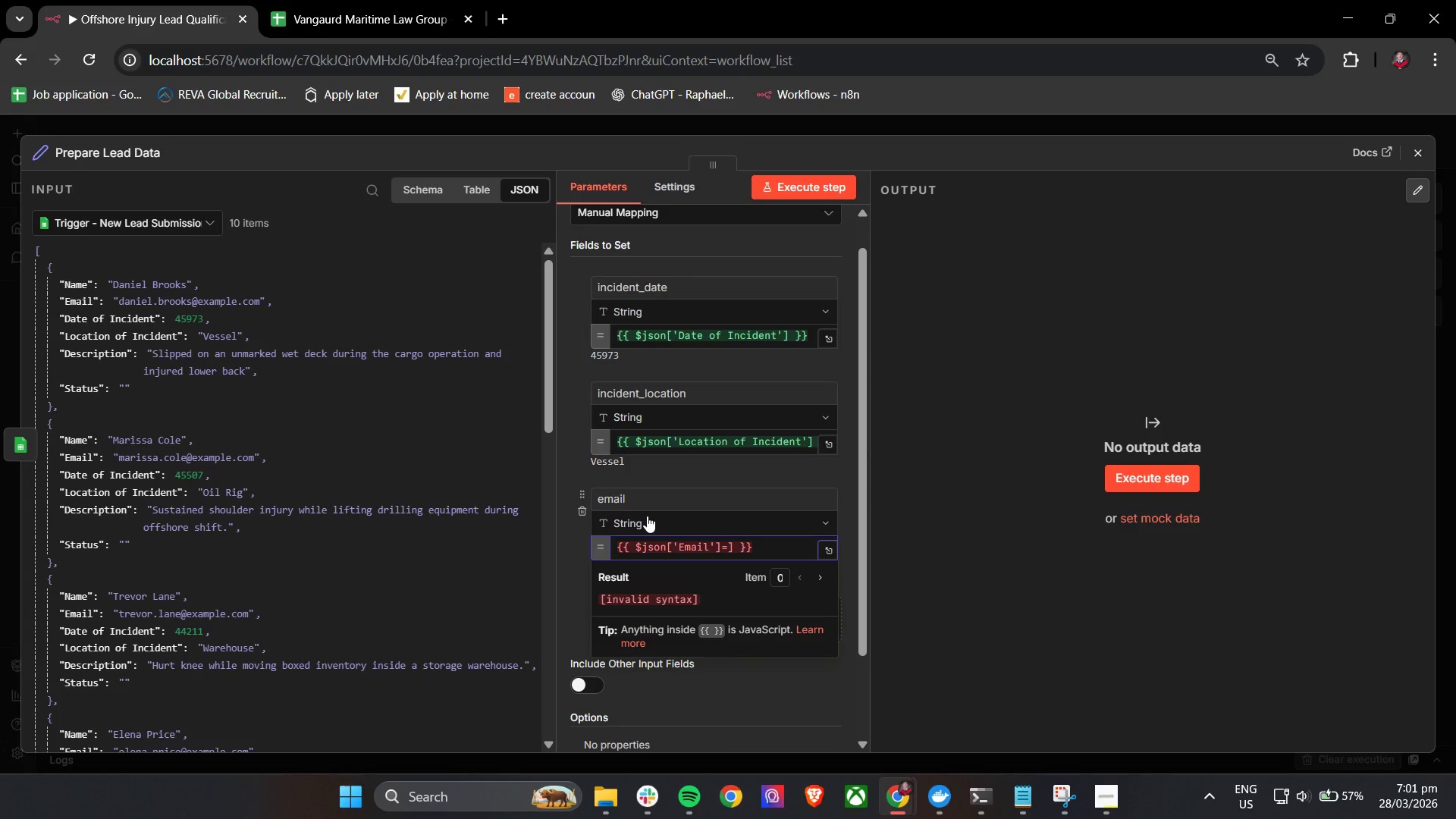 
key(Backspace)
 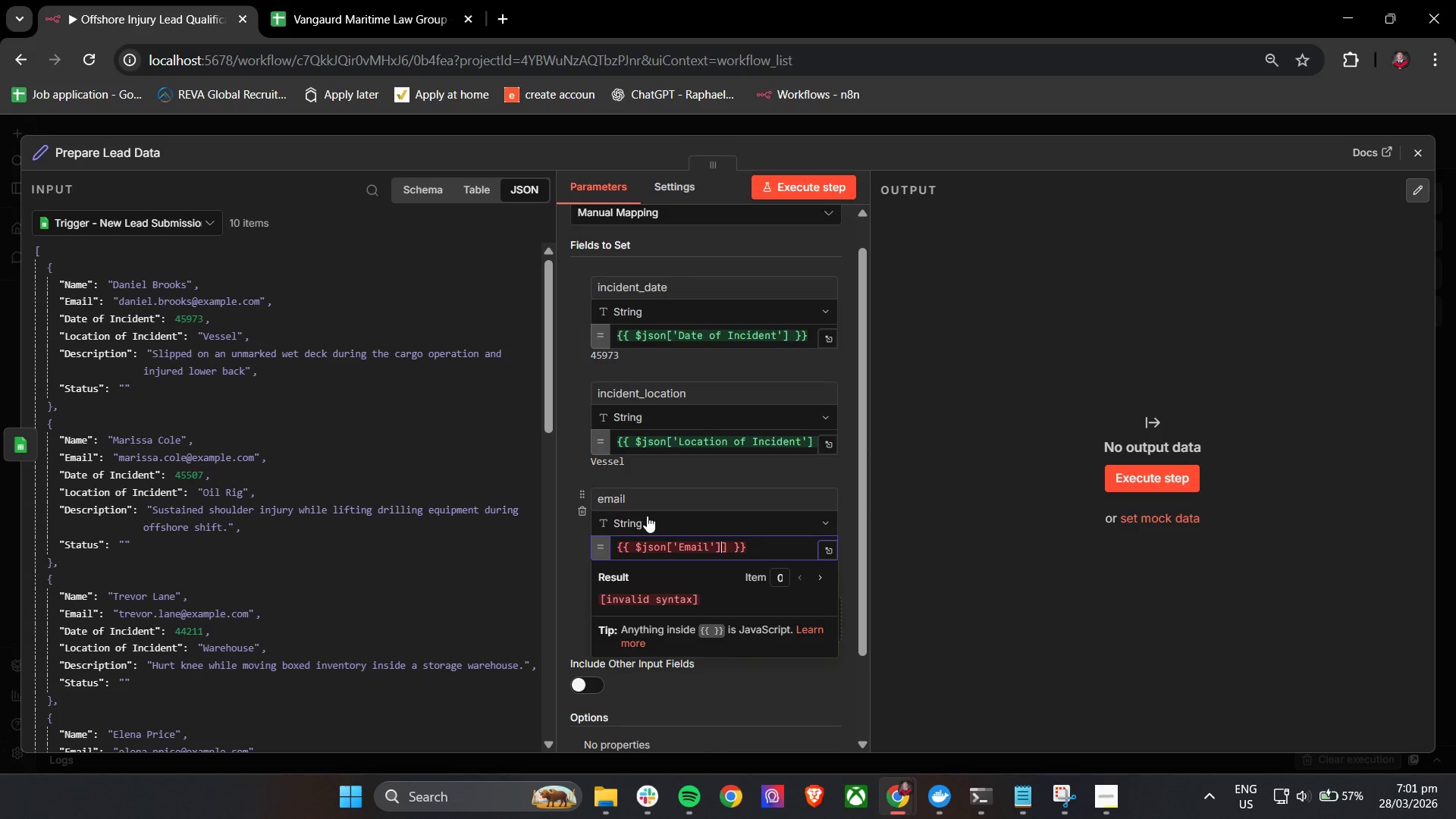 
key(Backspace)
 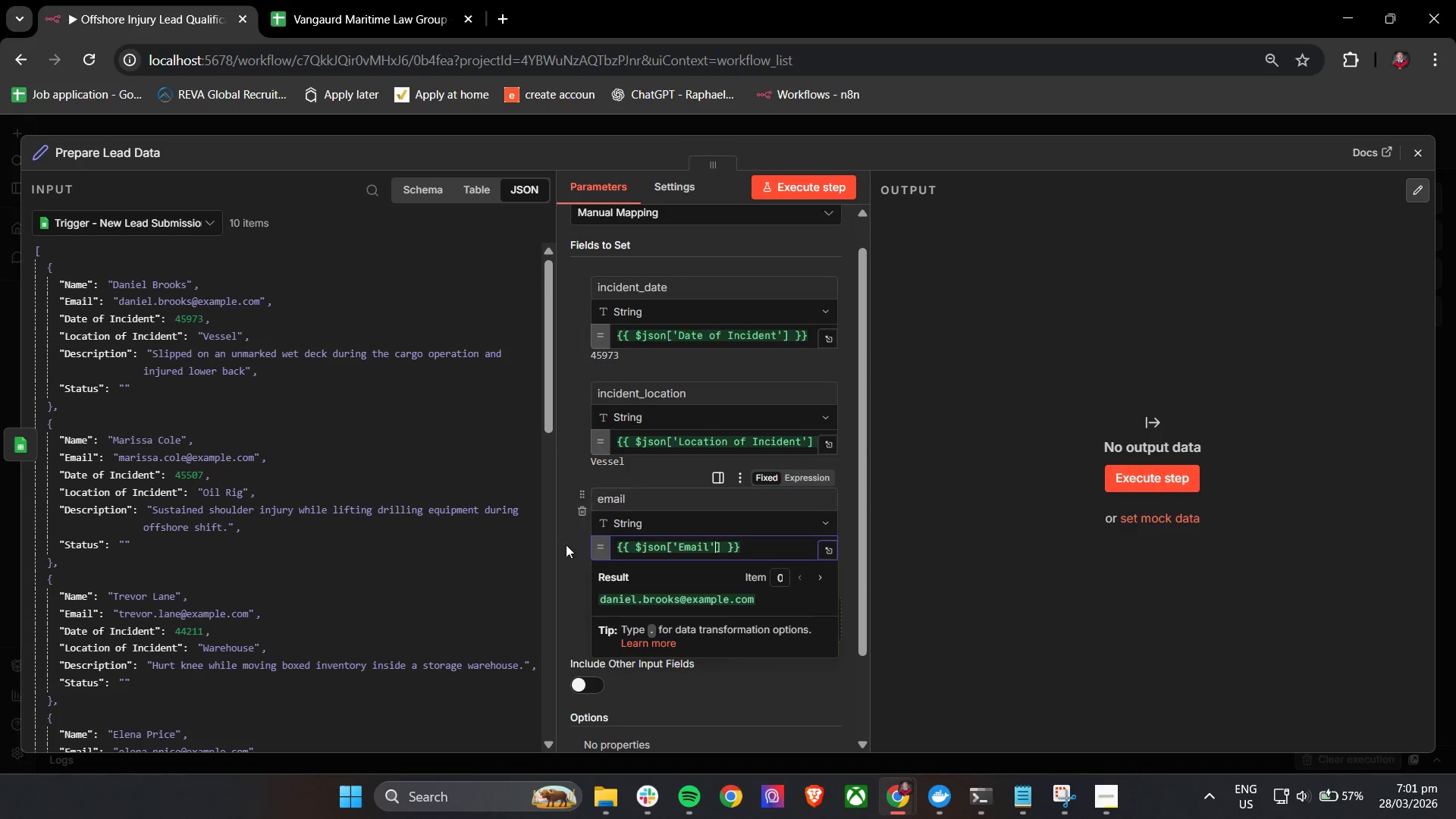 
left_click([572, 568])
 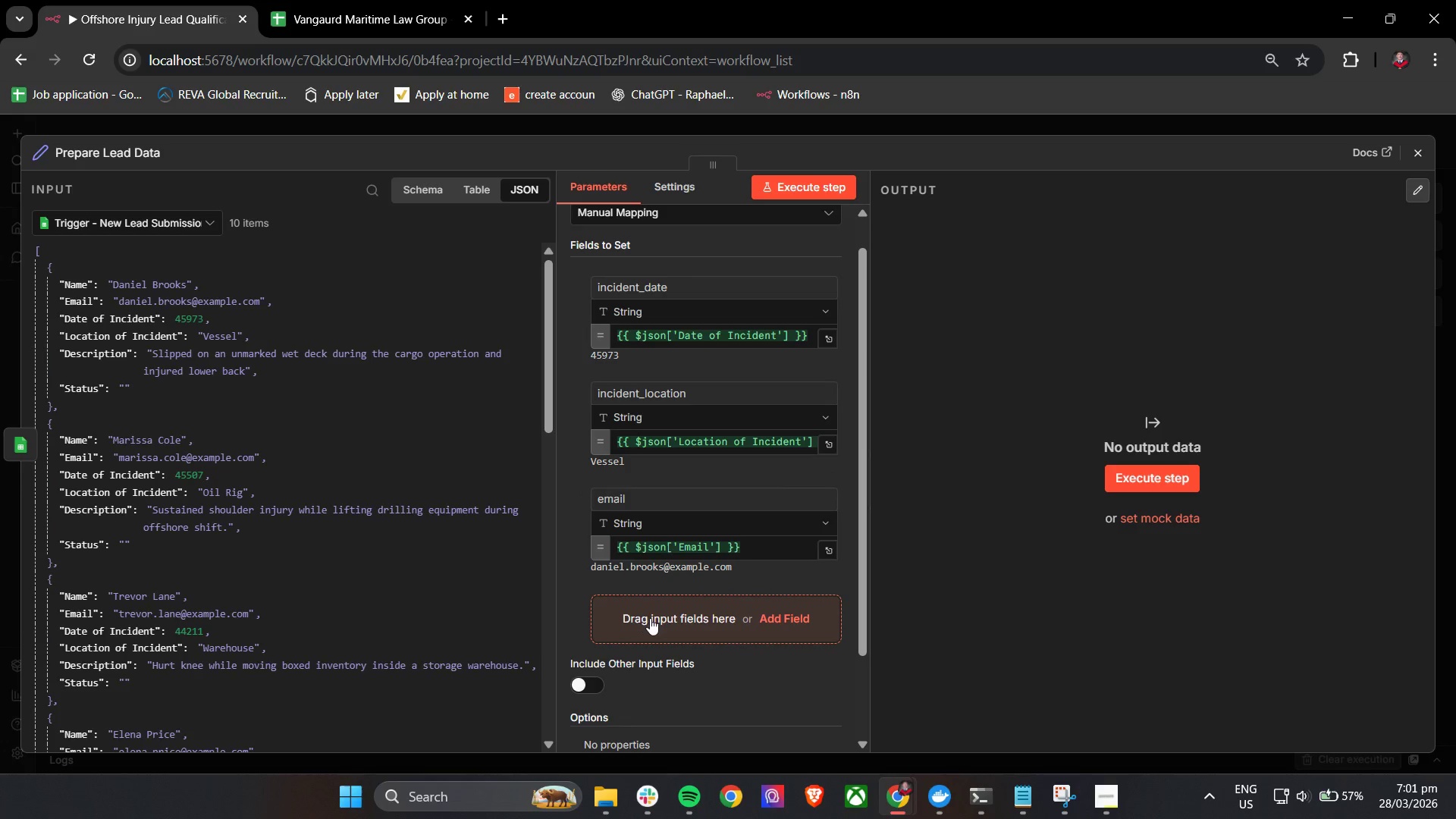 
left_click([650, 618])
 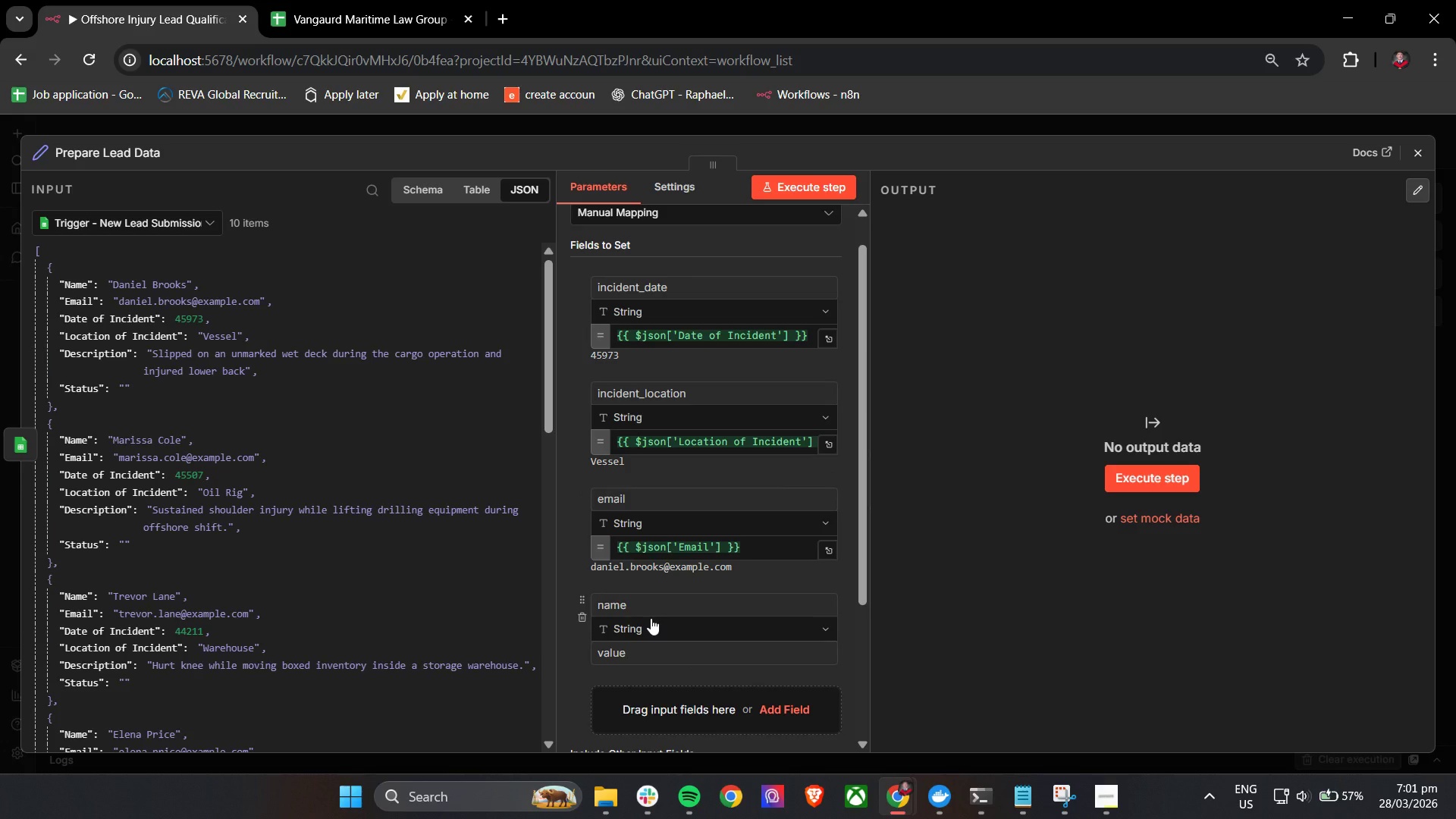 
left_click([635, 608])
 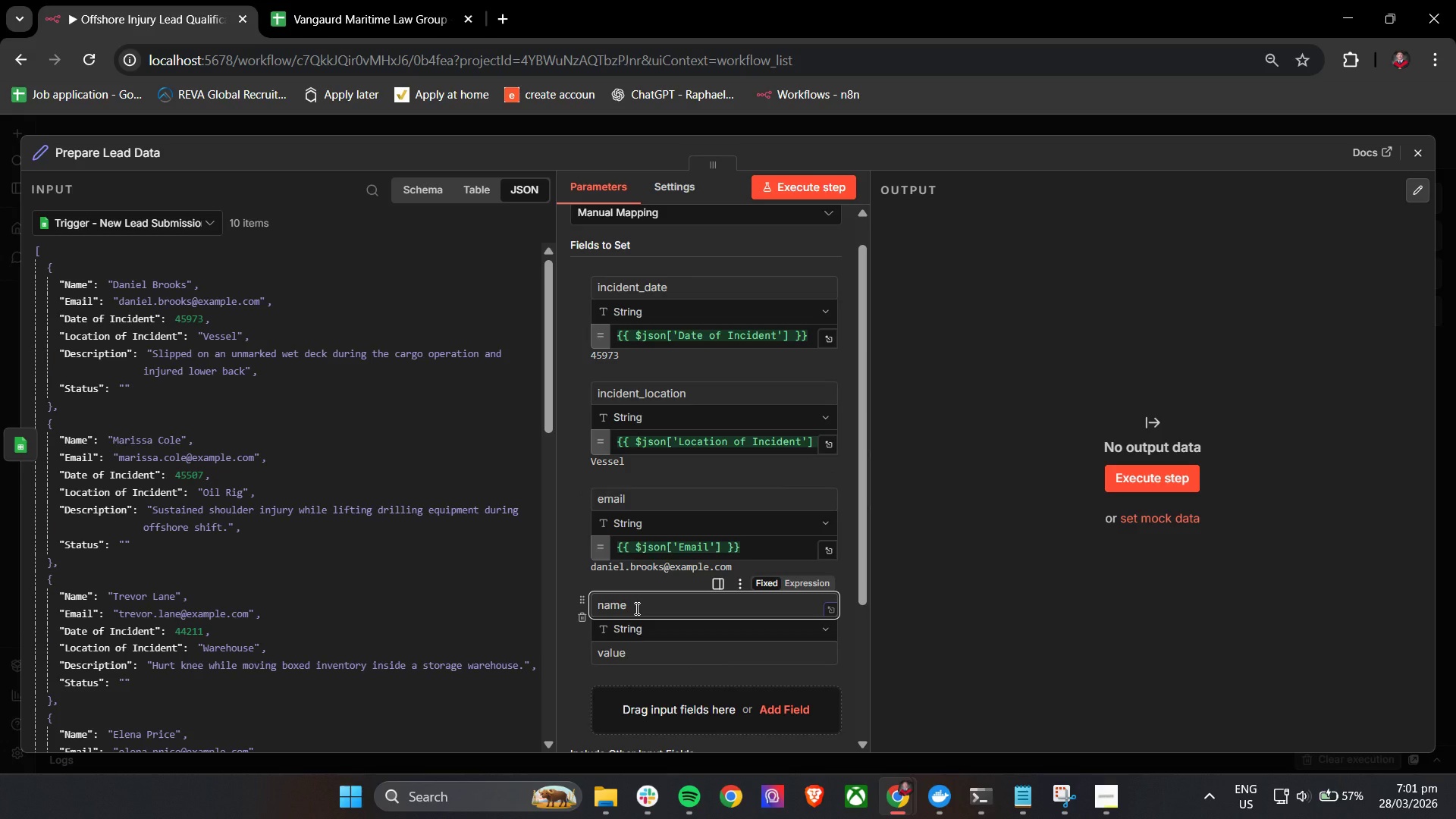 
type(name)
key(Tab)
key(Tab)
type({{$jso)
 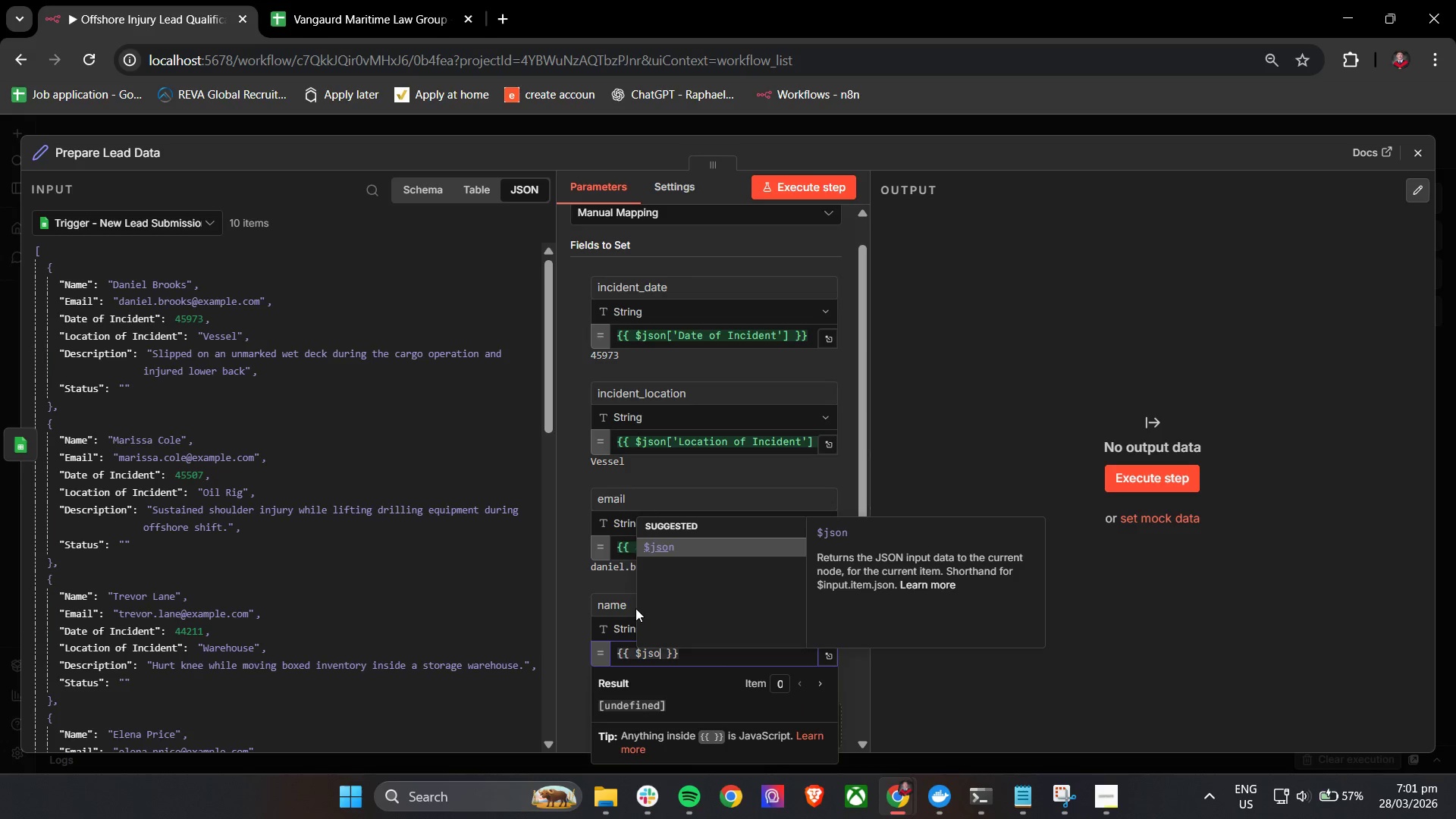 
key(Enter)
 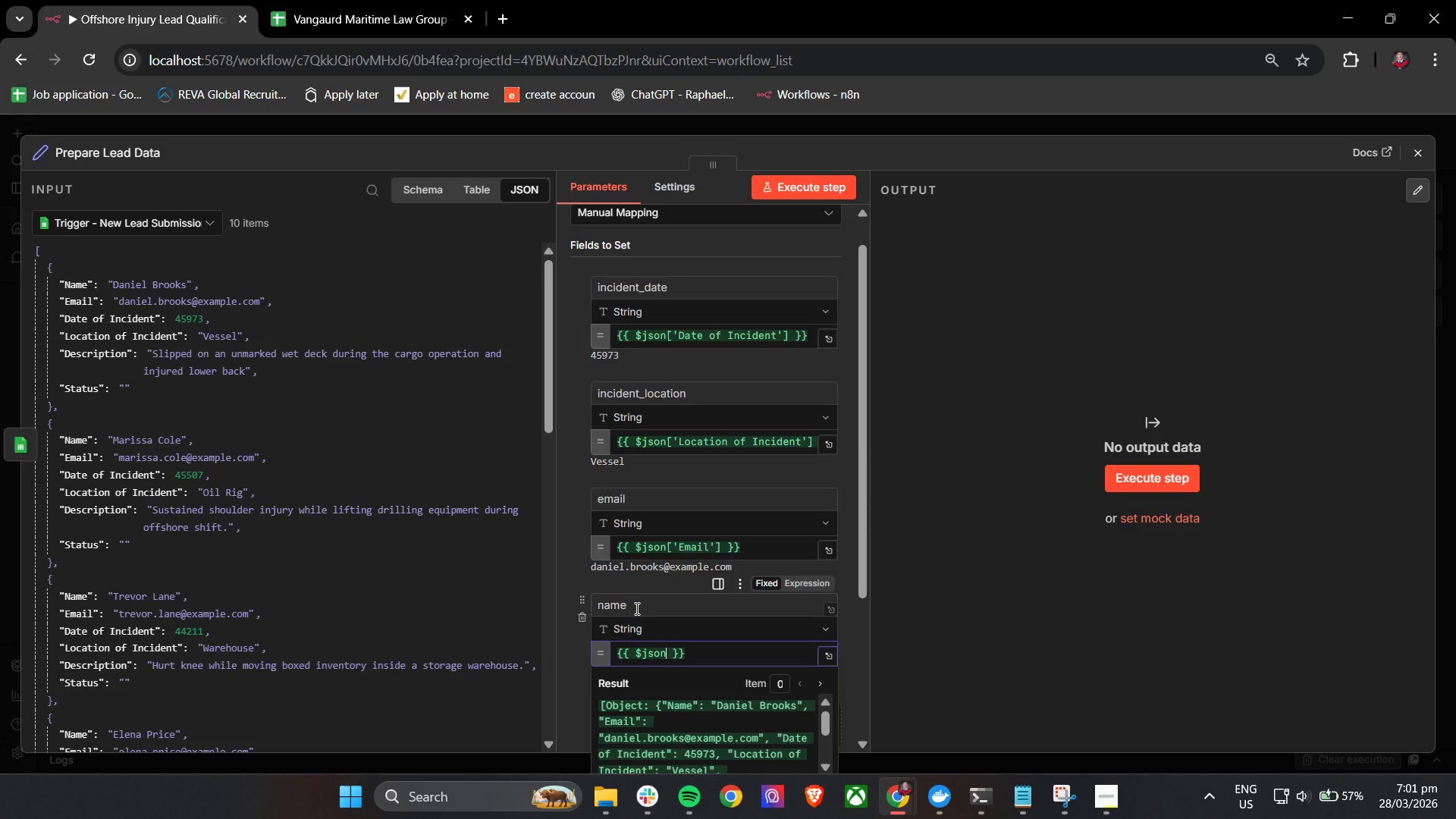 
key(BracketLeft)
 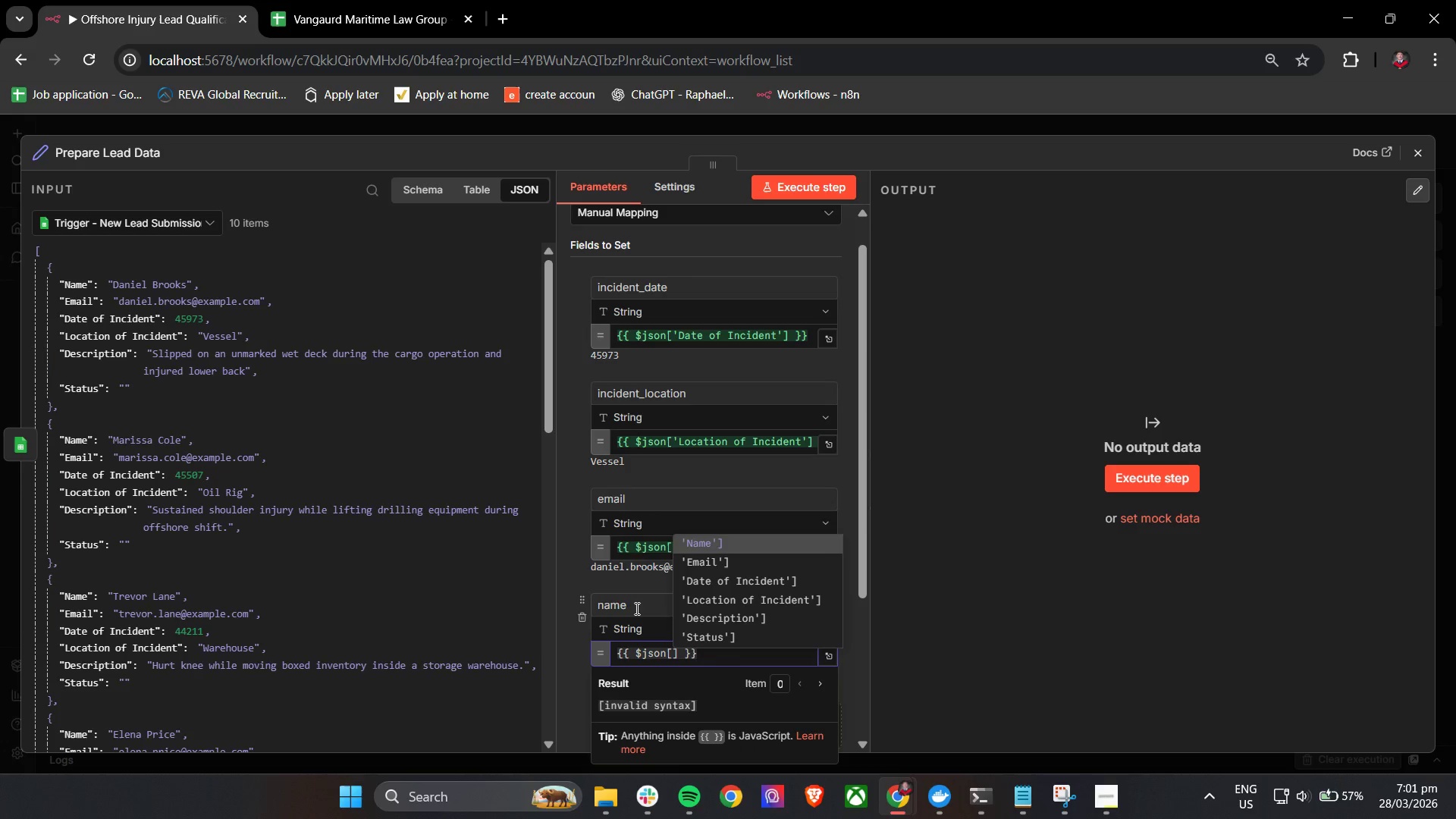 
key(Enter)
 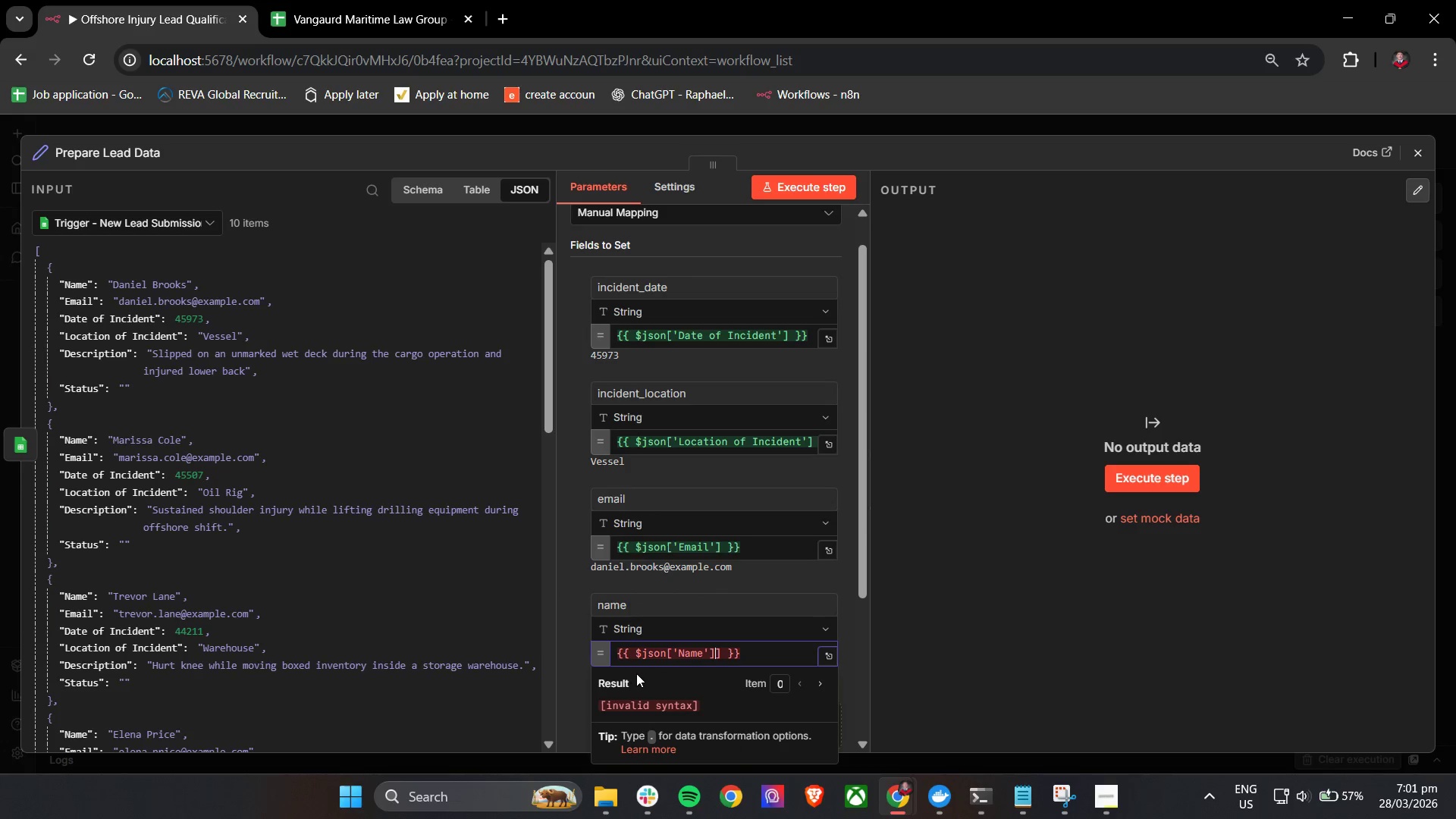 
key(Backspace)
 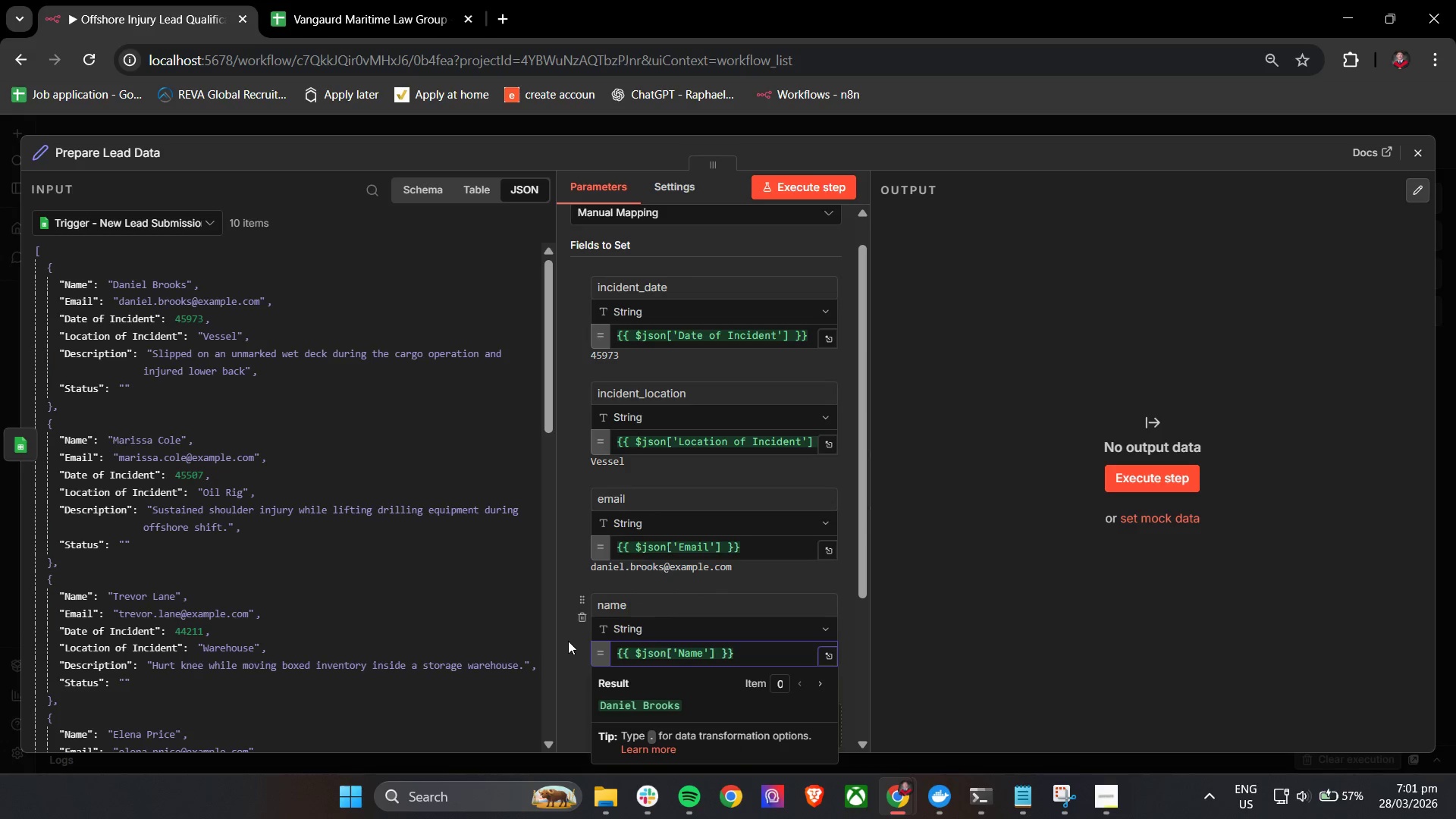 
left_click([567, 639])
 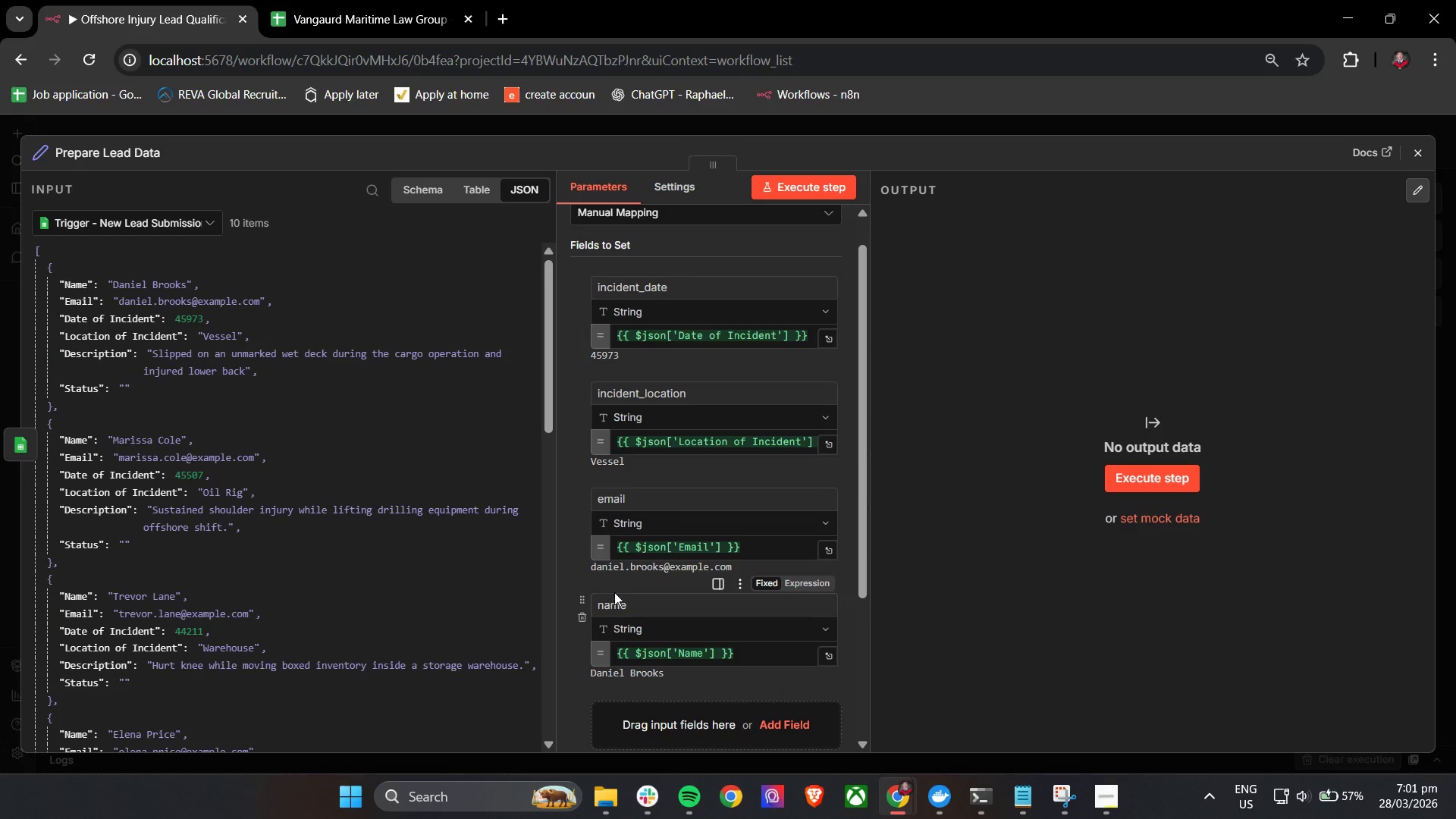 
wait(18.88)
 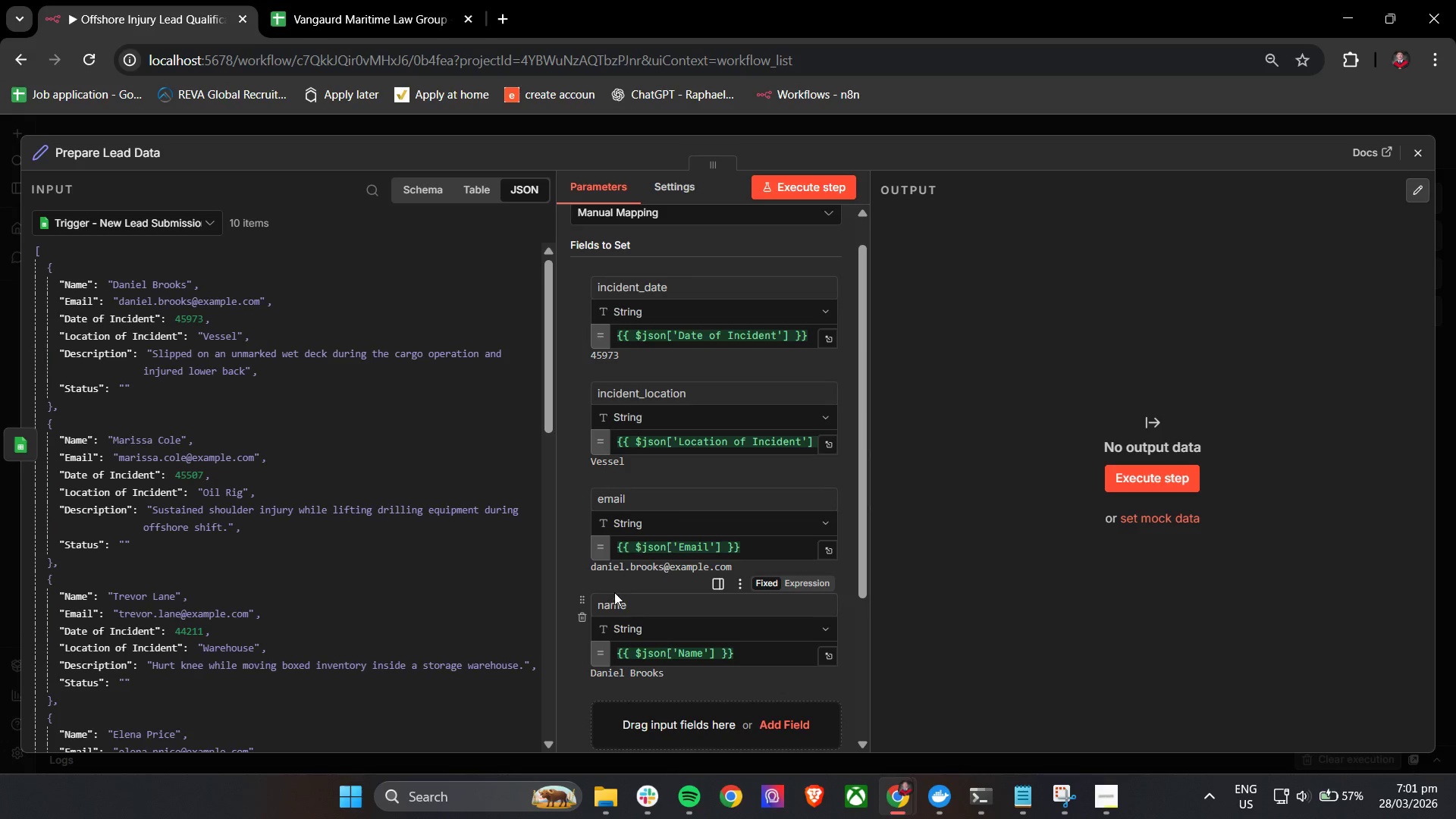 
double_click([684, 443])
 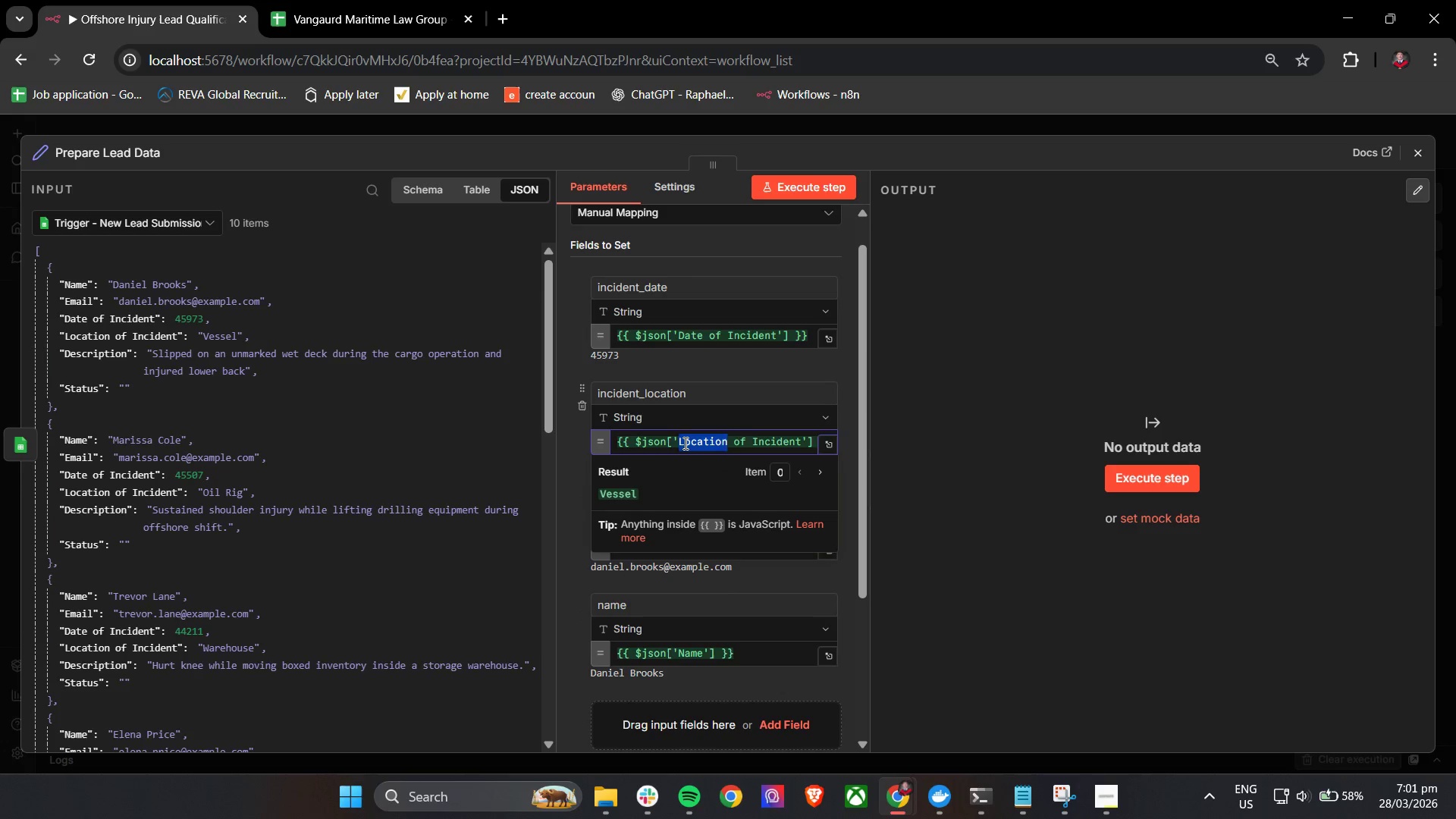 
triple_click([684, 443])
 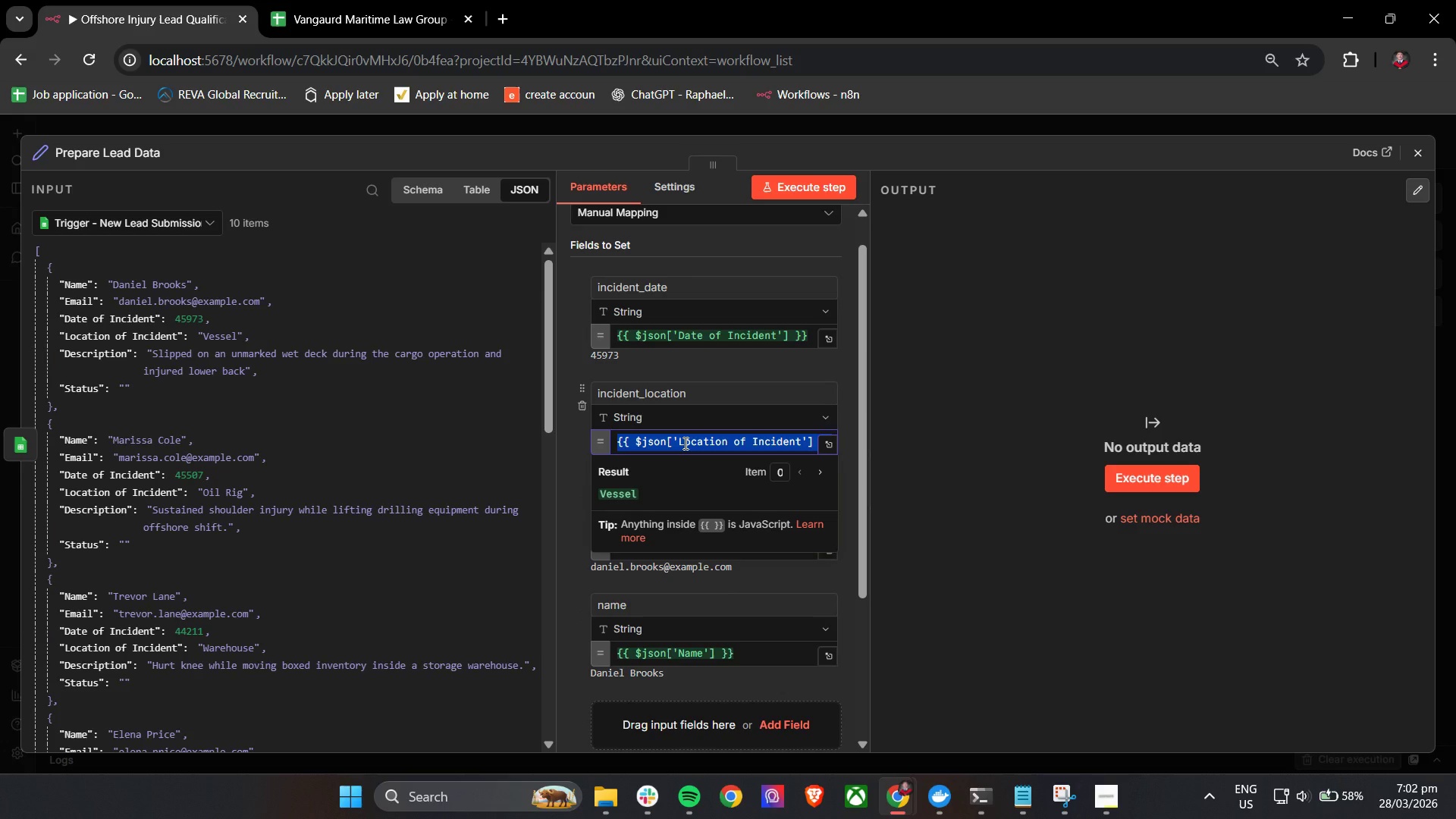 
key(Backspace)
 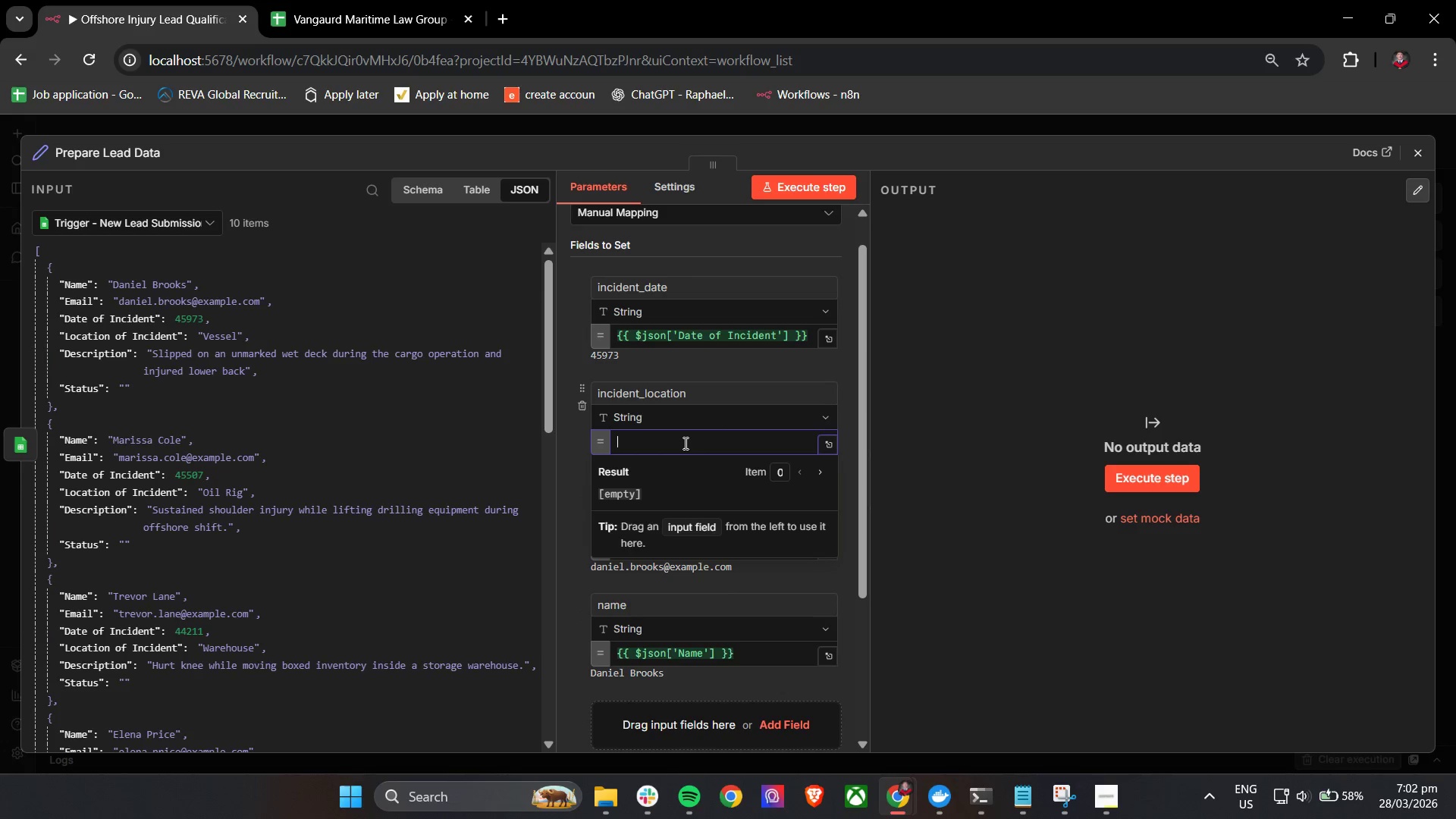 
key(Shift+BracketLeft)
 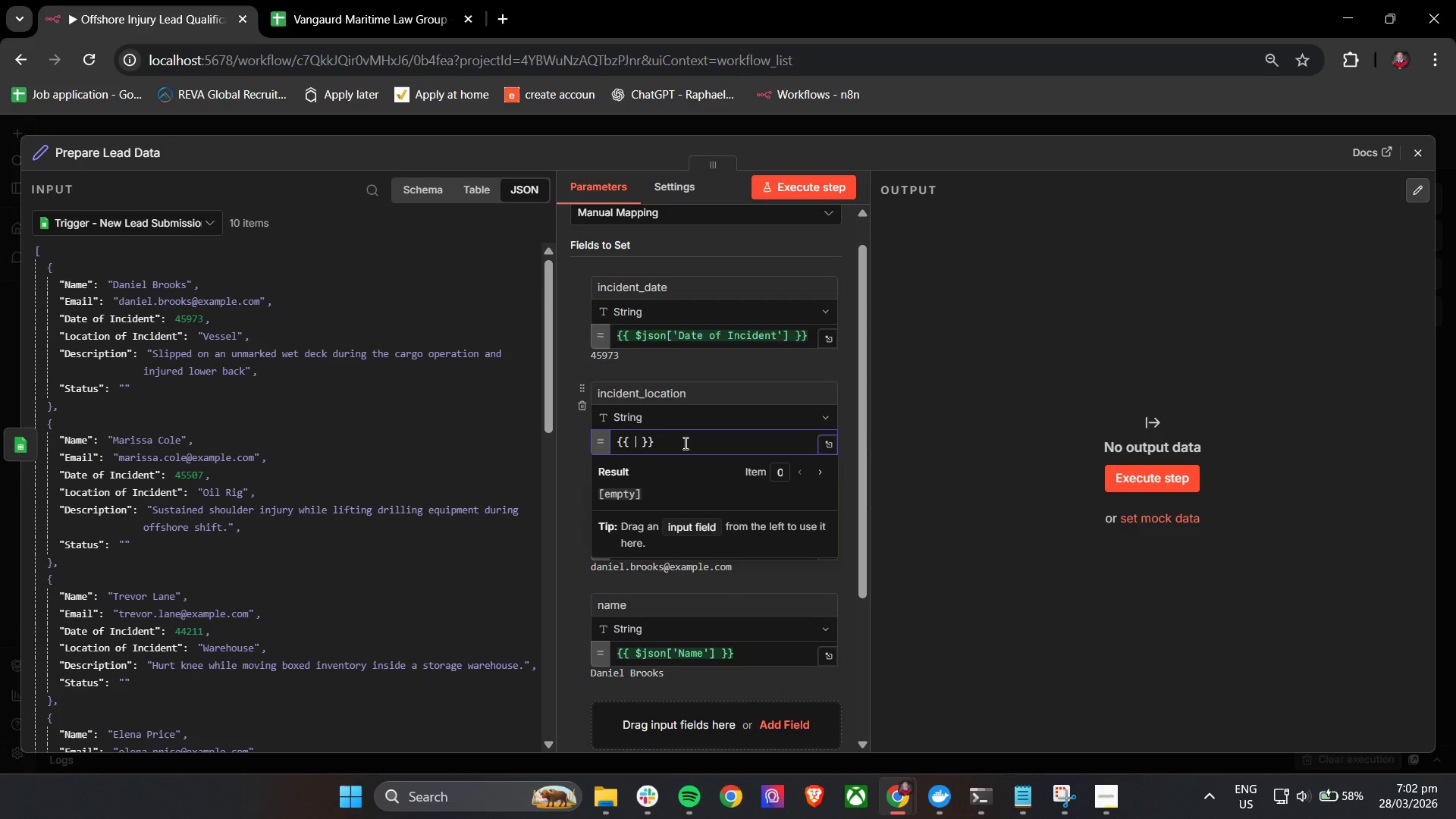 
key(Shift+BracketLeft)
 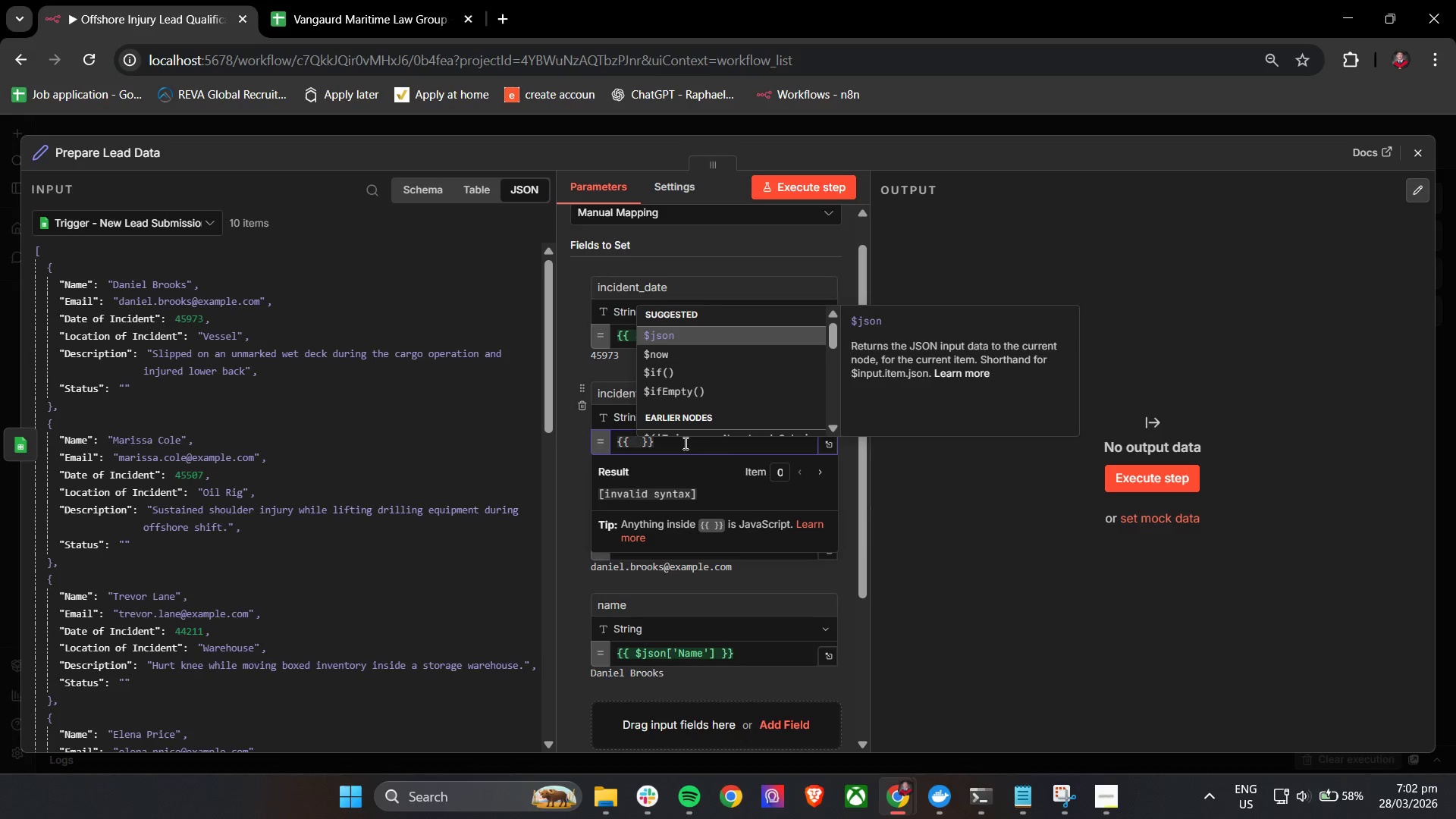 
key(Enter)
 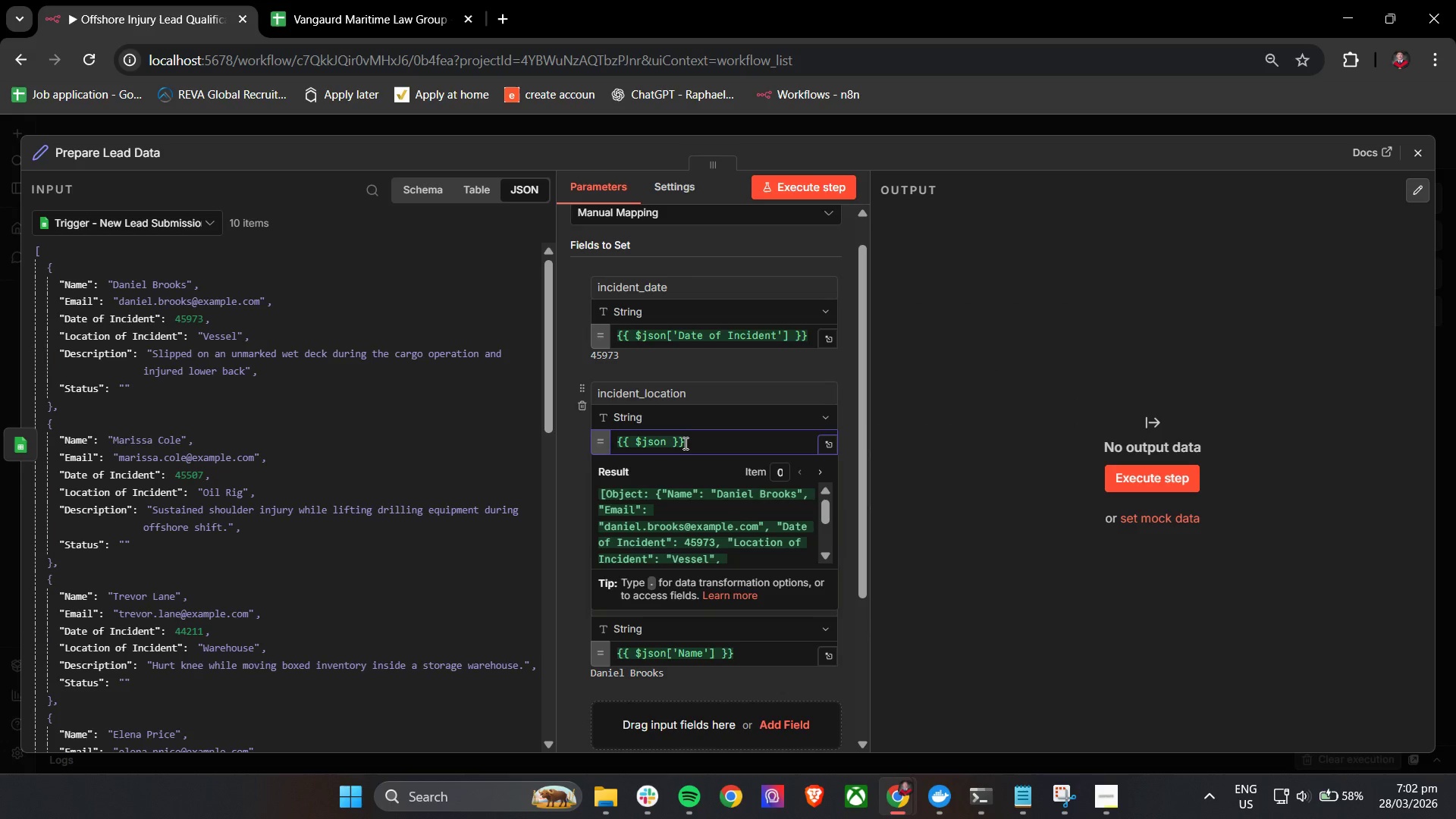 
key(BracketLeft)
 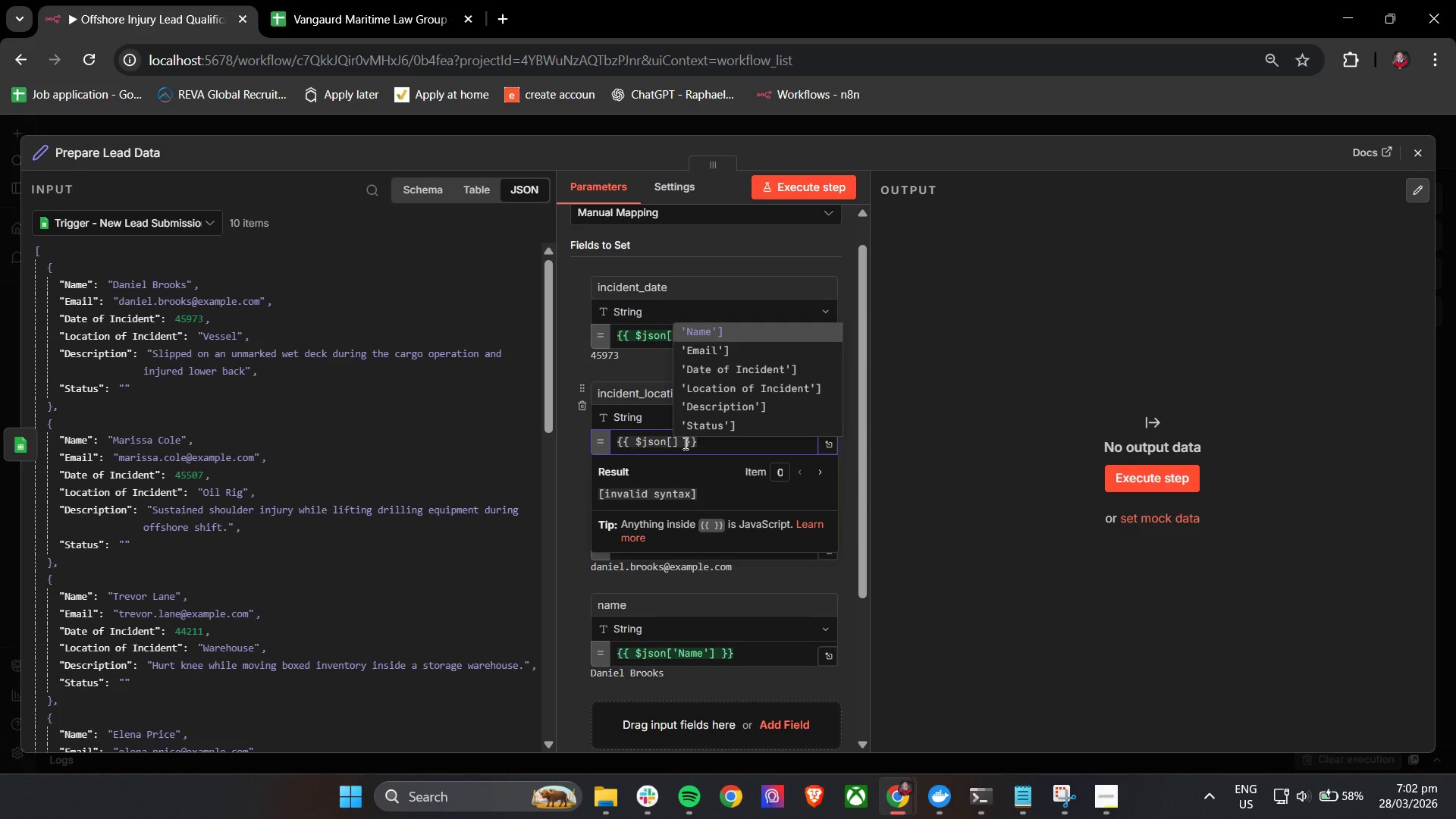 
key(ArrowDown)
 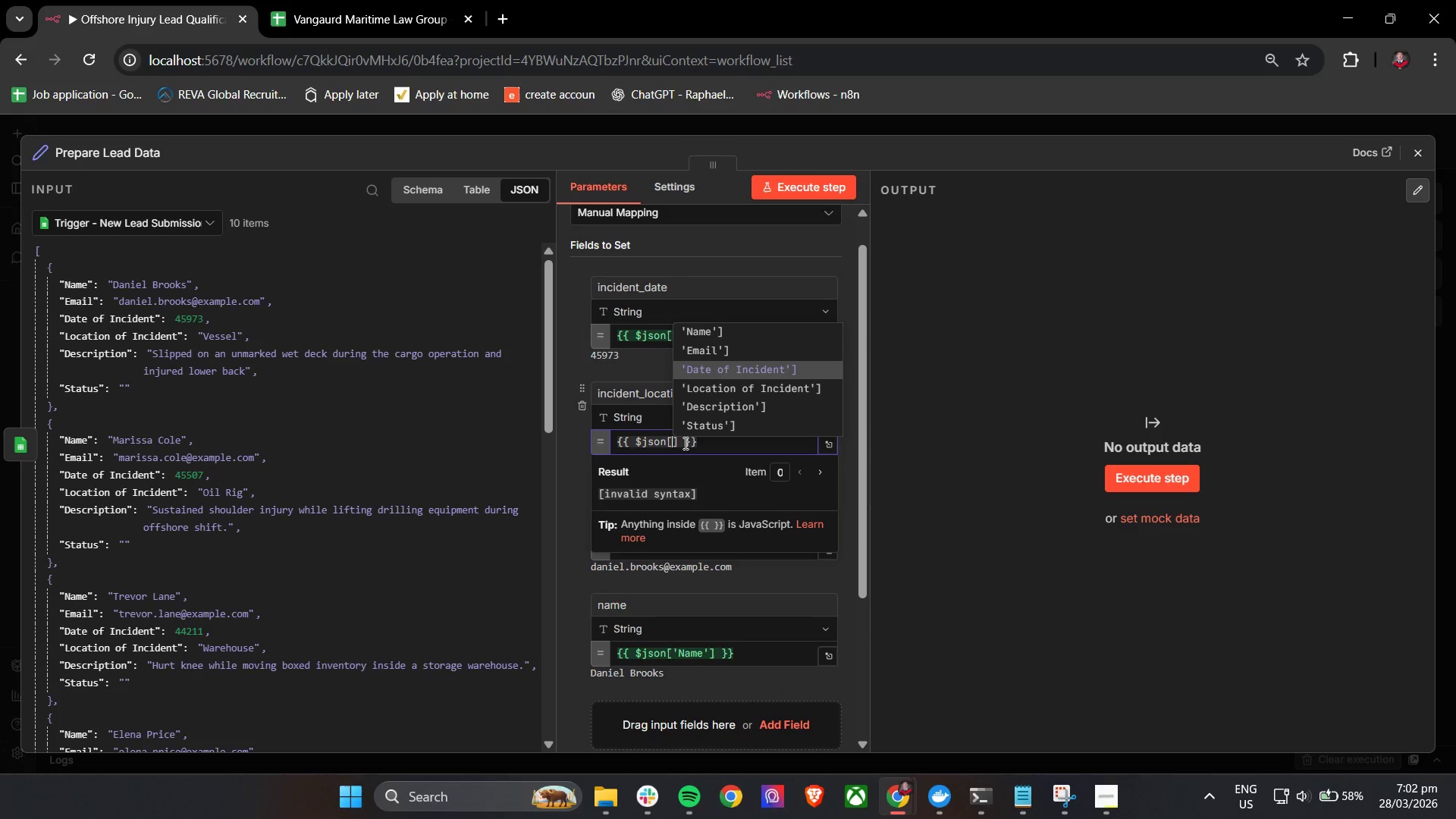 
key(ArrowDown)
 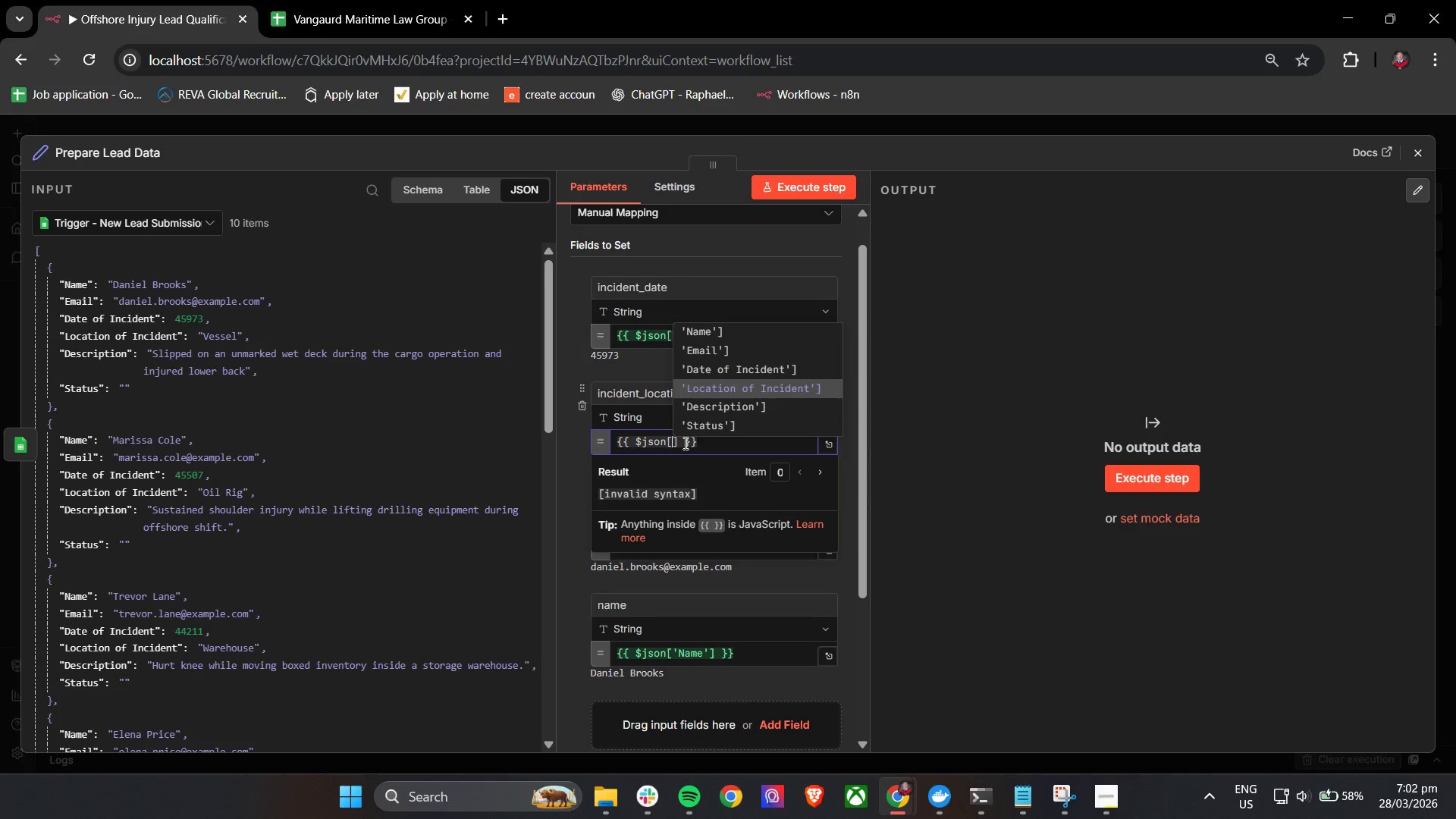 
key(ArrowDown)
 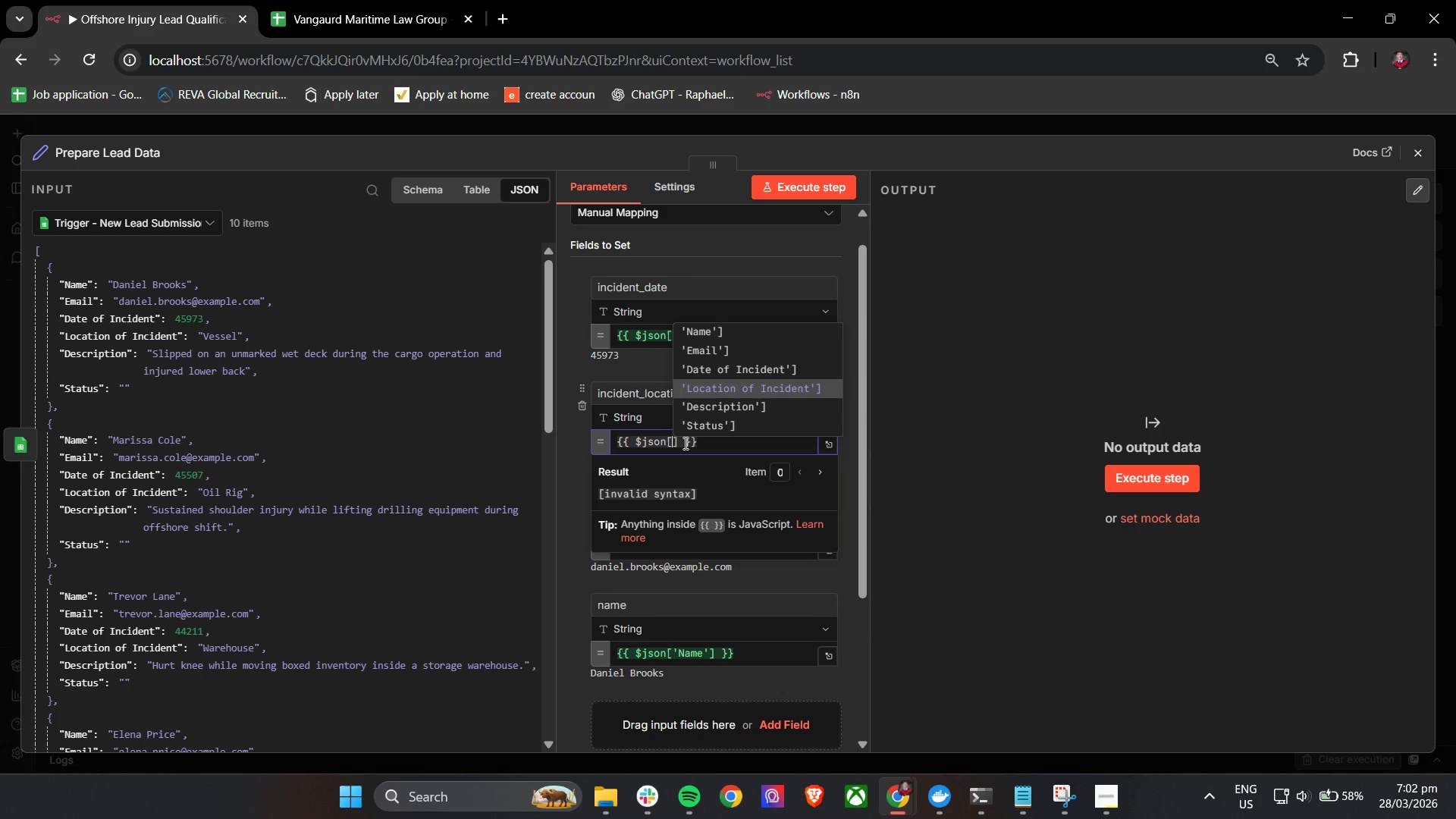 
key(Enter)
 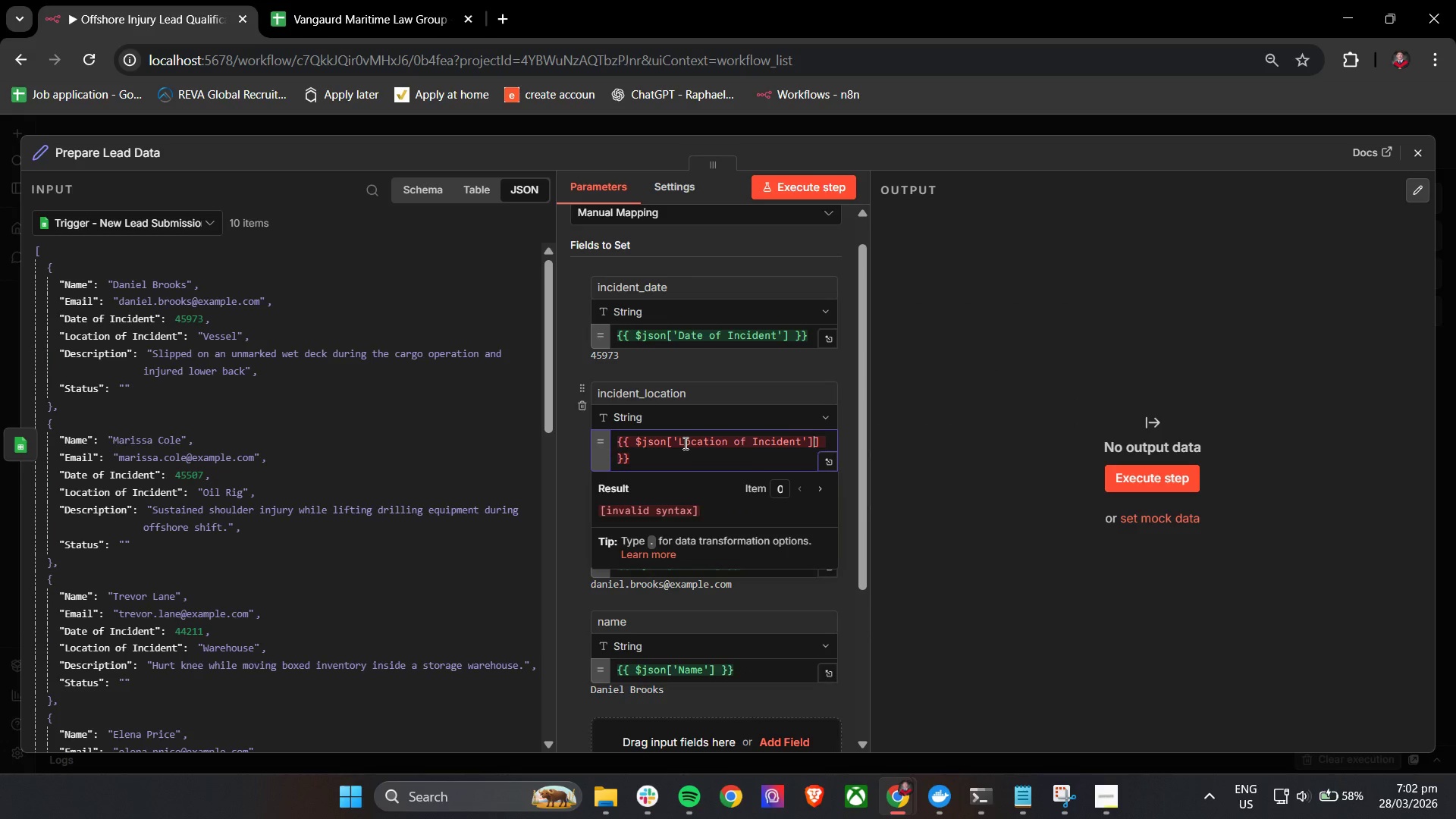 
key(Backspace)
 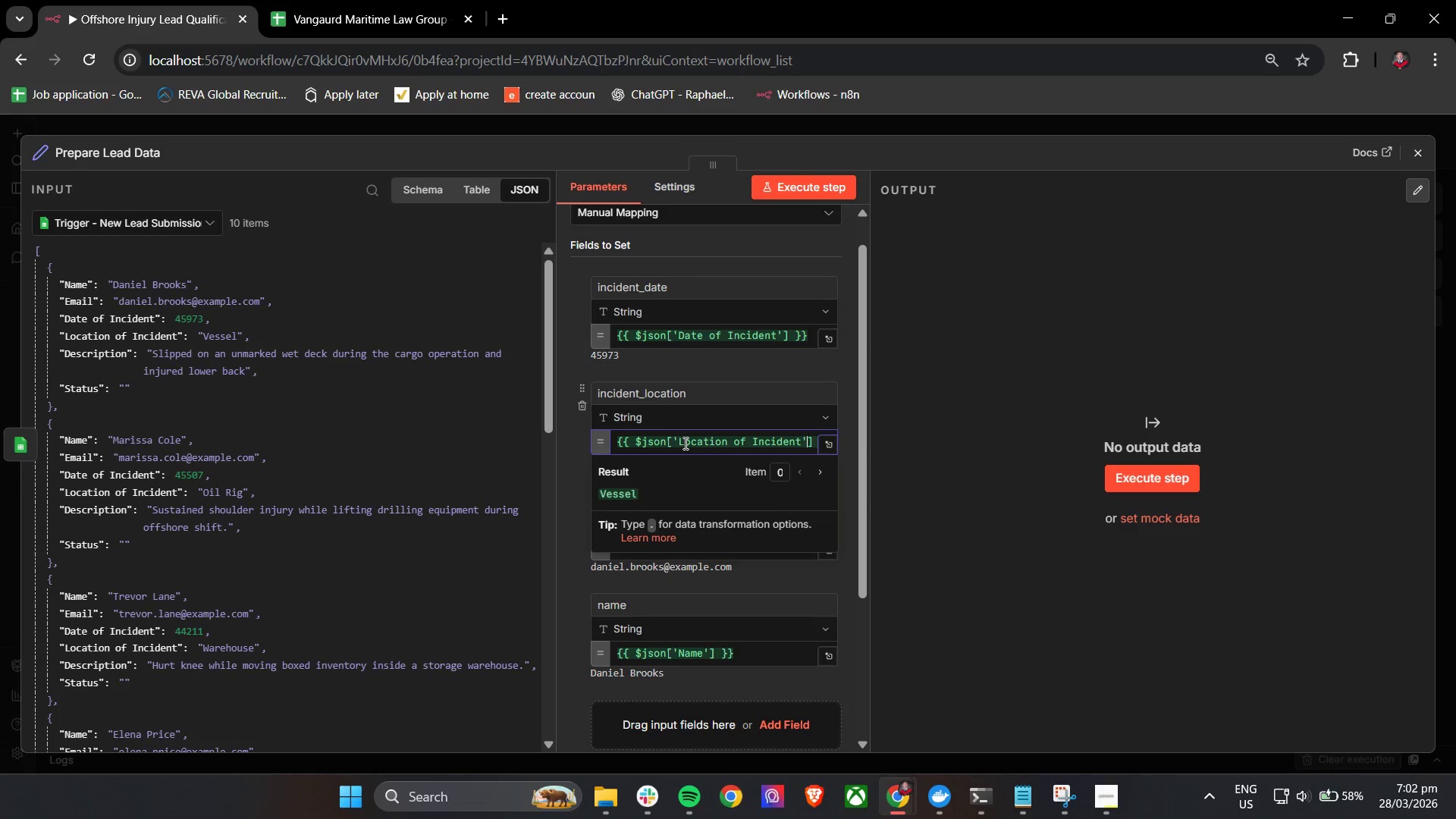 
key(ArrowRight)
 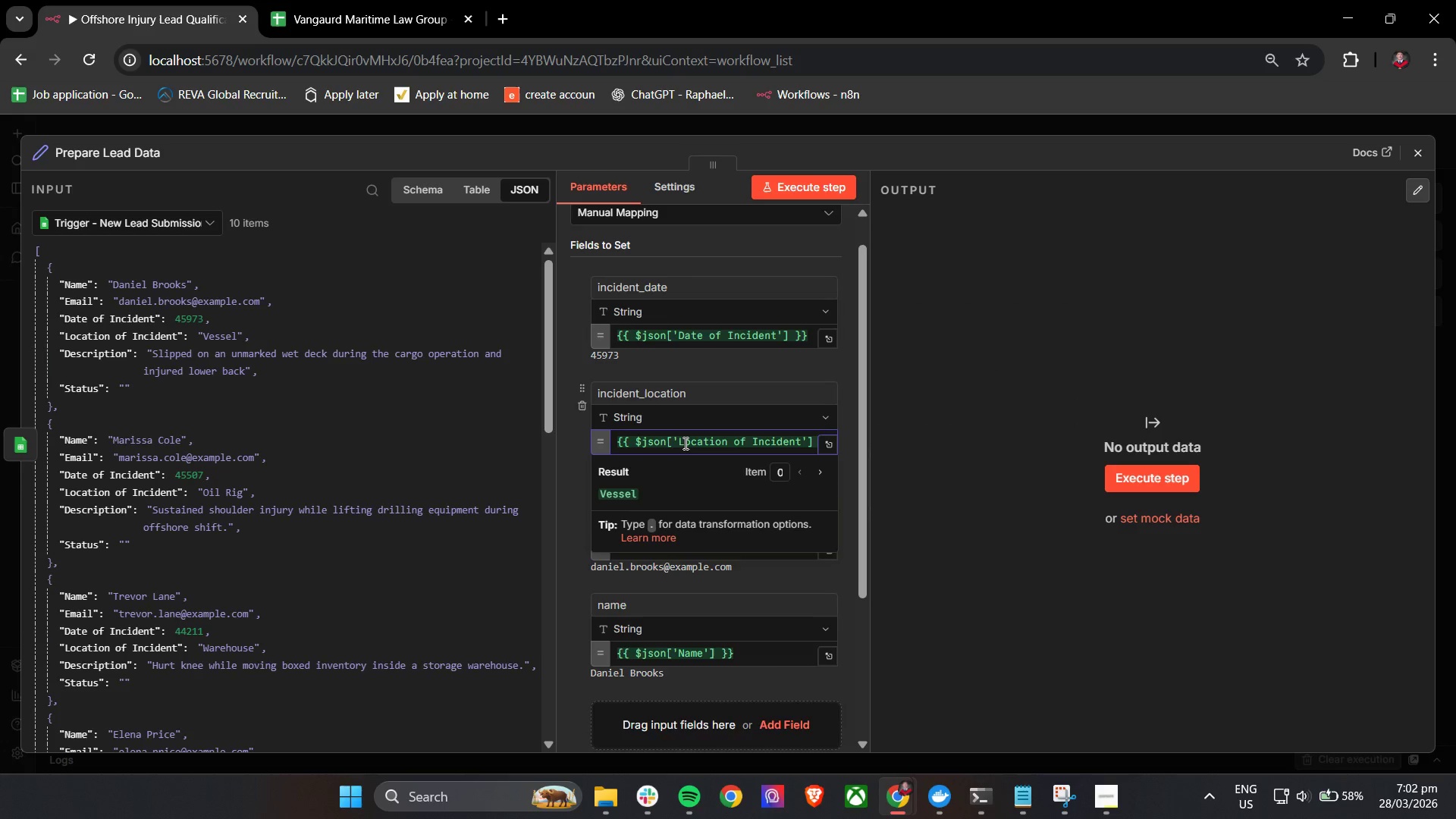 
key(Period)
 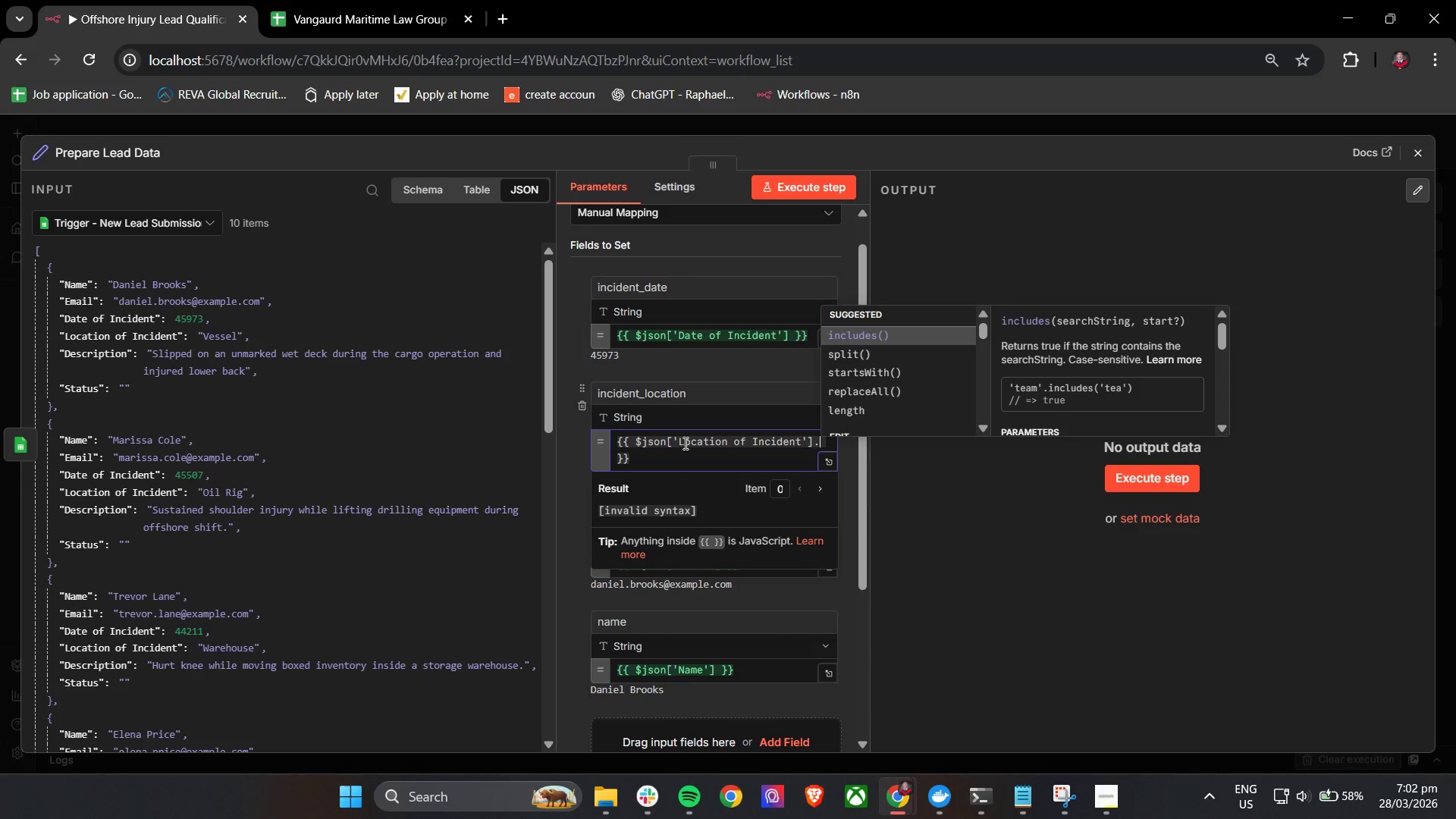 
type(toL)
 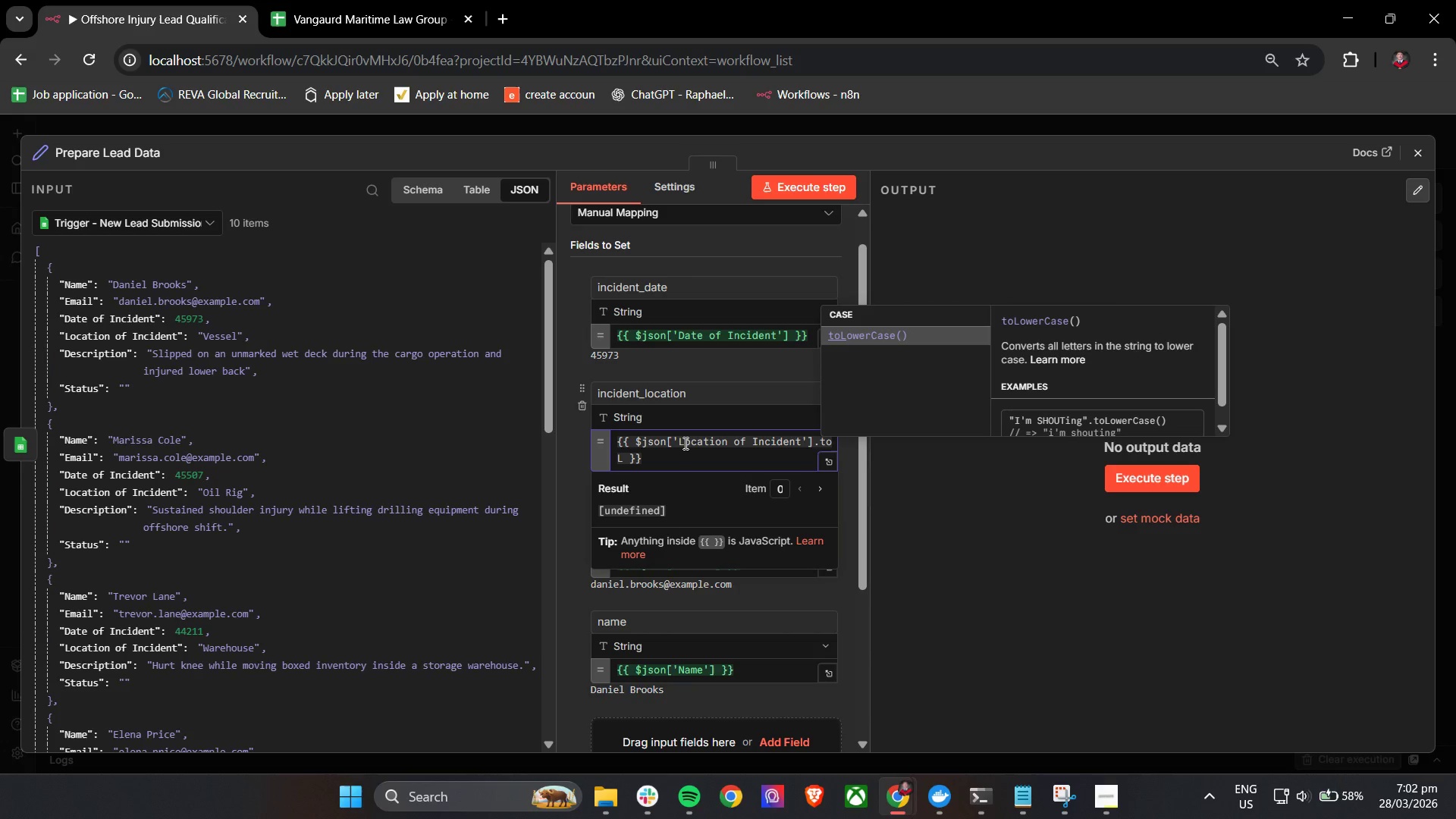 
key(Enter)
 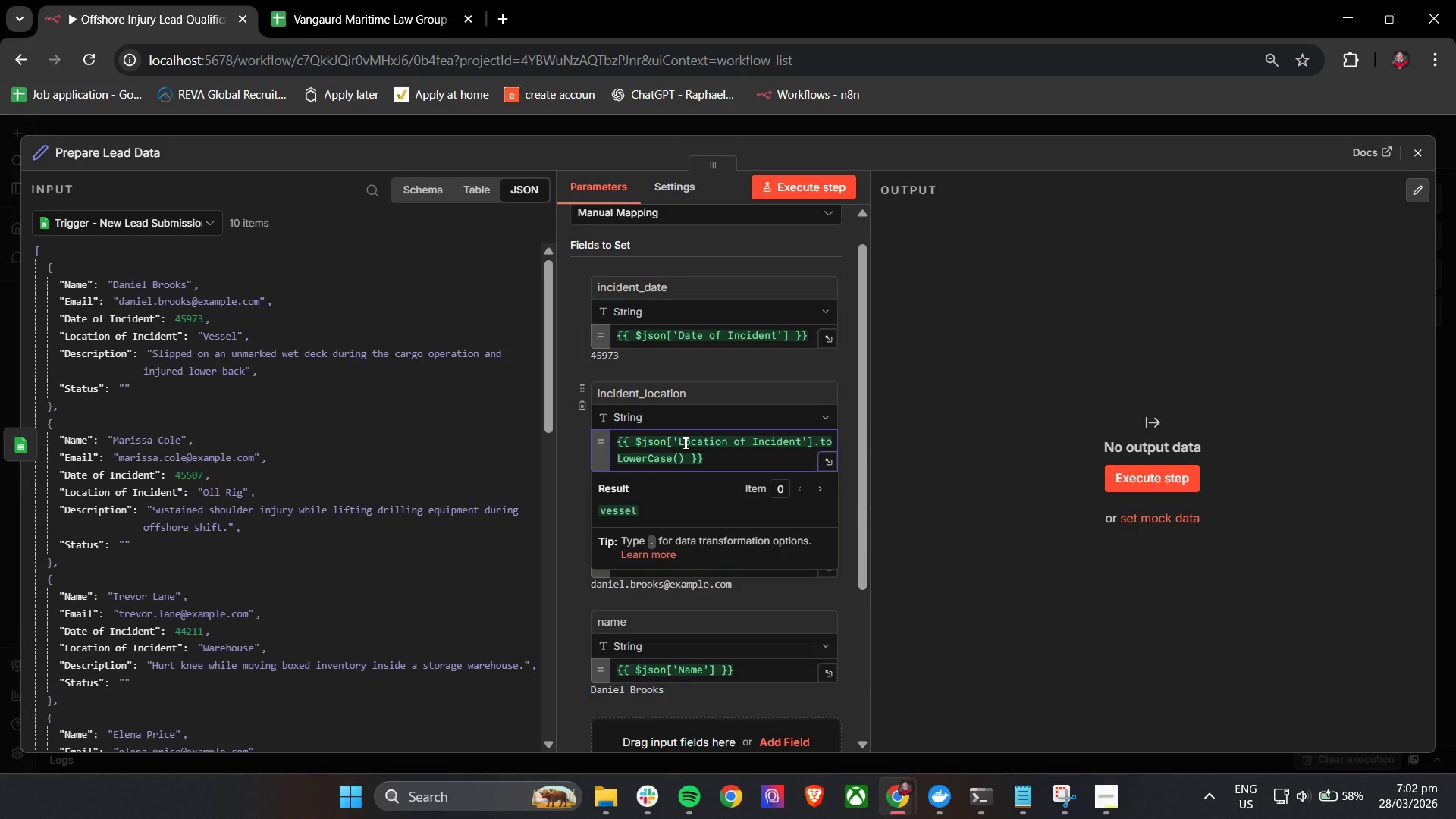 
type(.trim)
 